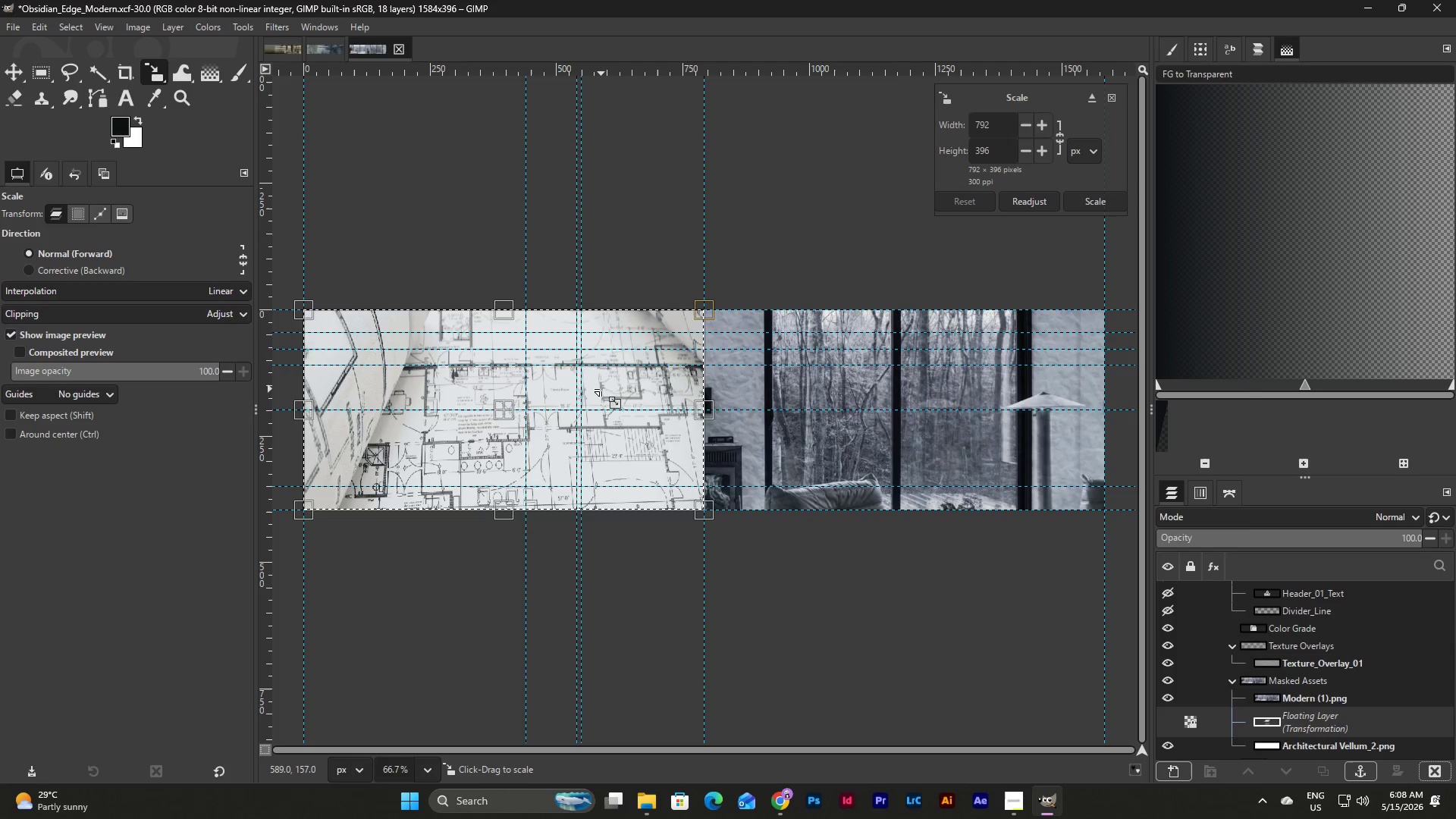 
triple_click([601, 389])
 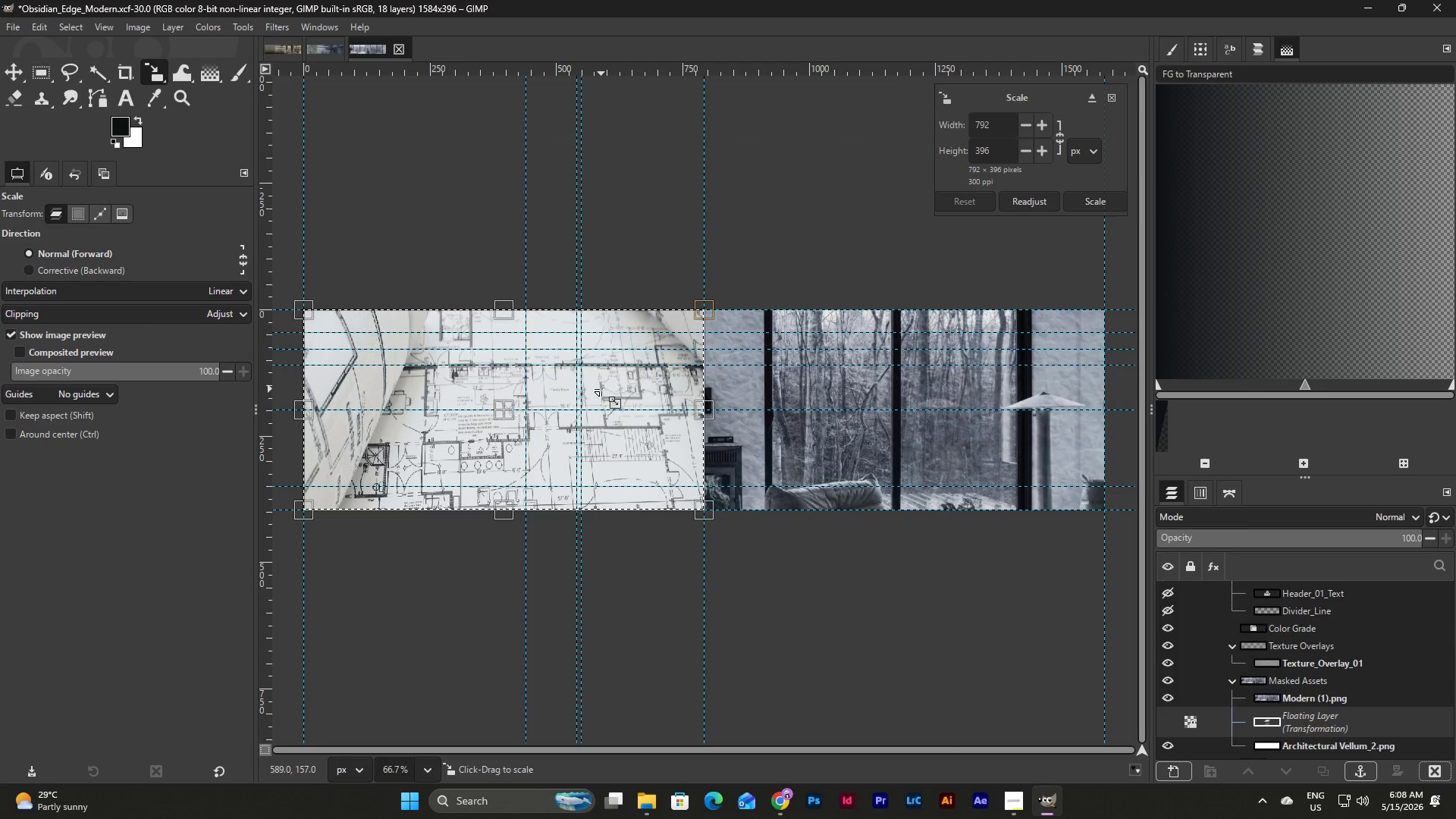 
triple_click([601, 389])
 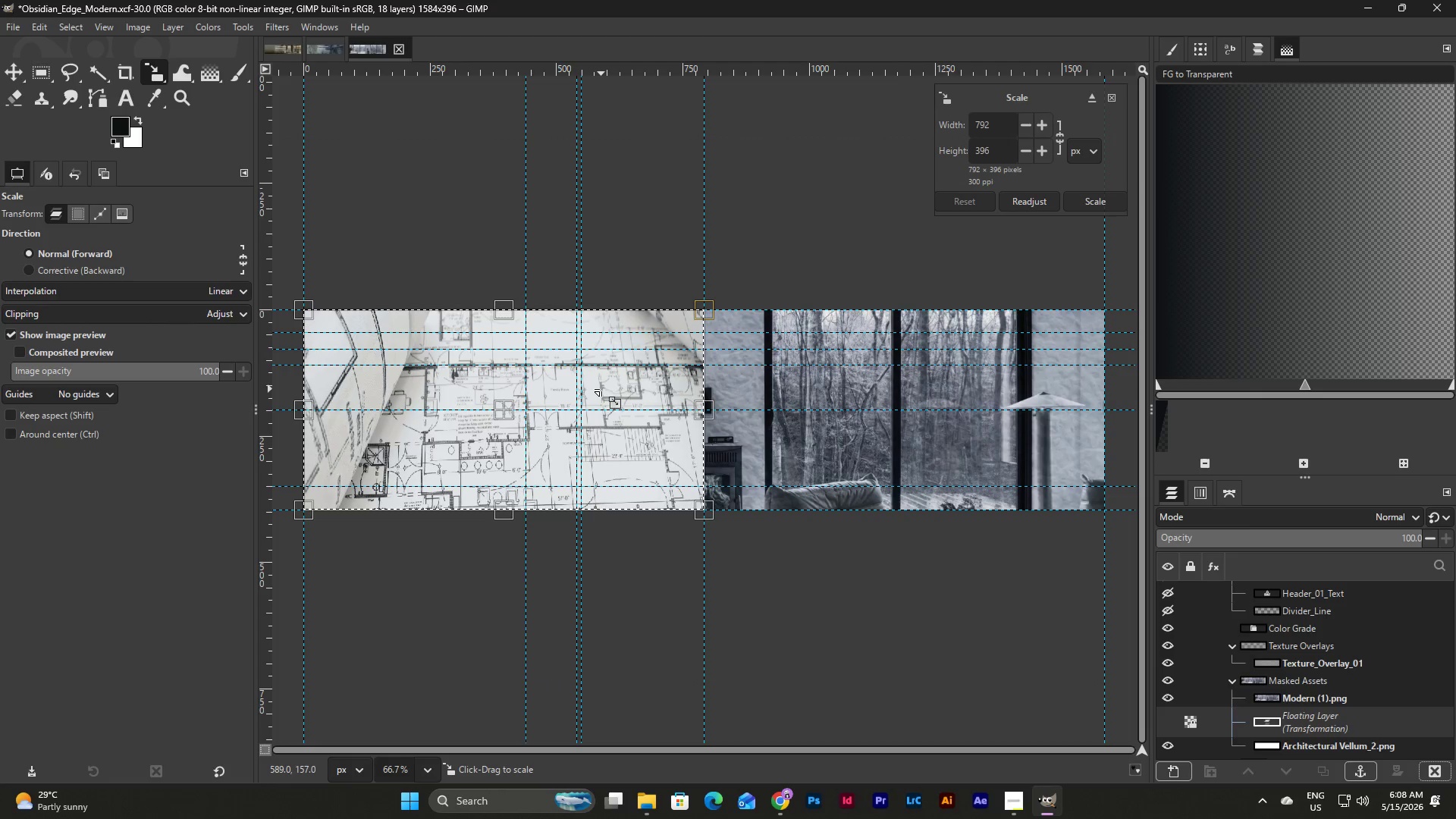 
triple_click([601, 389])
 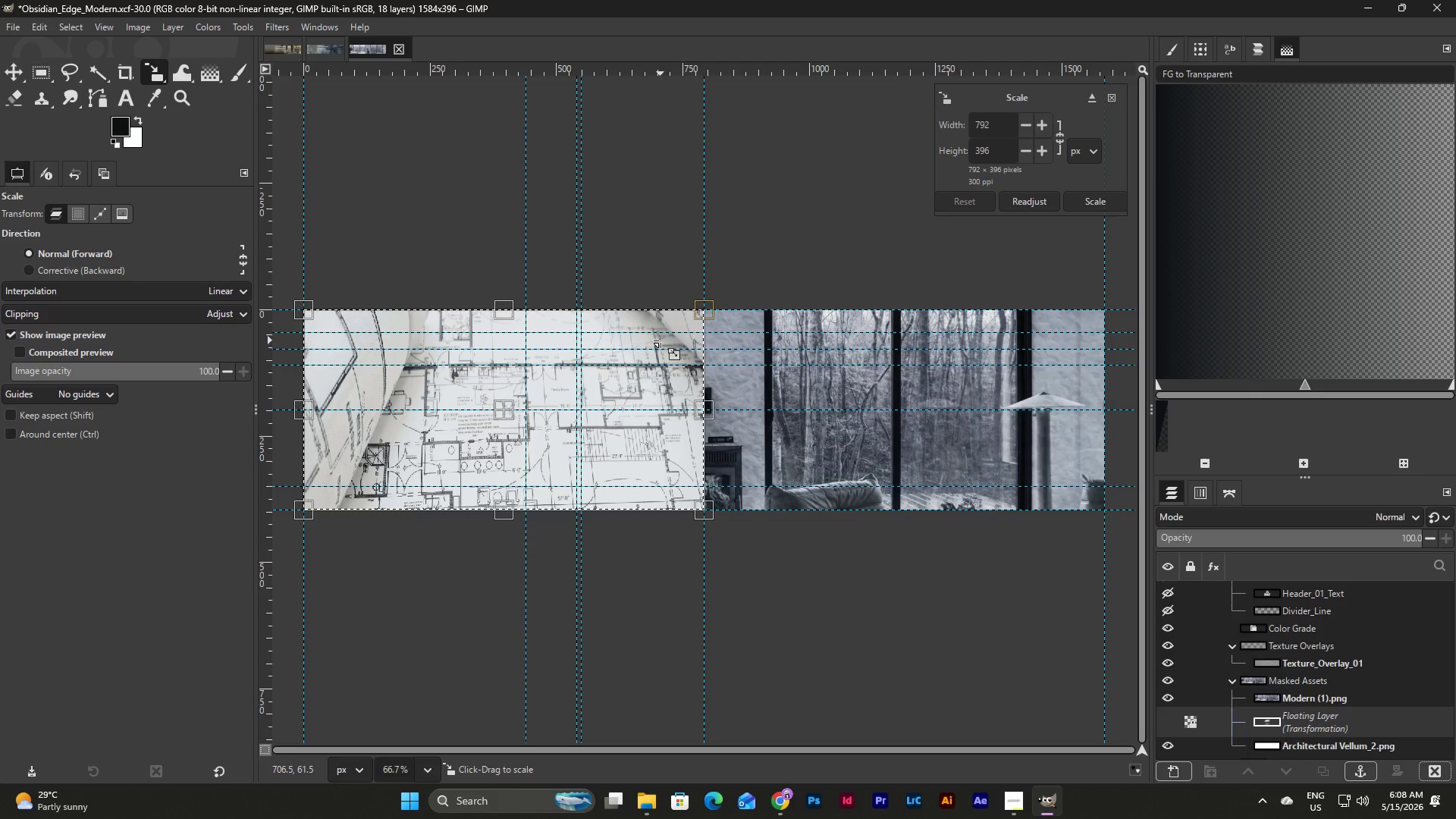 
left_click([661, 340])
 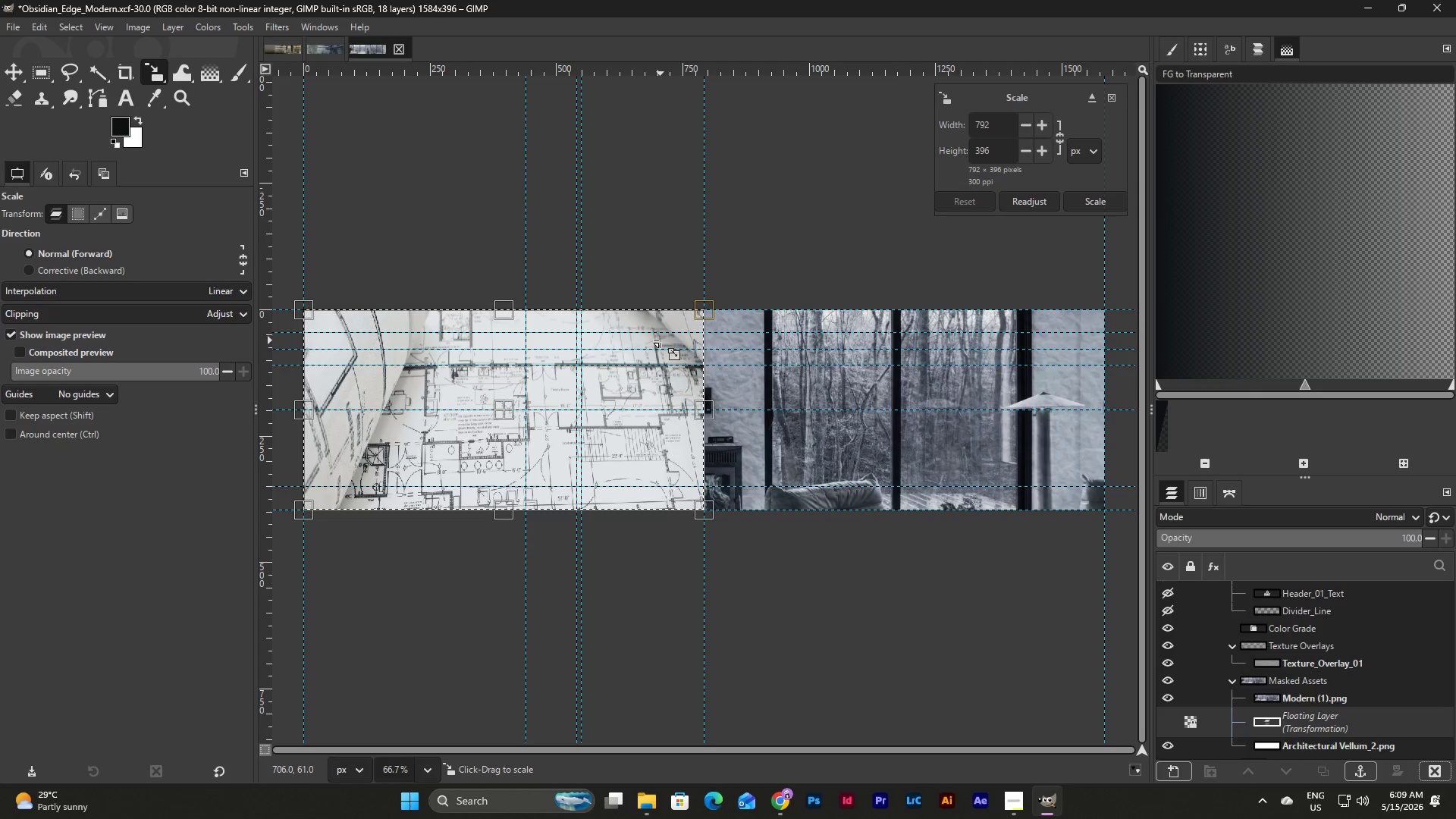 
double_click([661, 340])
 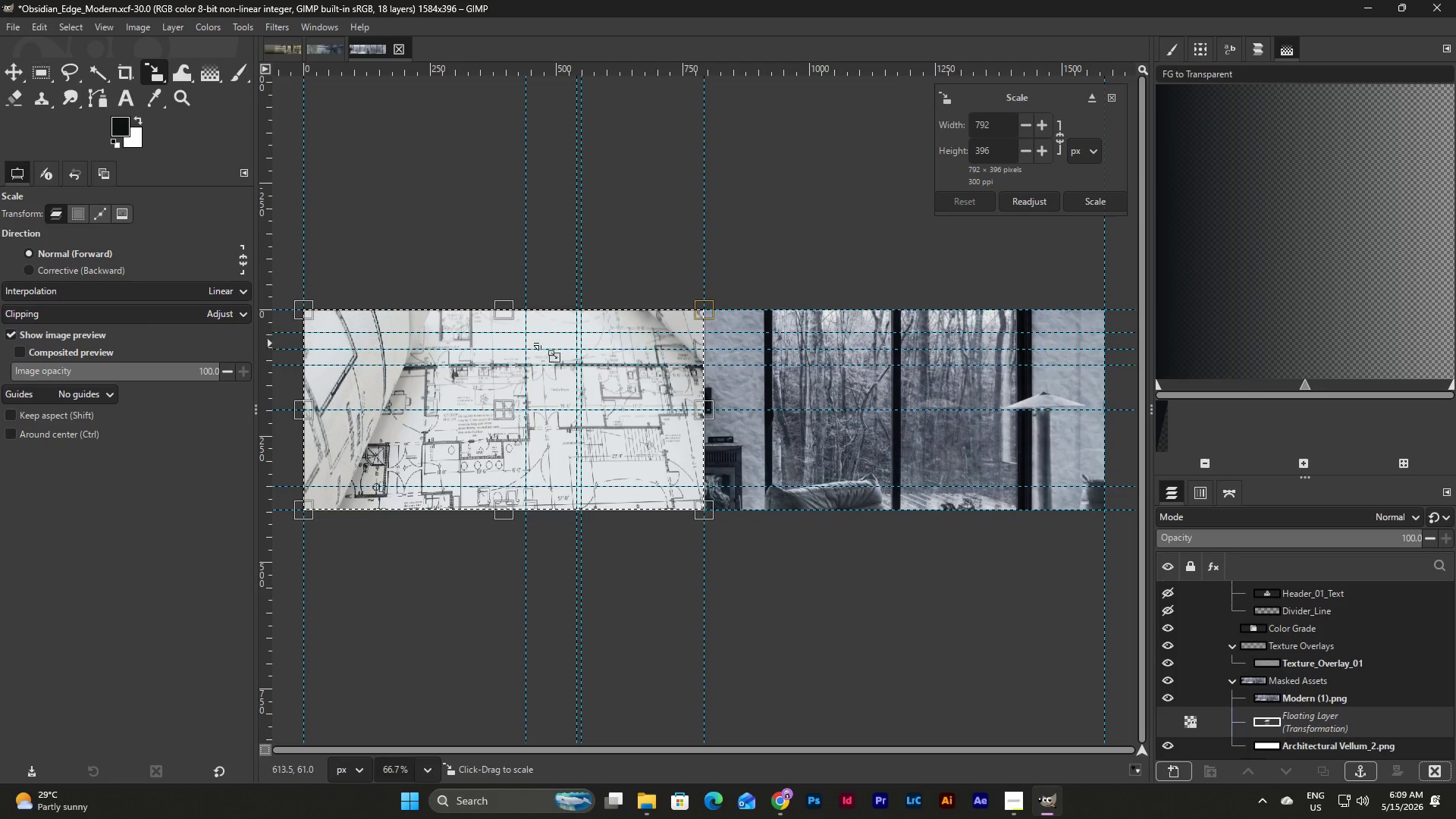 
left_click_drag(start_coordinate=[400, 327], to_coordinate=[400, 322])
 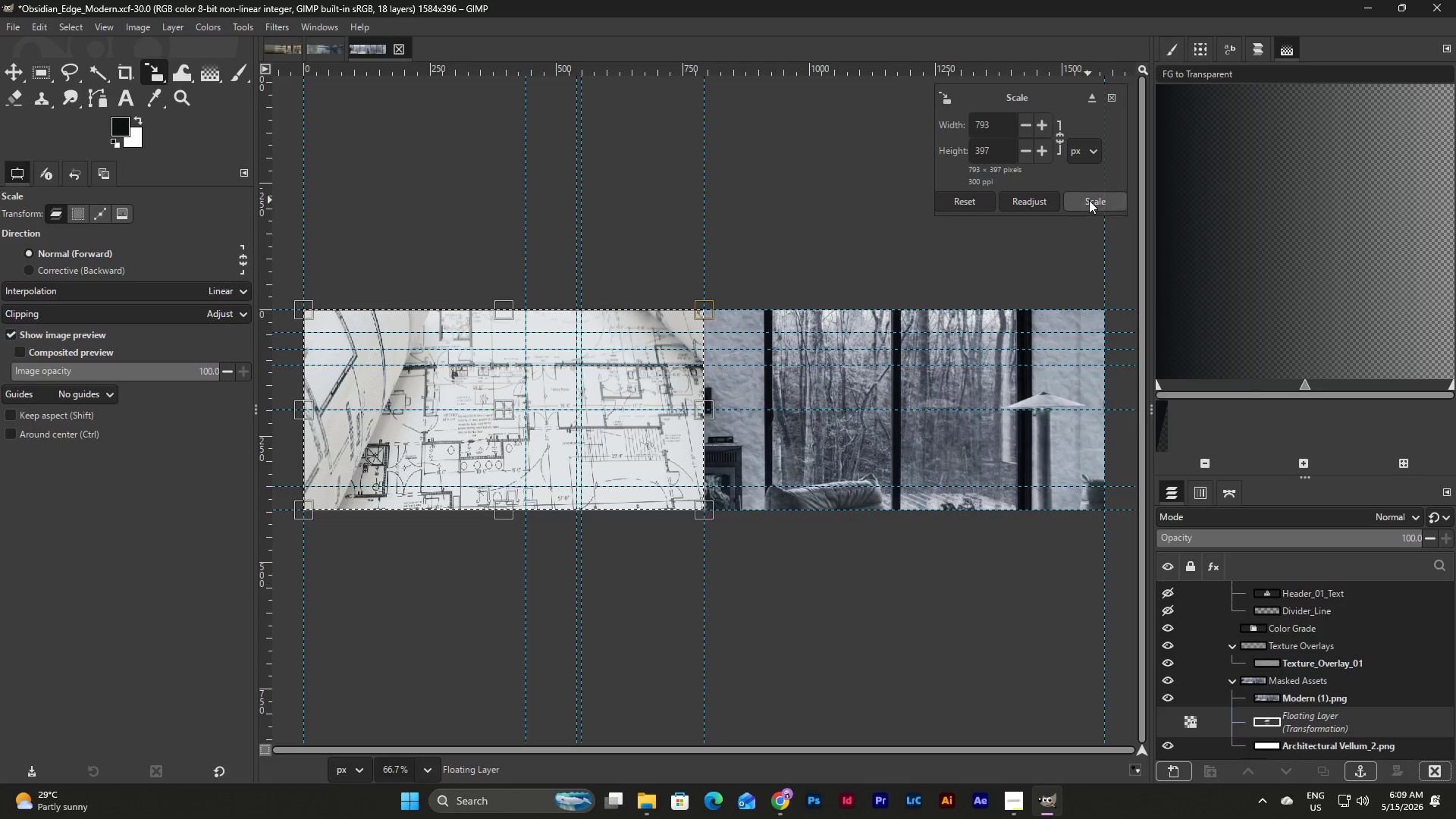 
left_click([1089, 200])
 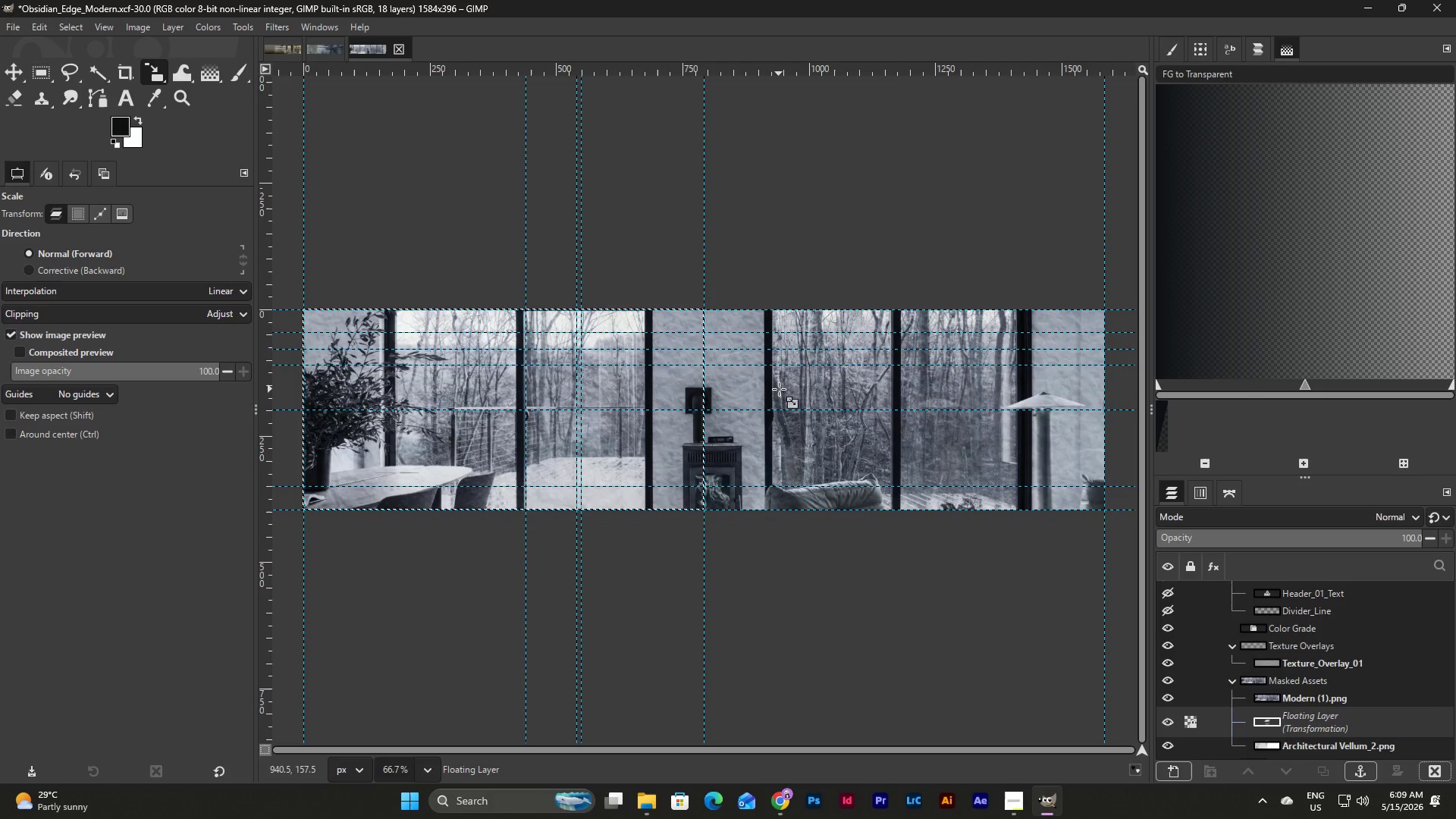 
wait(26.66)
 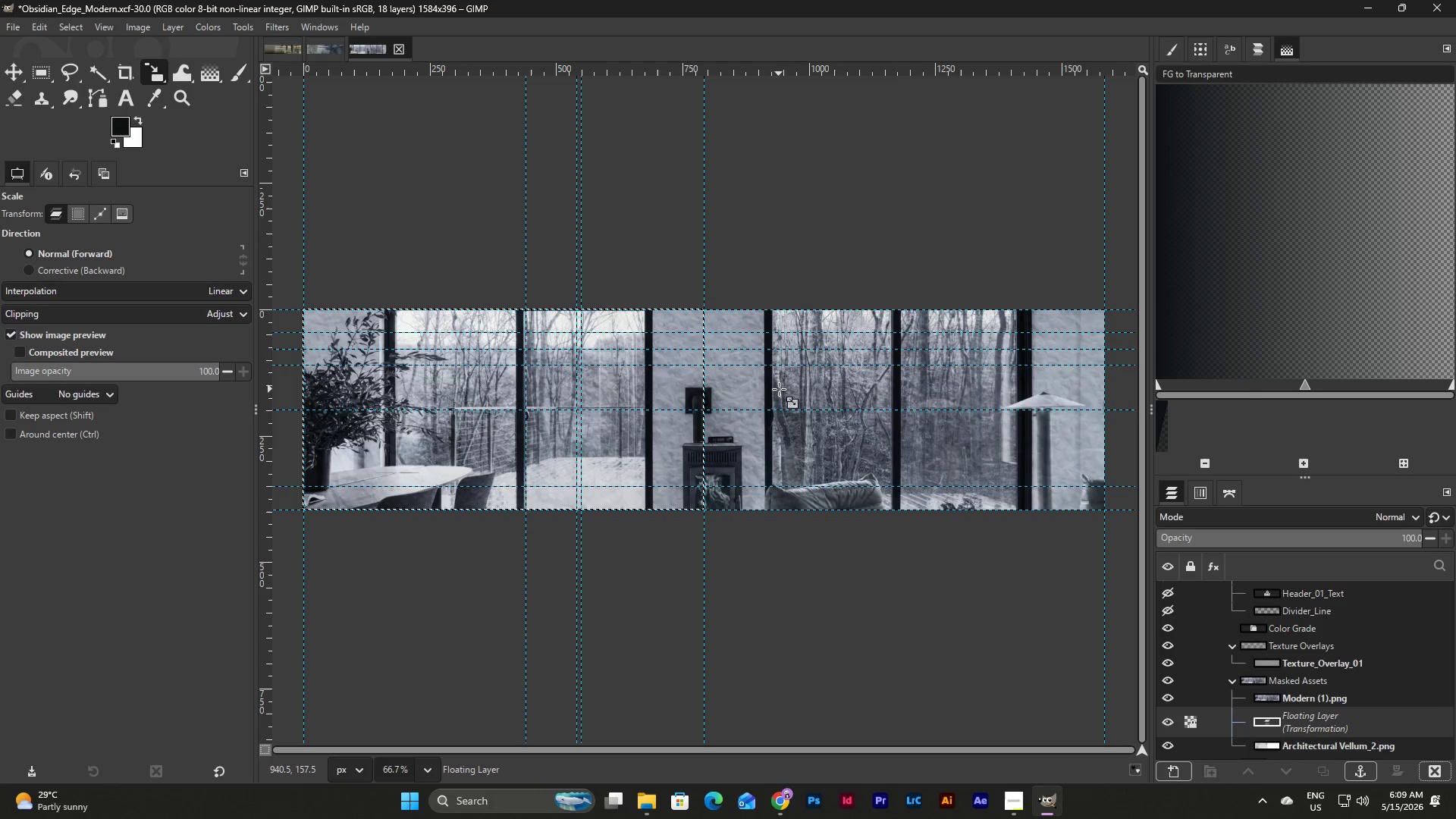 
scroll: coordinate [1310, 690], scroll_direction: down, amount: 2.0
 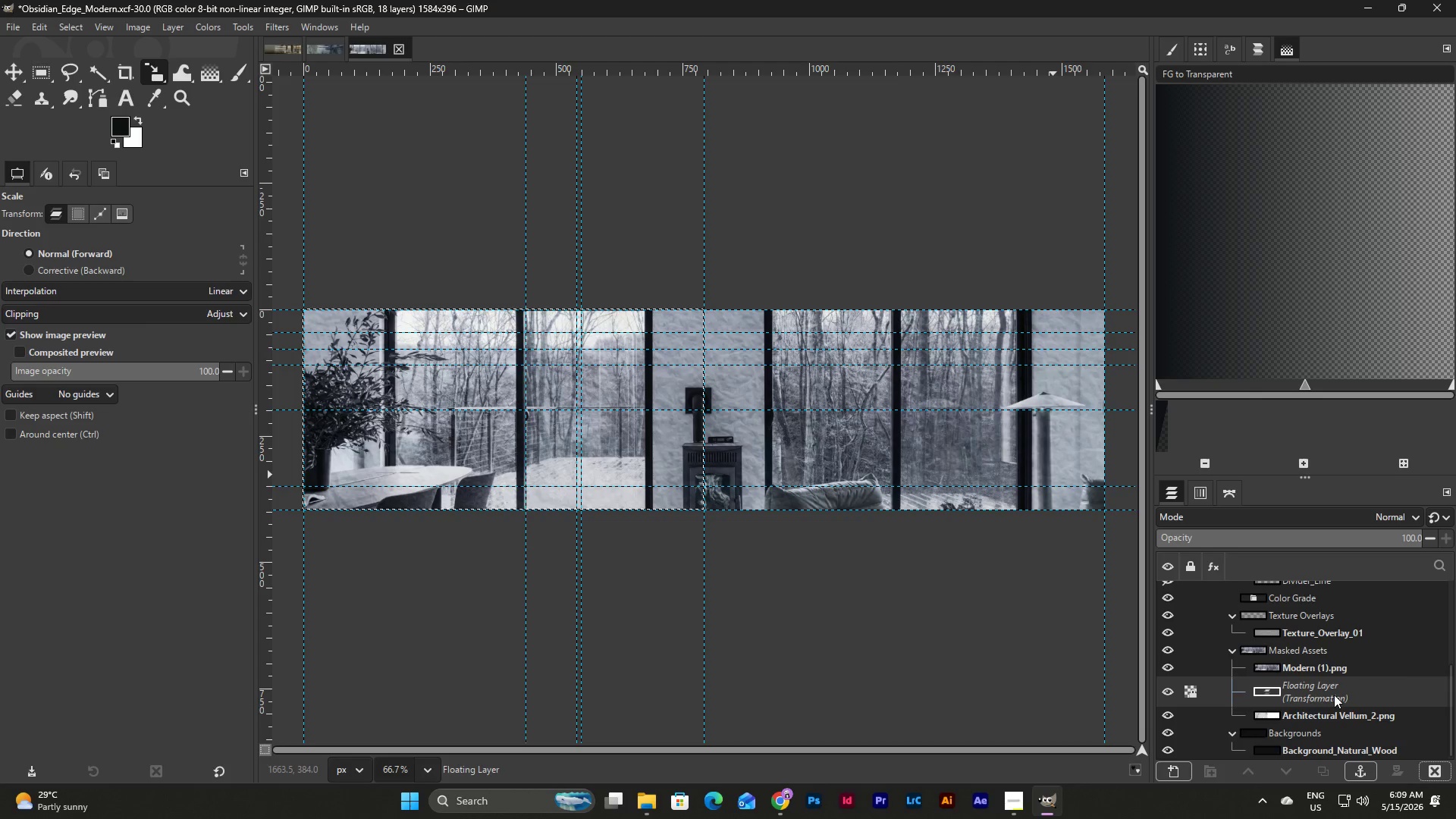 
left_click([1331, 714])
 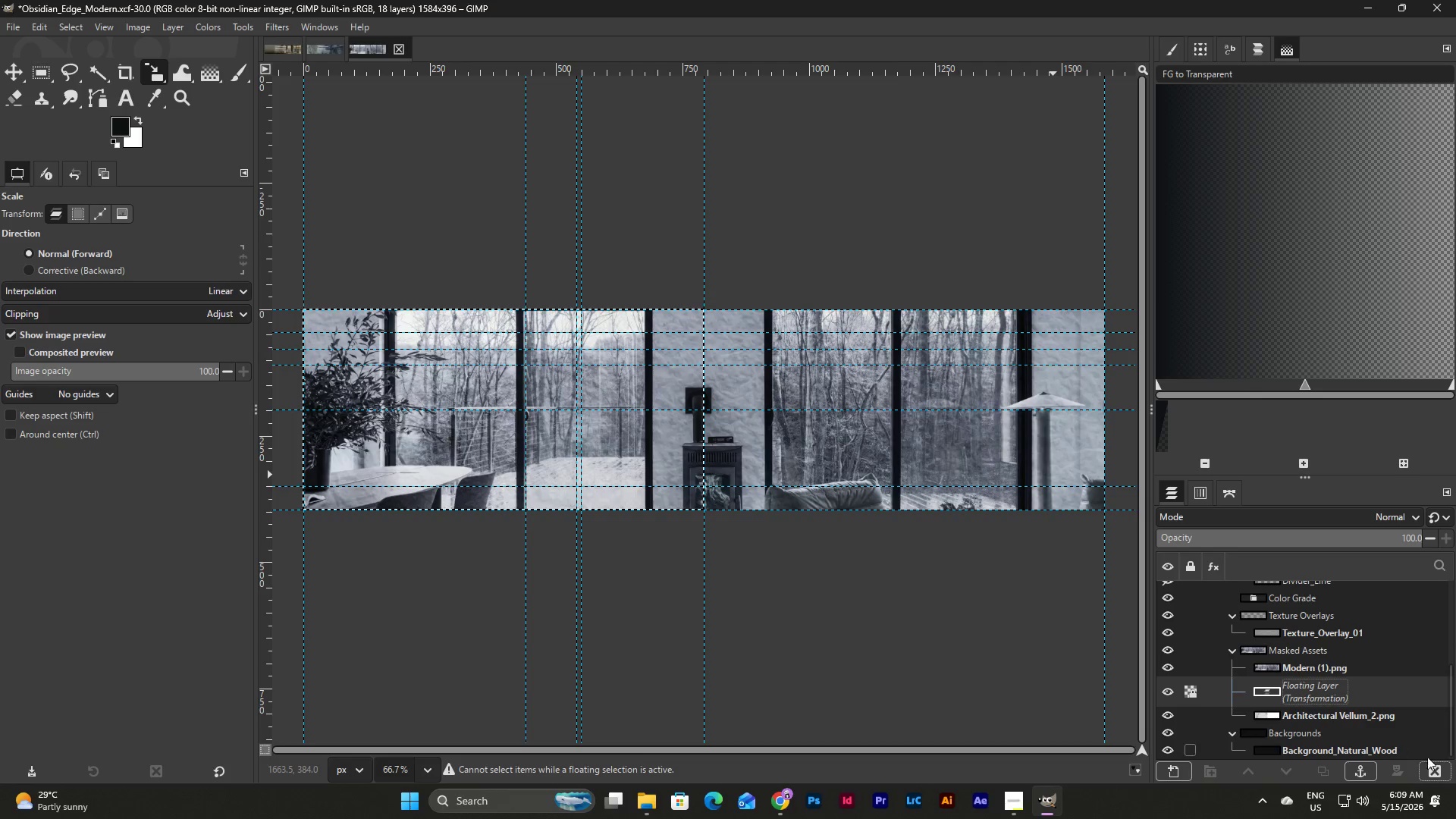 
left_click([1433, 772])
 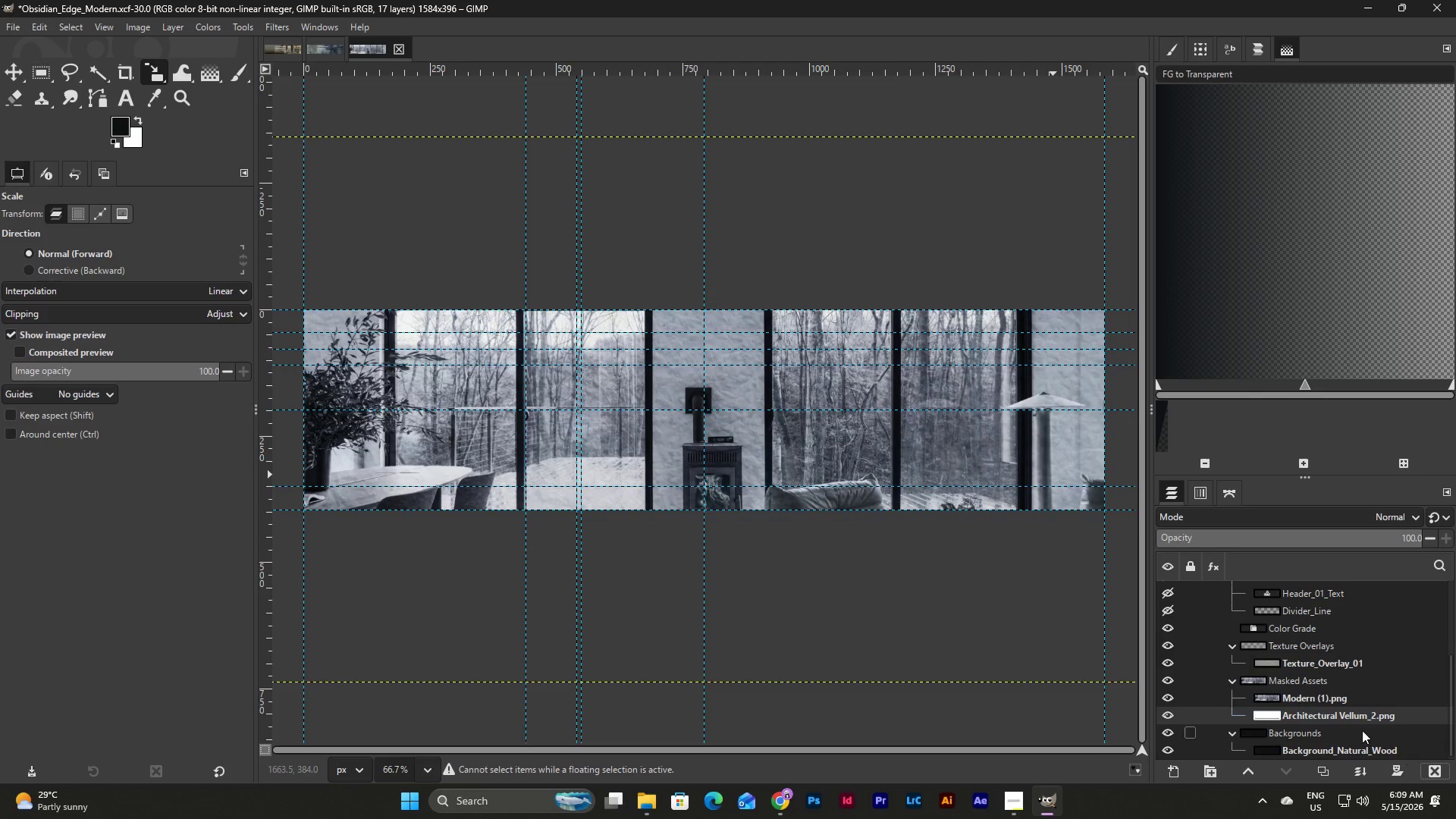 
left_click([1341, 716])
 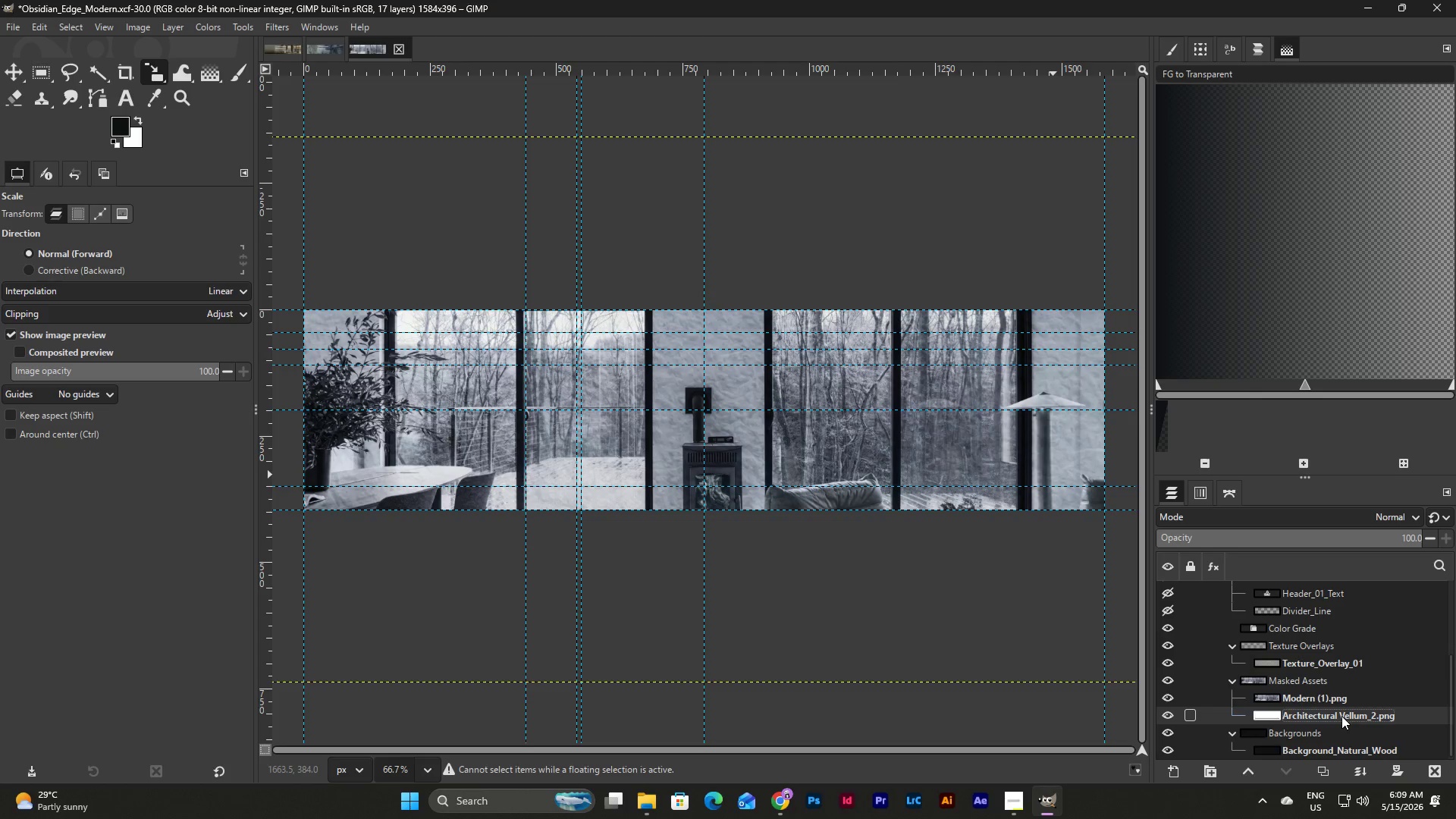 
key(Control+Z)
 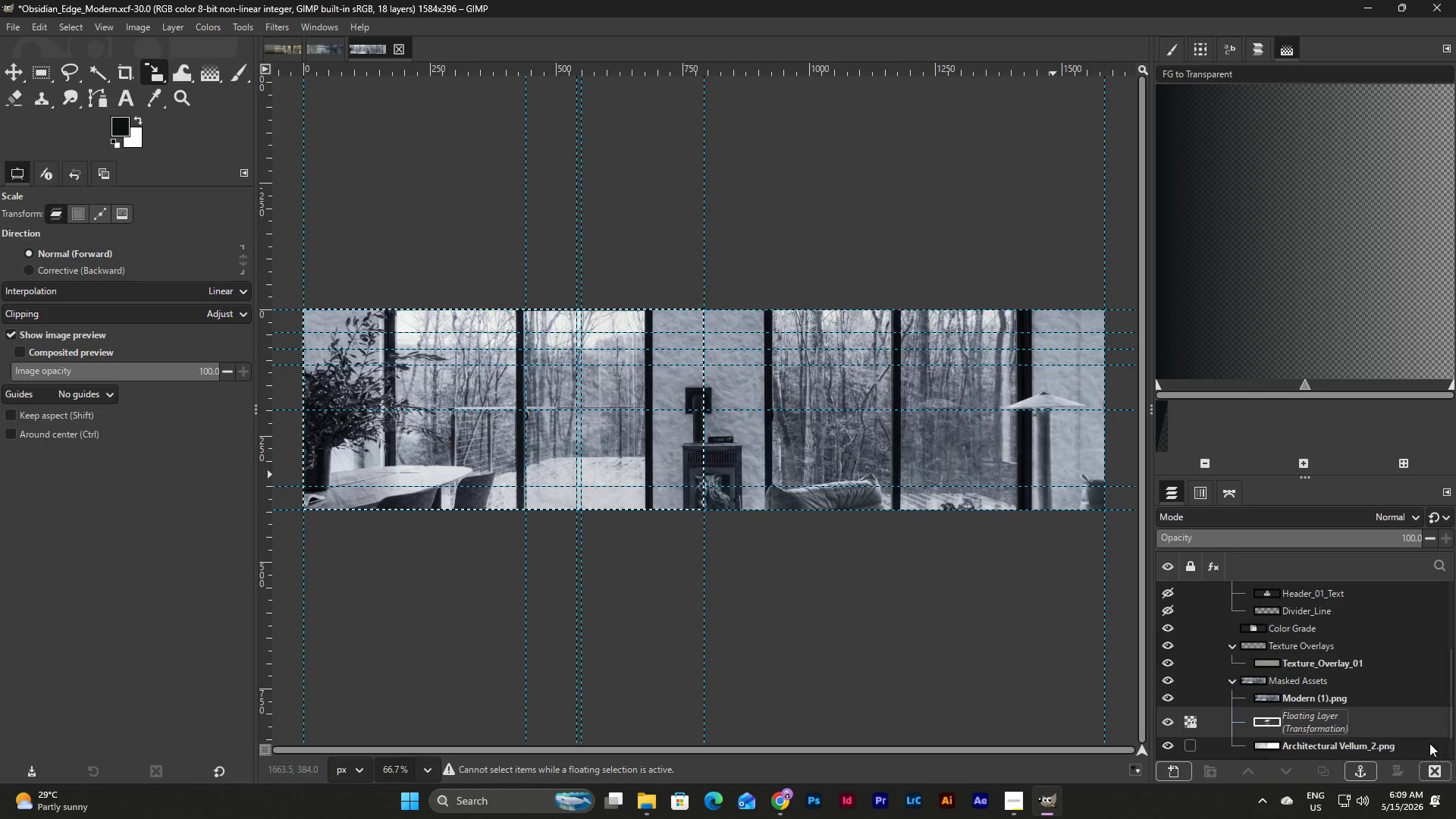 
key(Control+Y)
 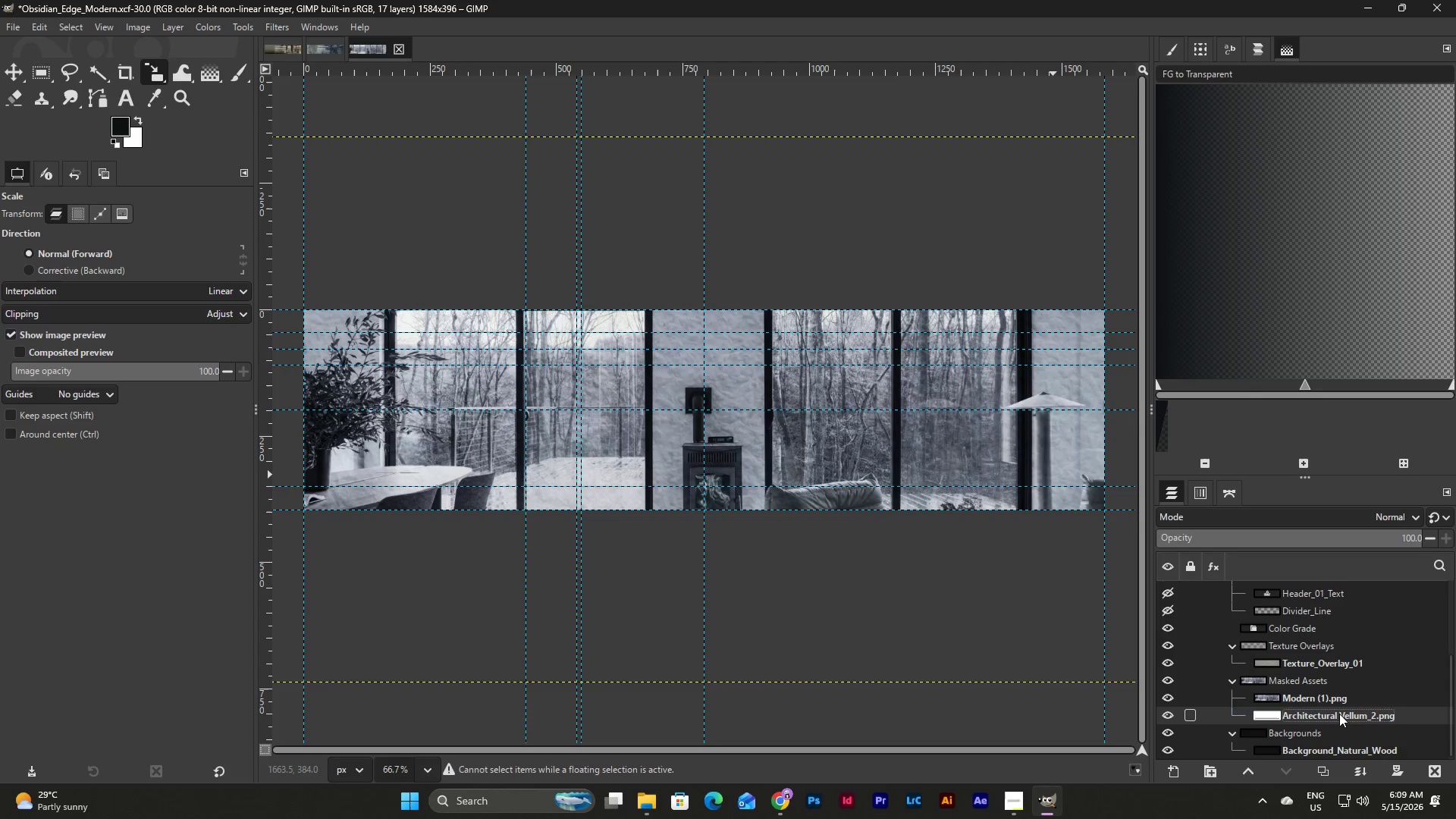 
right_click([1339, 714])
 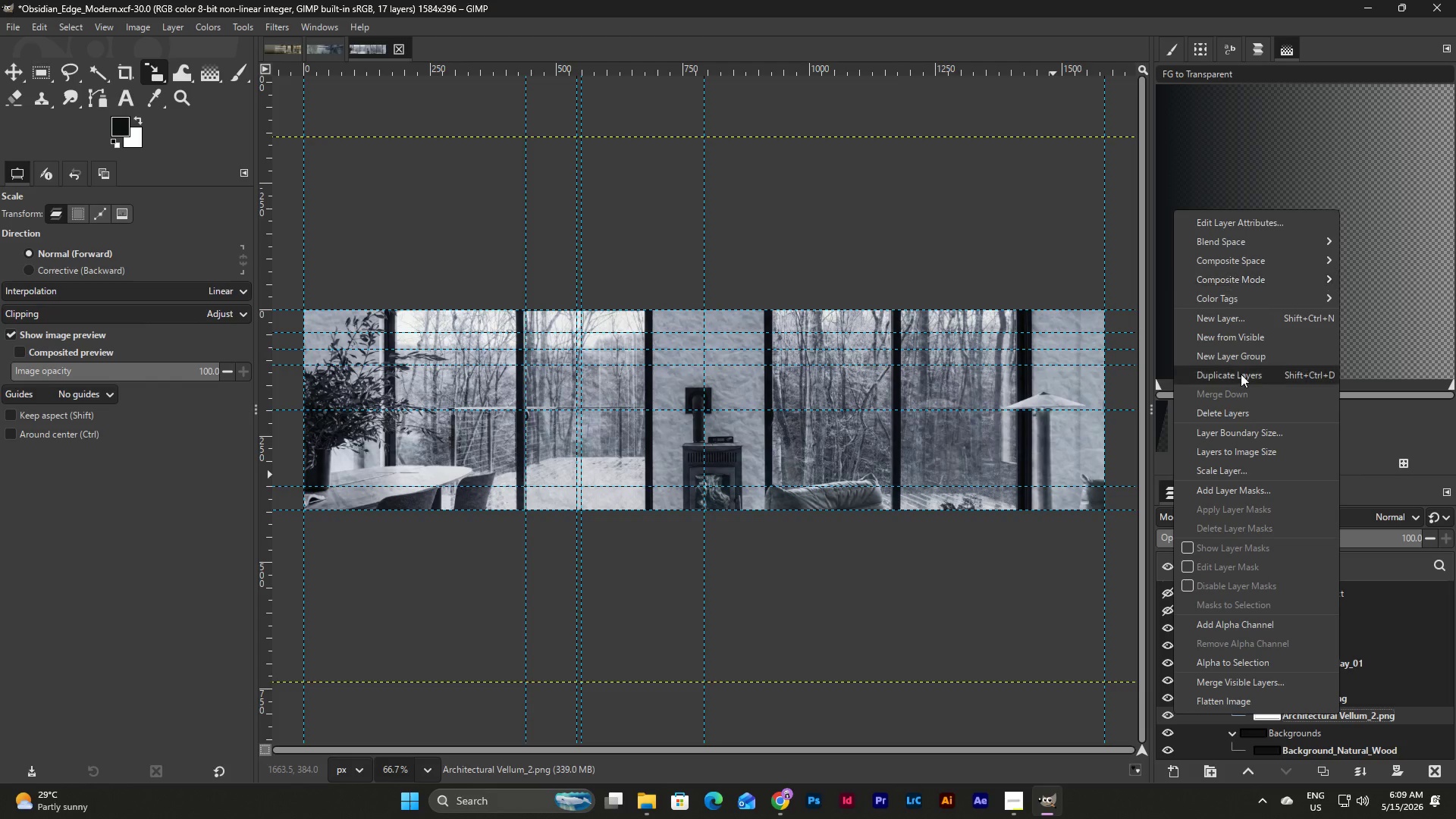 
left_click([1240, 415])
 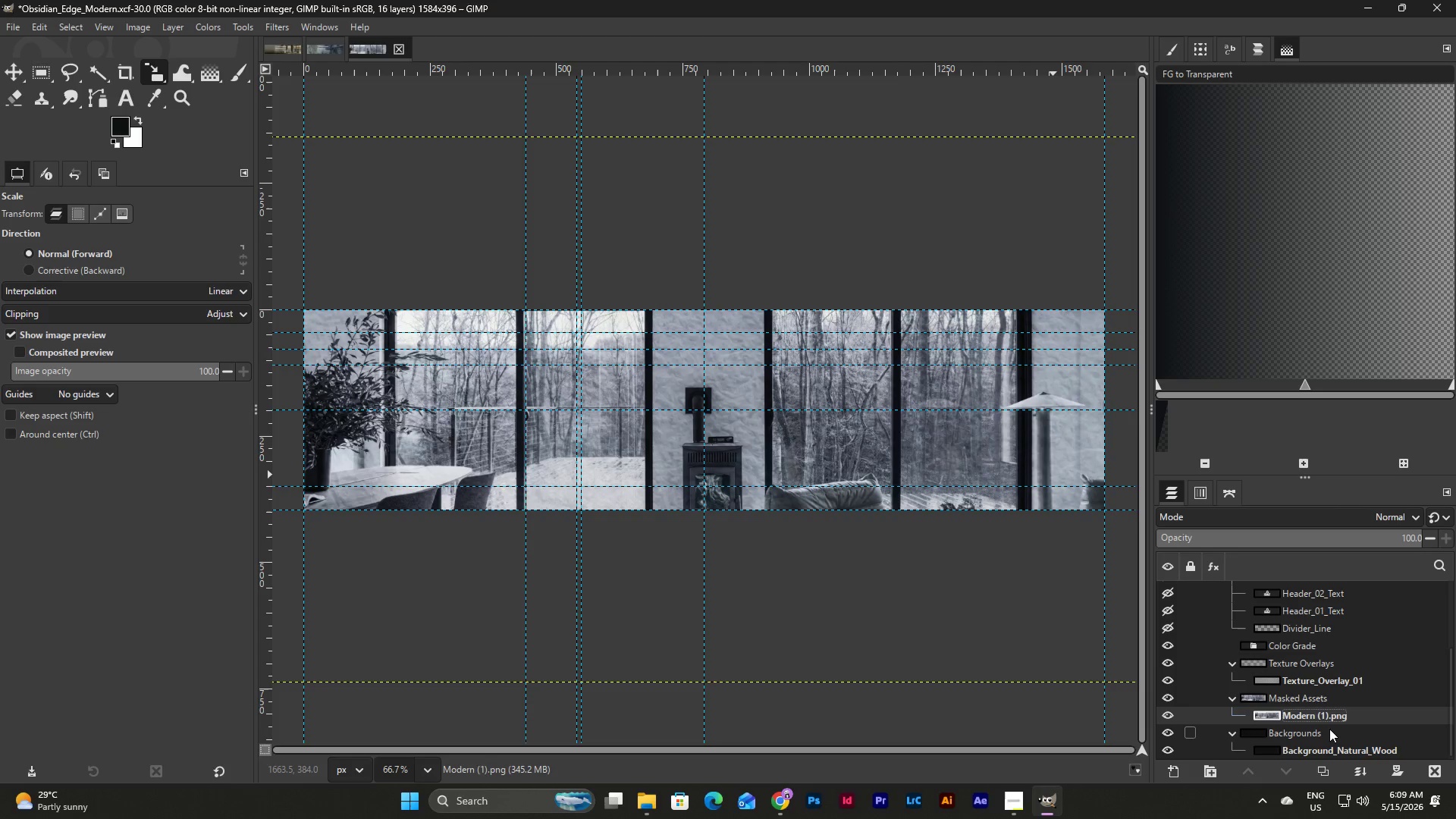 
left_click([1320, 723])
 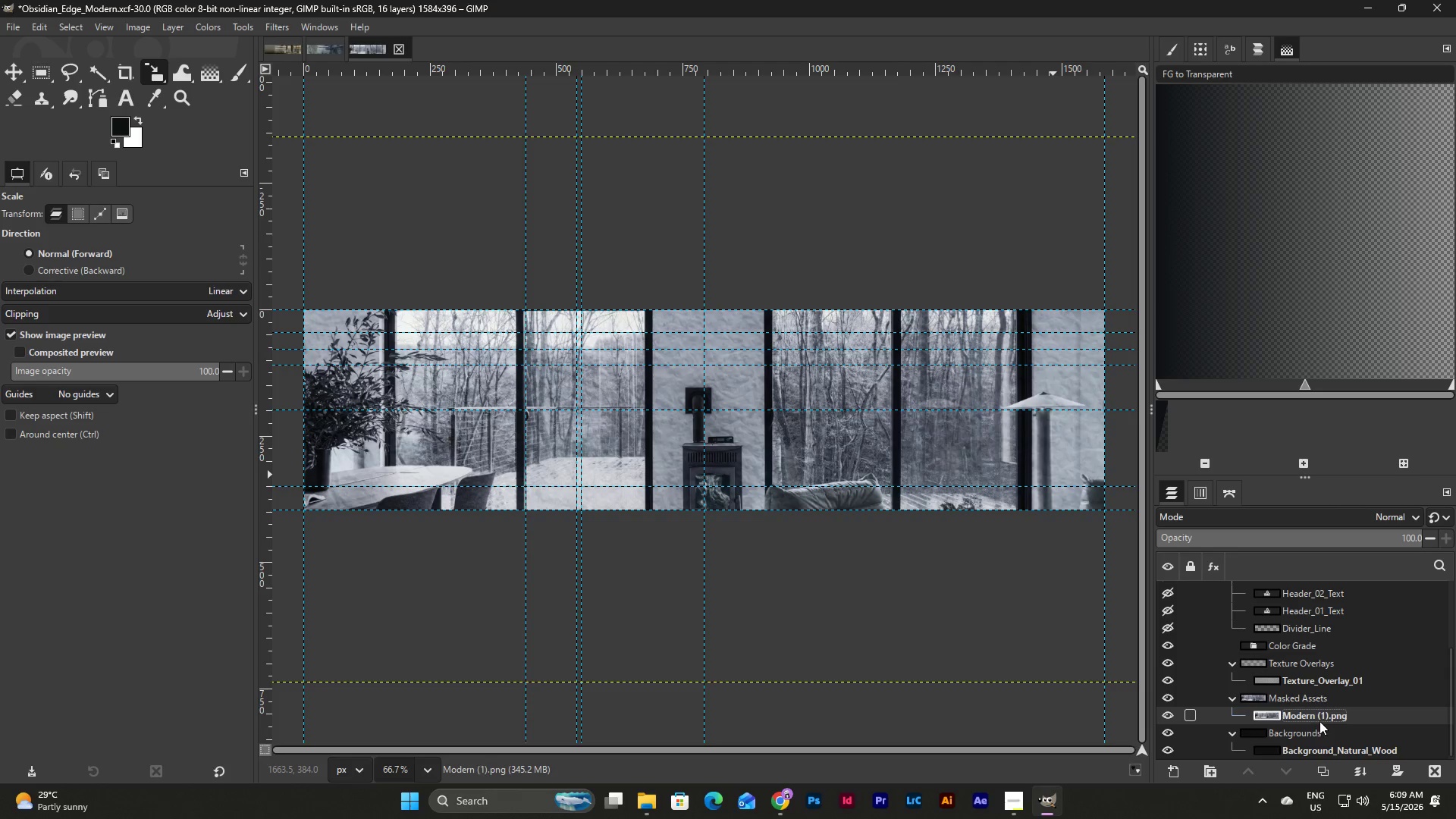 
right_click([1320, 721])
 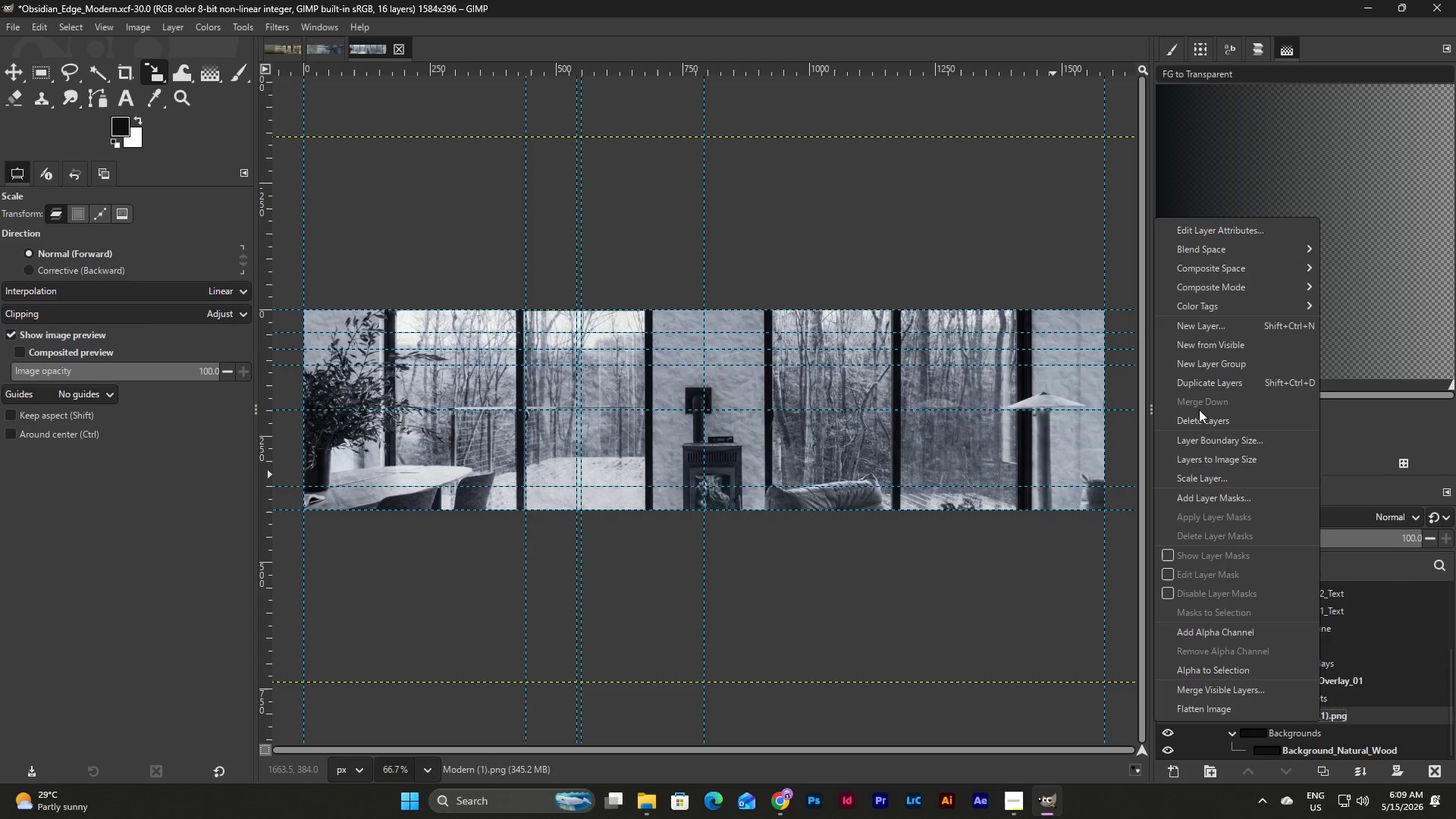 
left_click([1207, 419])
 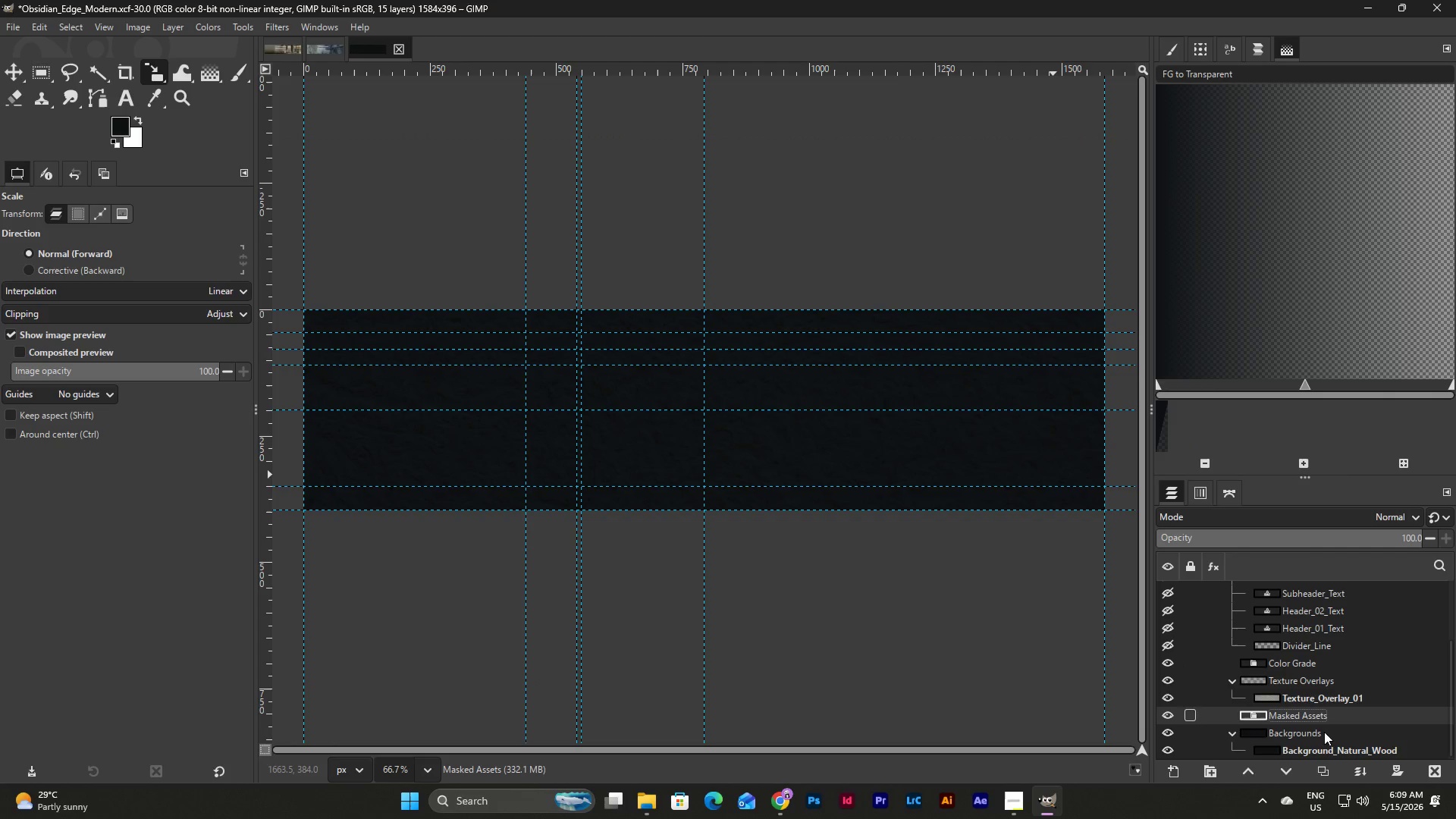 
left_click([1323, 745])
 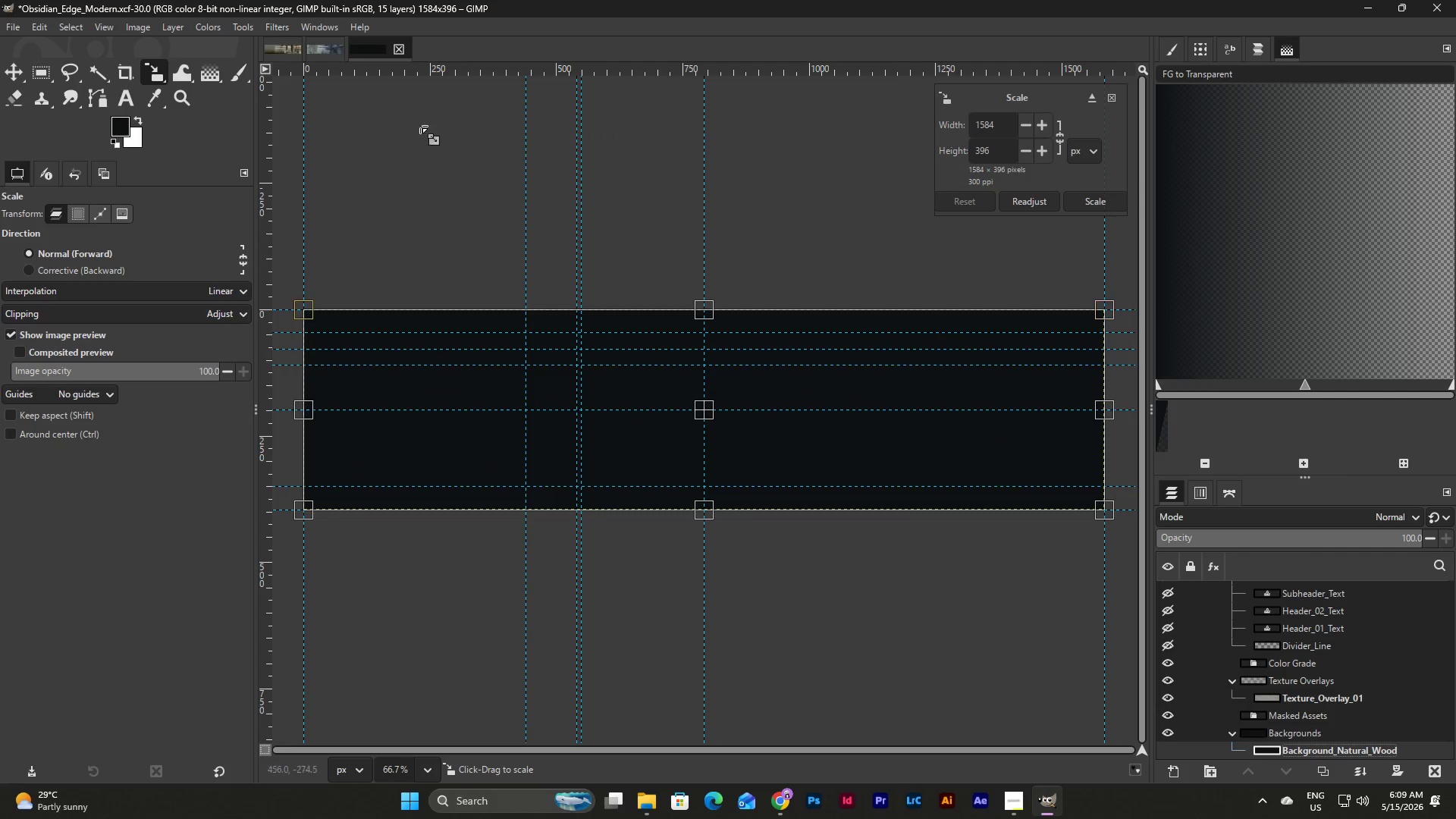 
left_click([8, 24])
 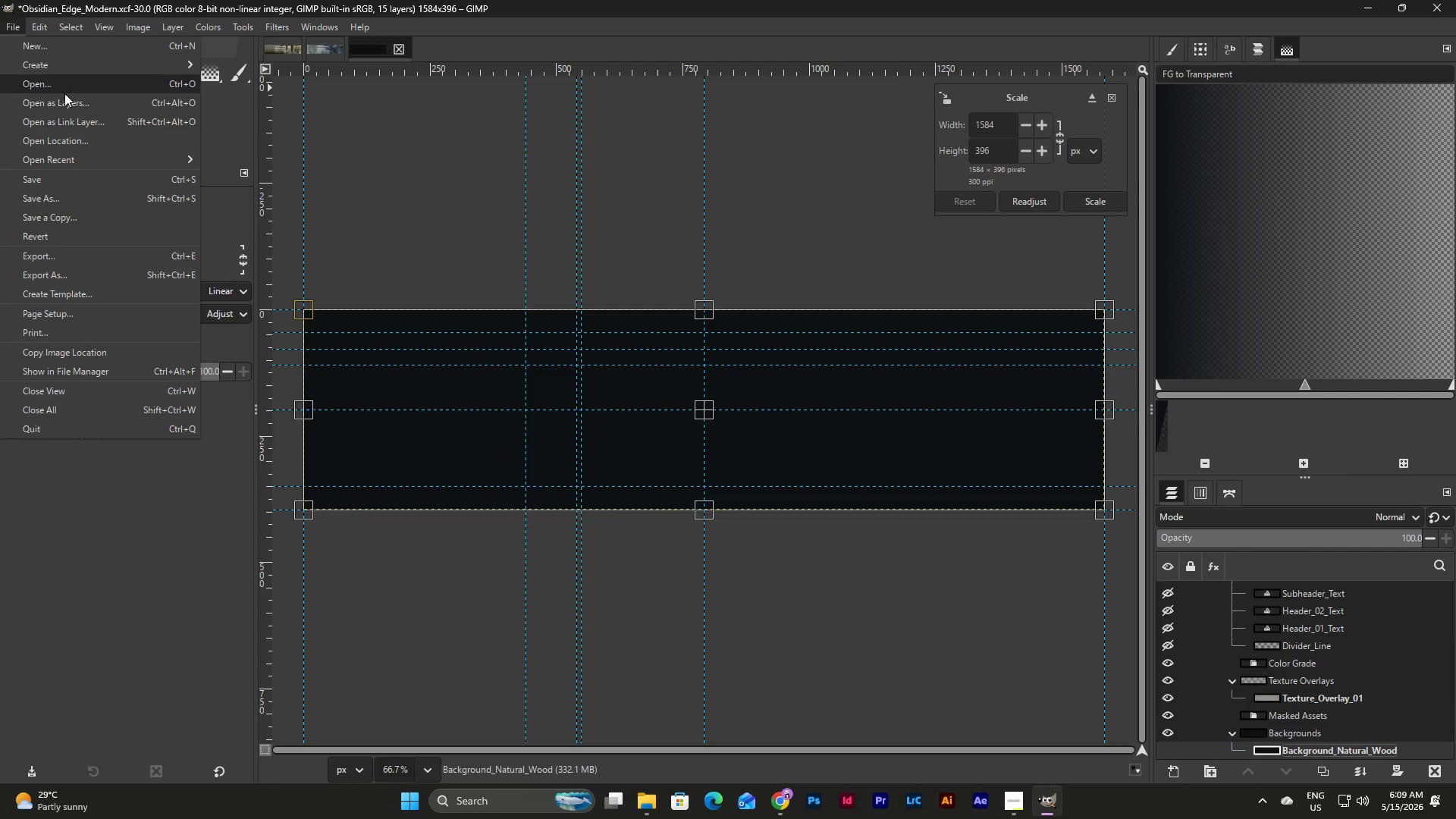 
left_click([67, 104])
 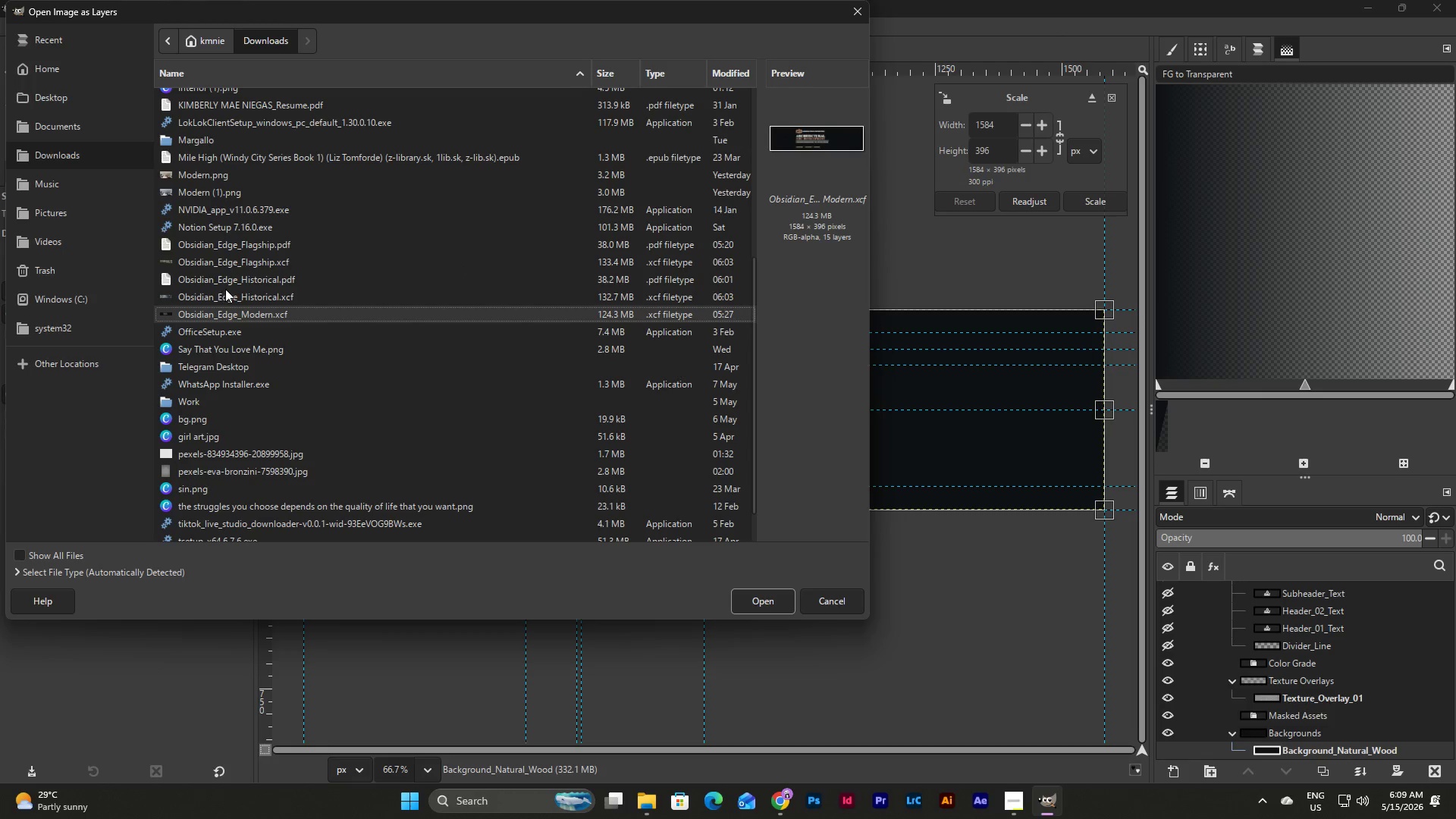 
left_click([269, 161])
 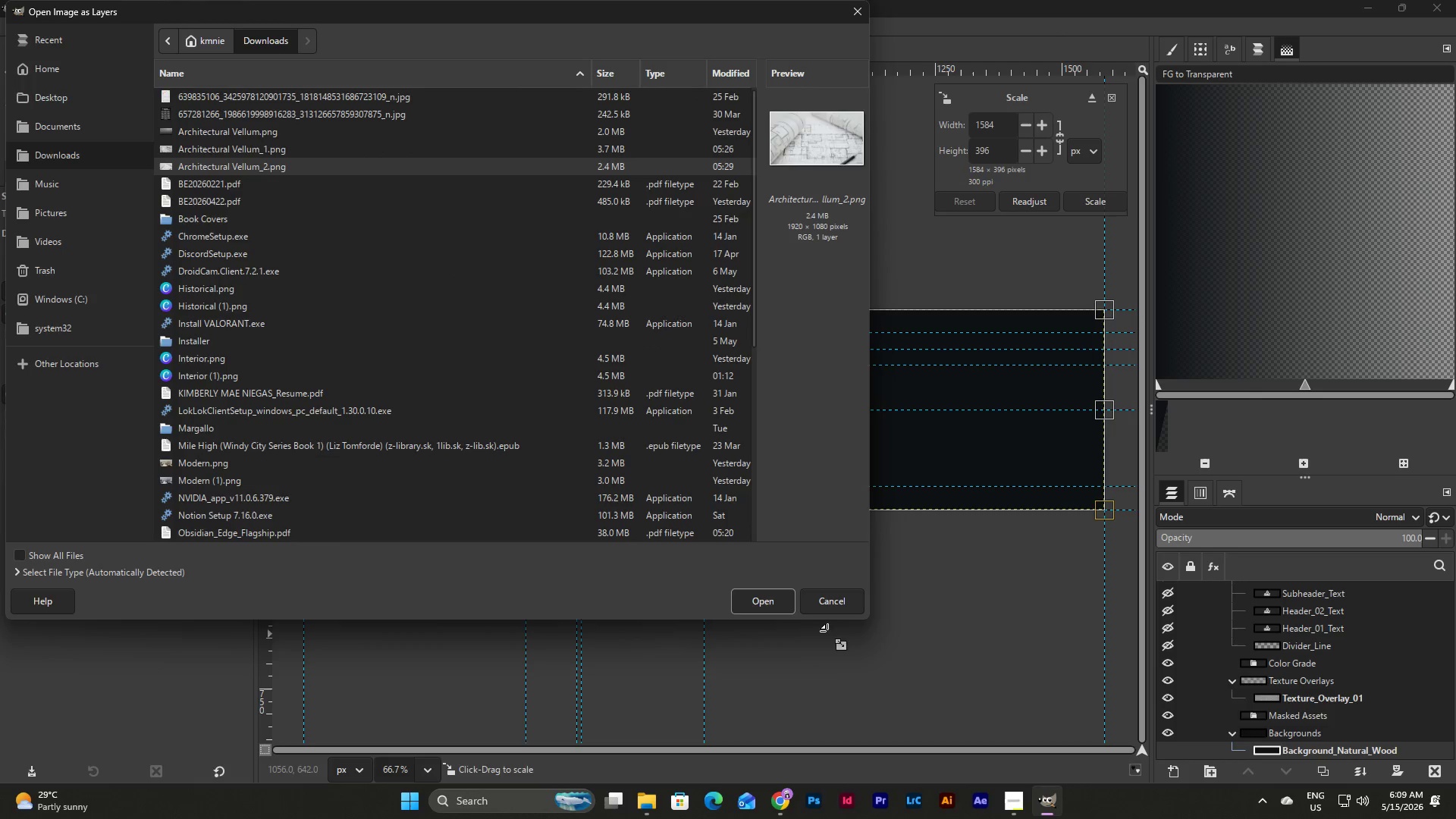 
scroll: coordinate [265, 191], scroll_direction: up, amount: 9.0
 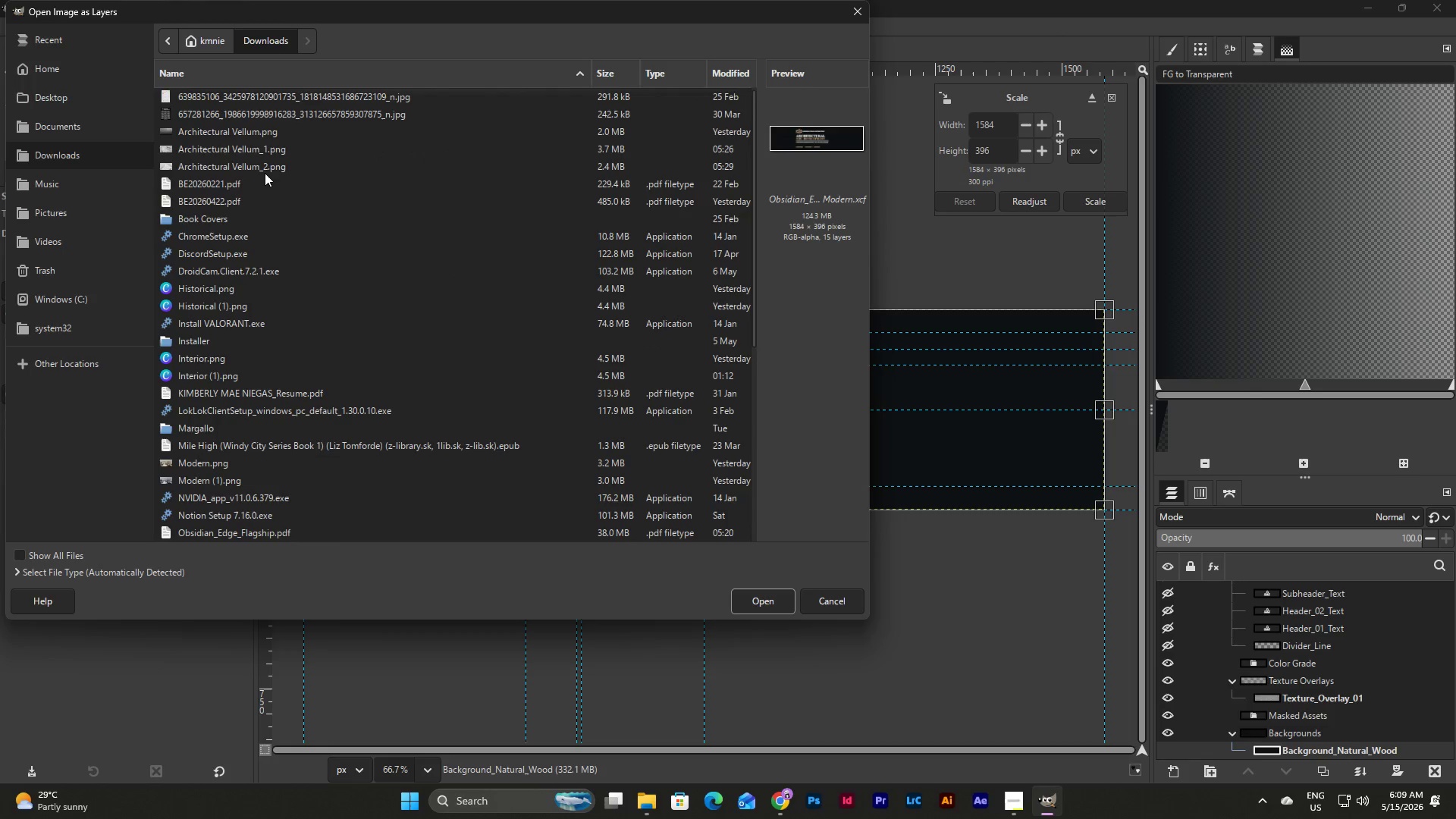 
left_click([779, 604])
 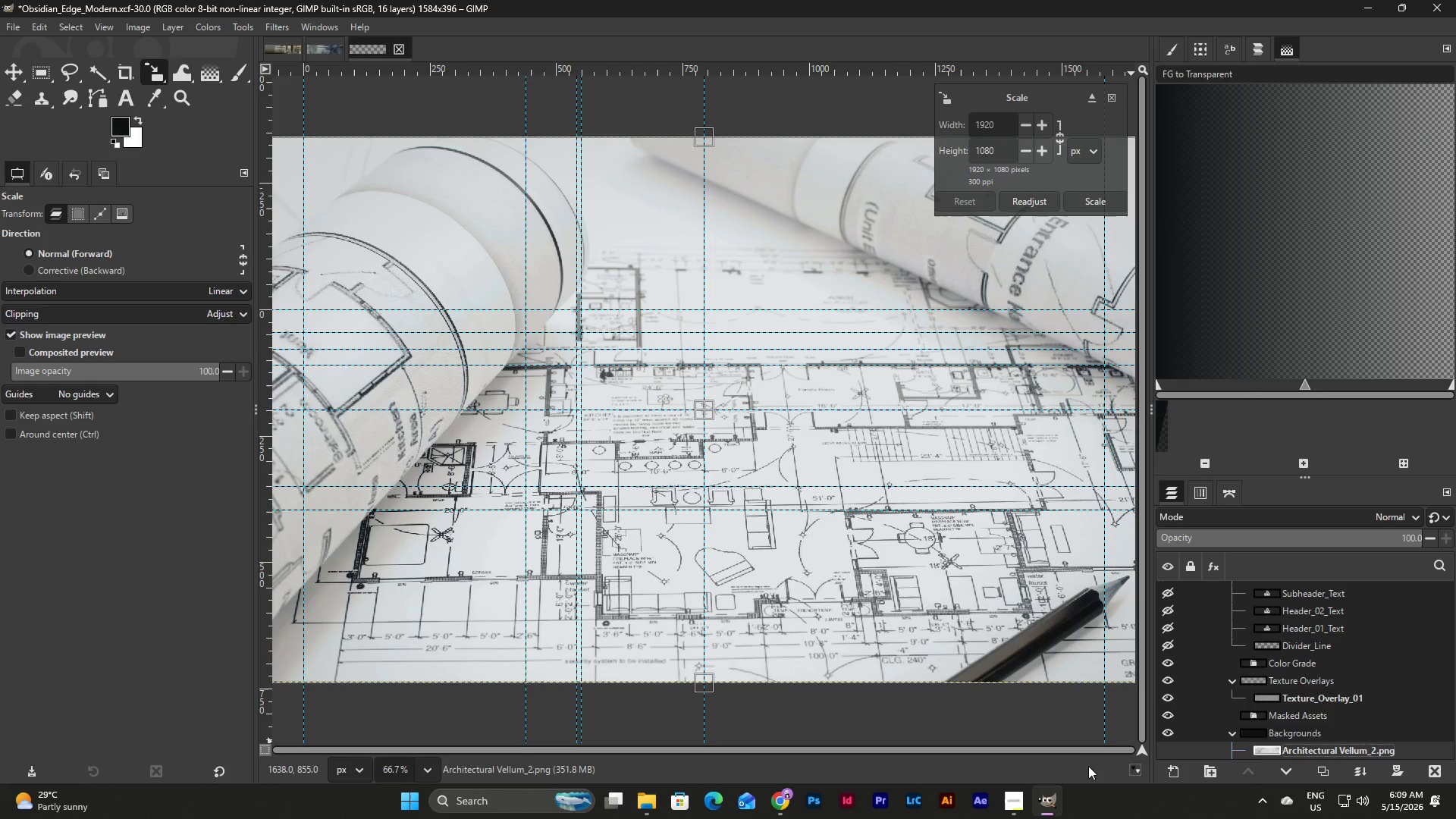 
left_click_drag(start_coordinate=[1067, 750], to_coordinate=[1113, 752])
 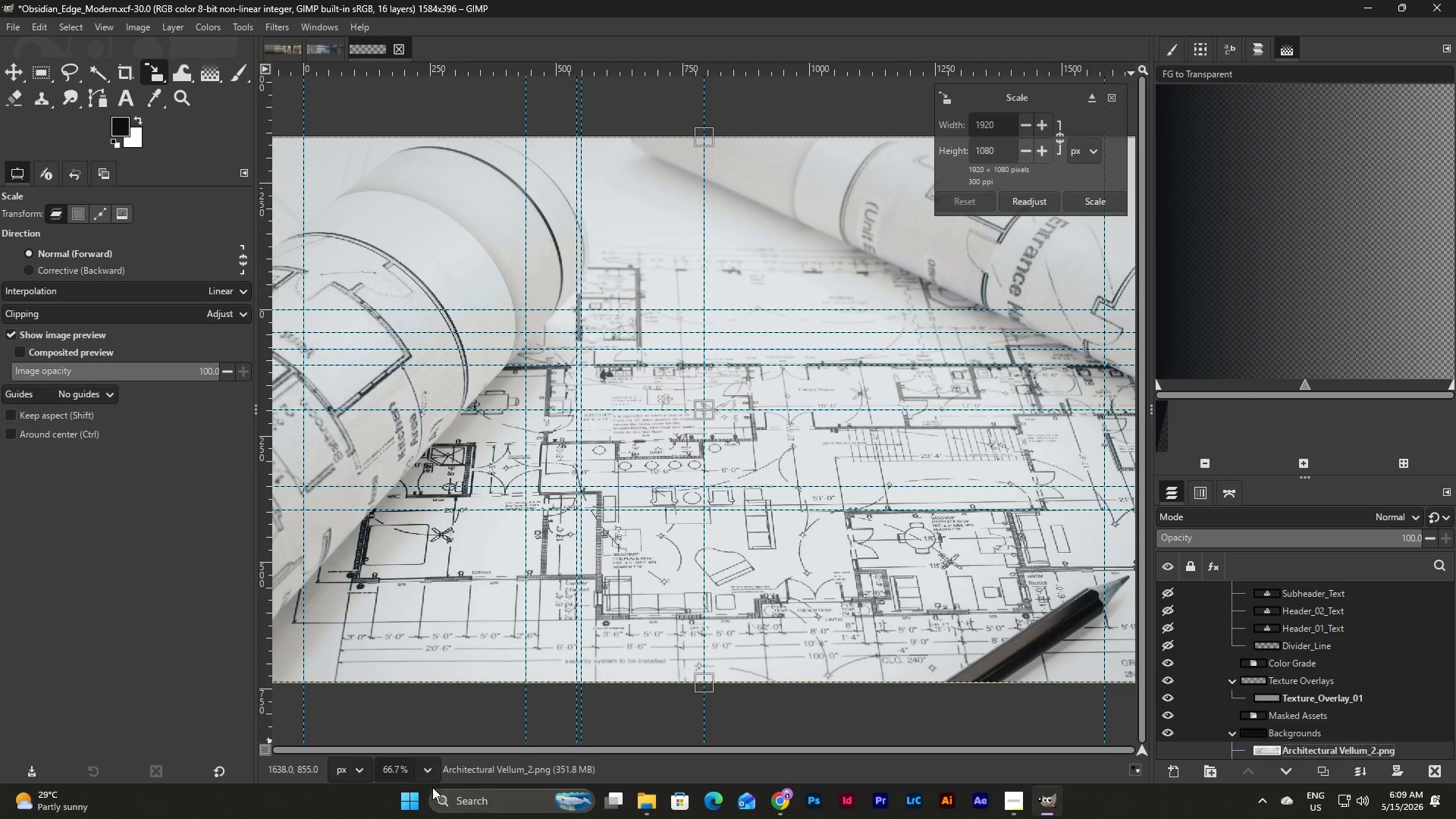 
left_click([432, 774])
 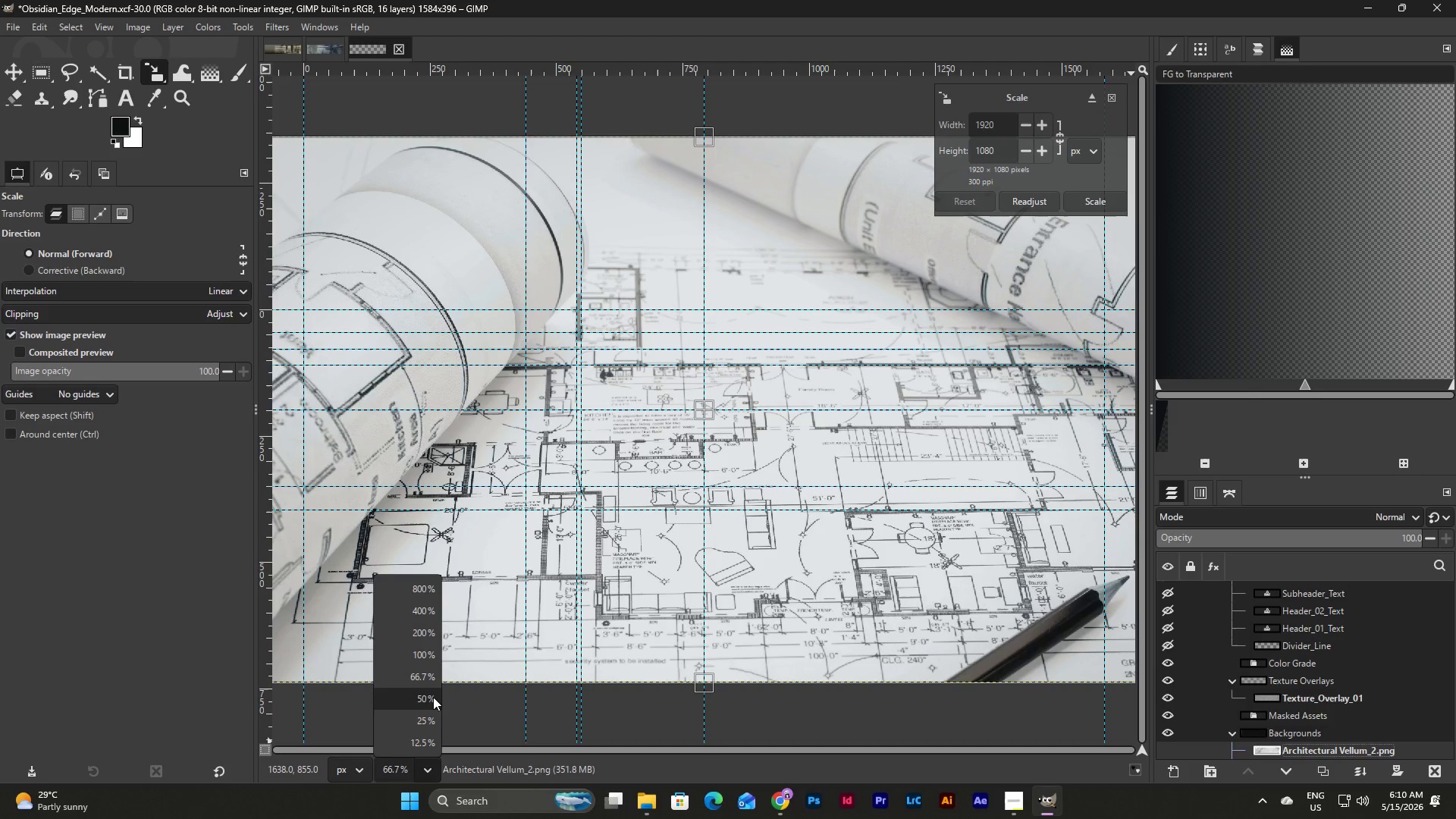 
left_click([433, 697])
 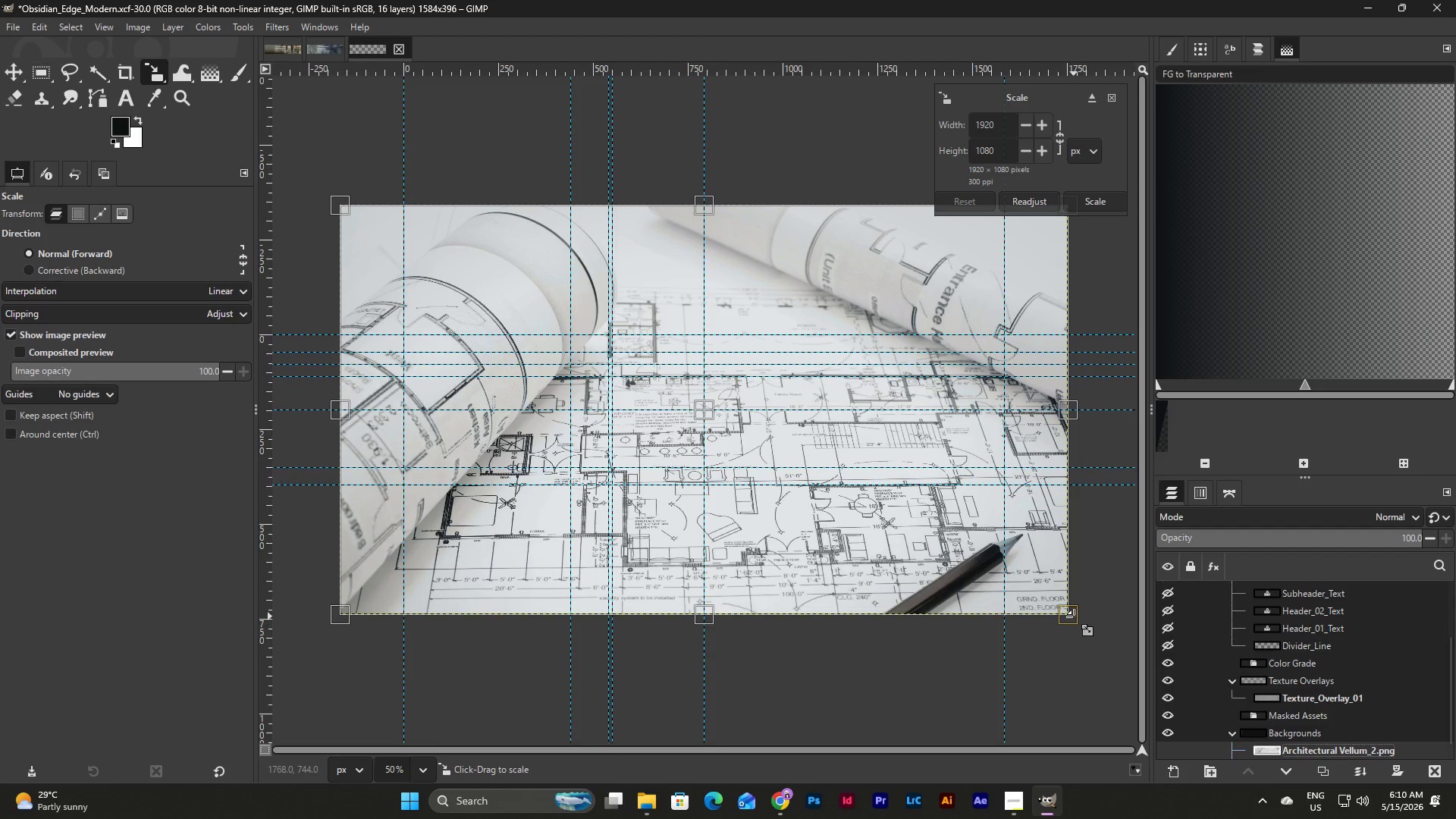 
left_click_drag(start_coordinate=[1074, 617], to_coordinate=[711, 514])
 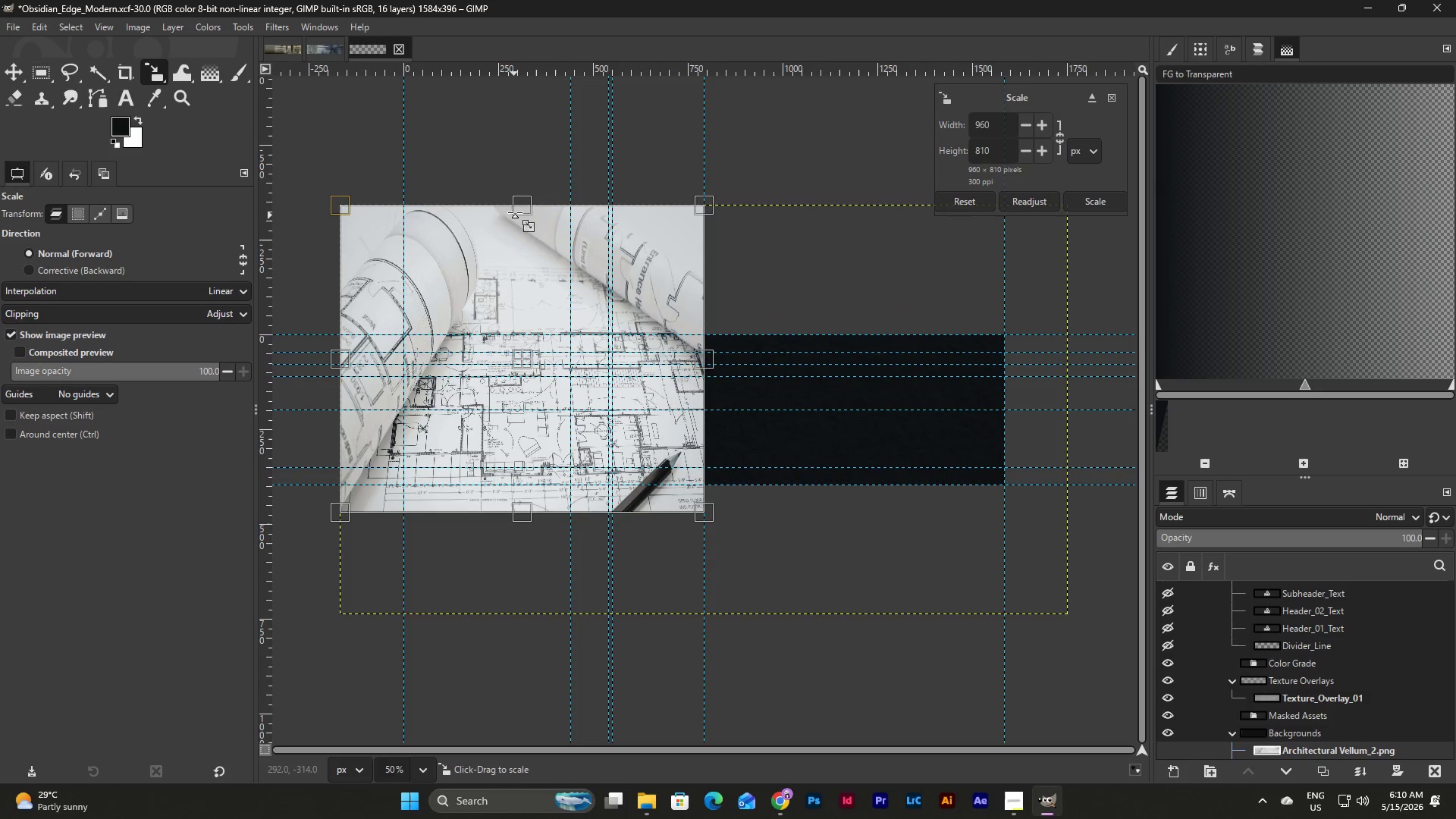 
left_click_drag(start_coordinate=[517, 199], to_coordinate=[520, 334])
 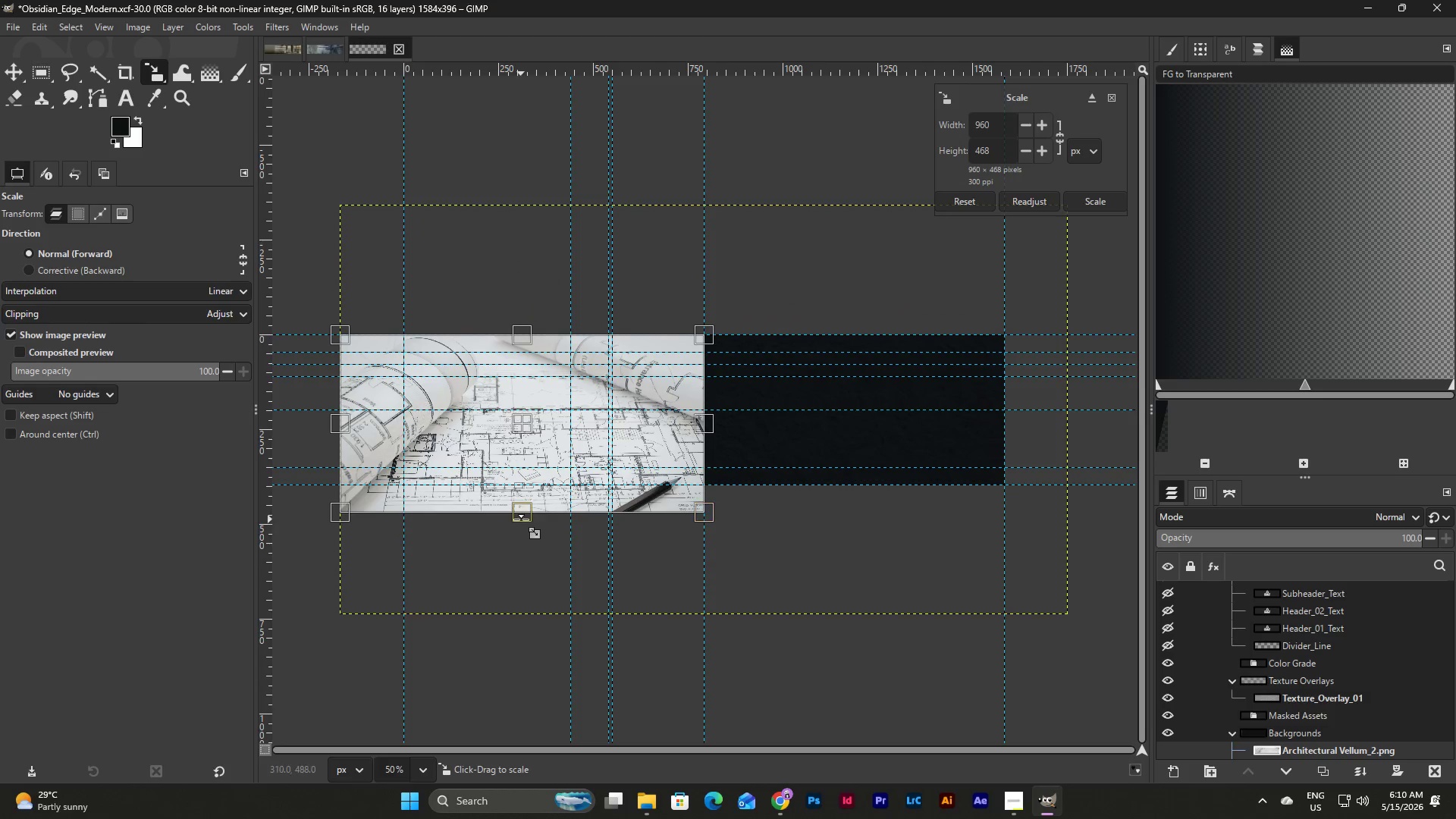 
left_click_drag(start_coordinate=[521, 519], to_coordinate=[520, 490])
 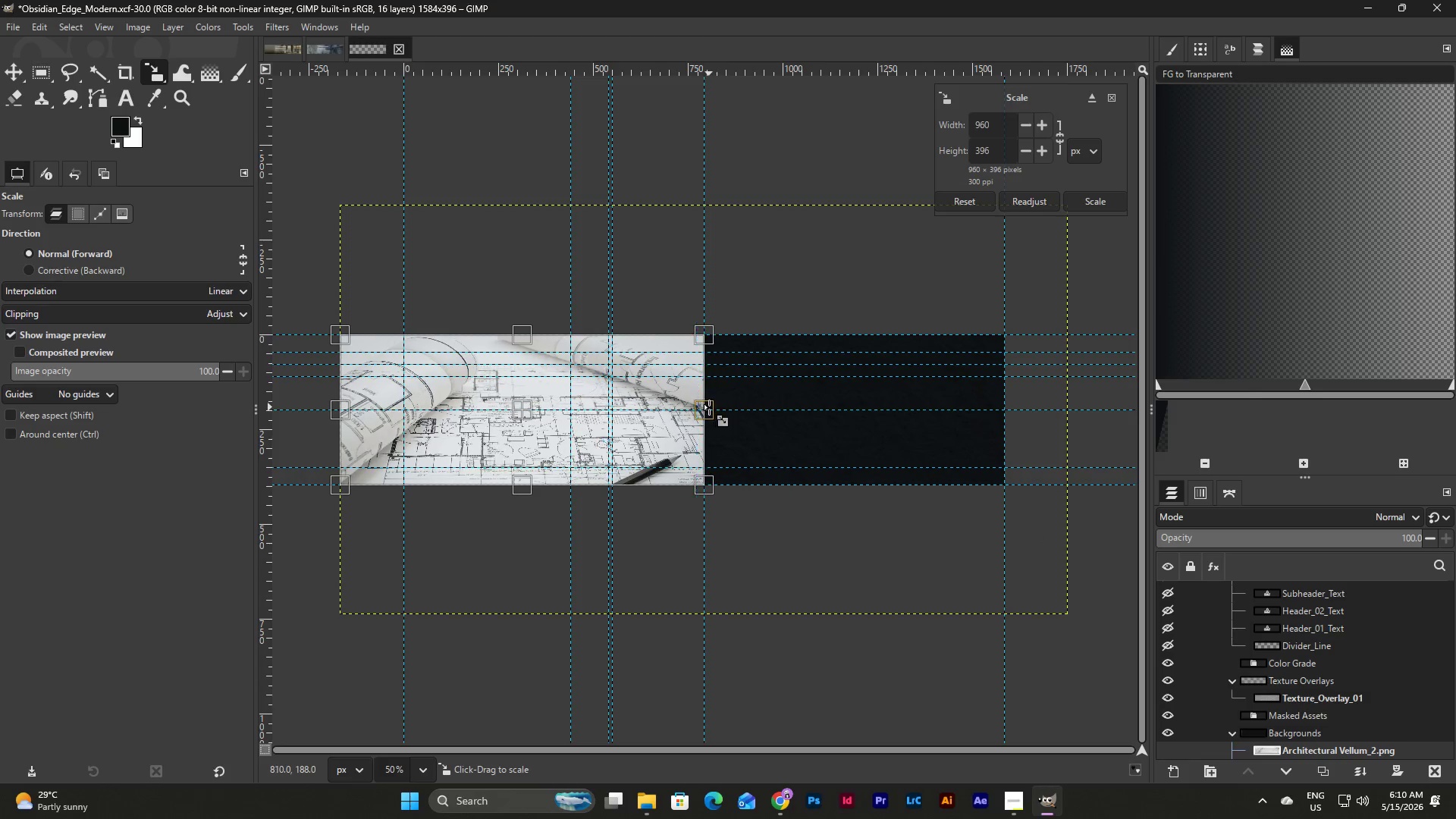 
left_click_drag(start_coordinate=[340, 415], to_coordinate=[406, 422])
 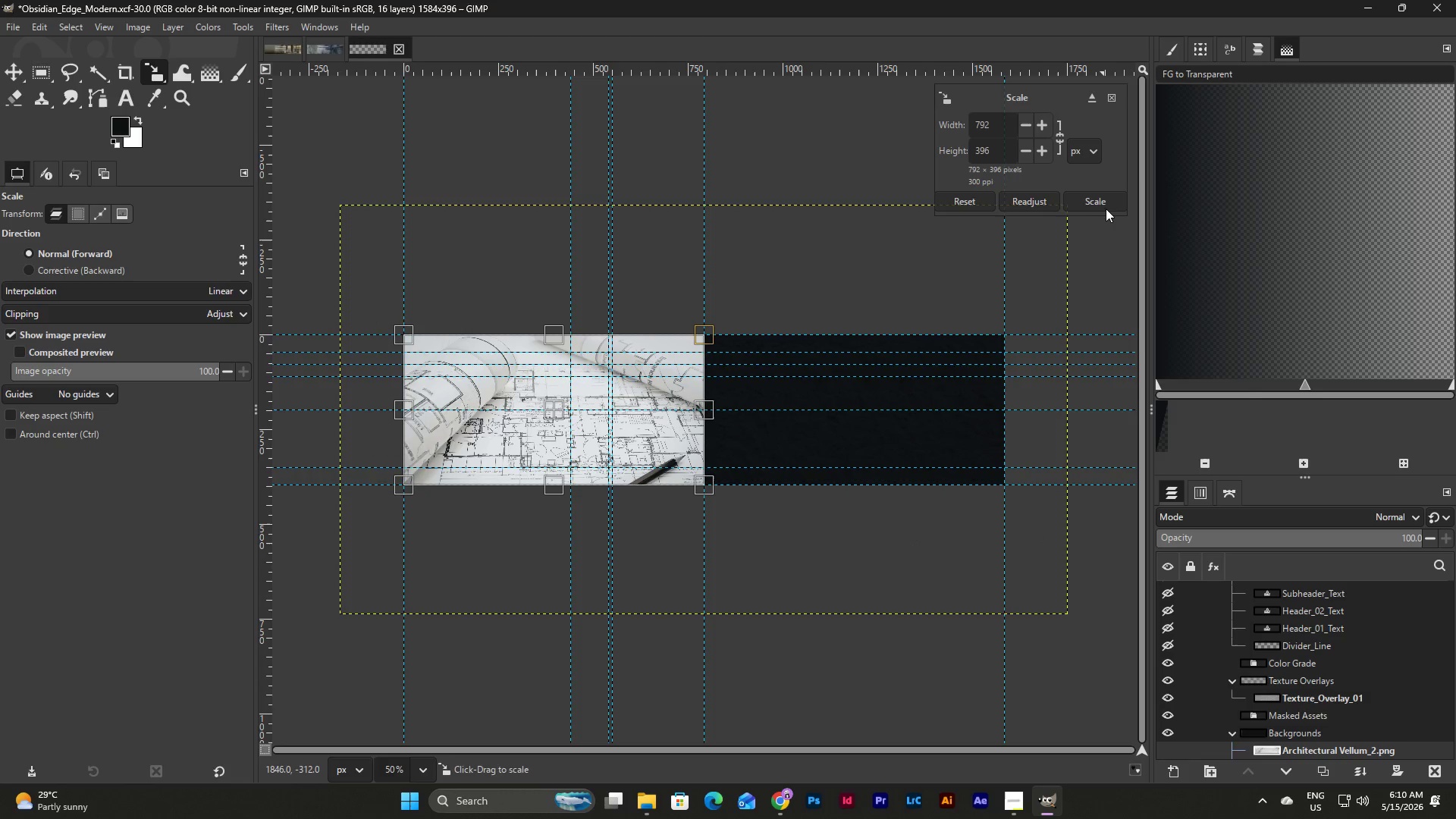 
left_click([1106, 199])
 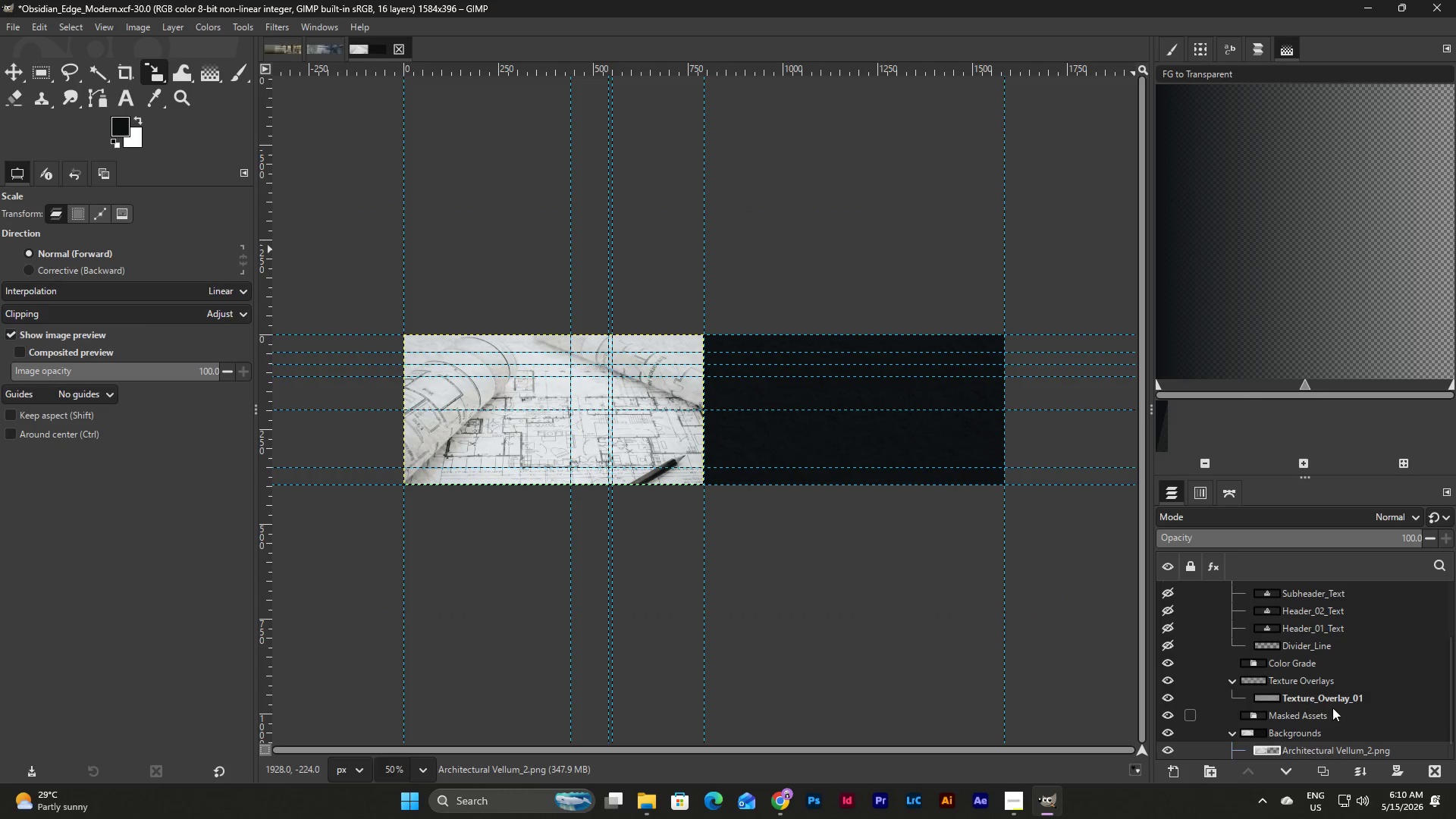 
scroll: coordinate [1332, 686], scroll_direction: down, amount: 3.0
 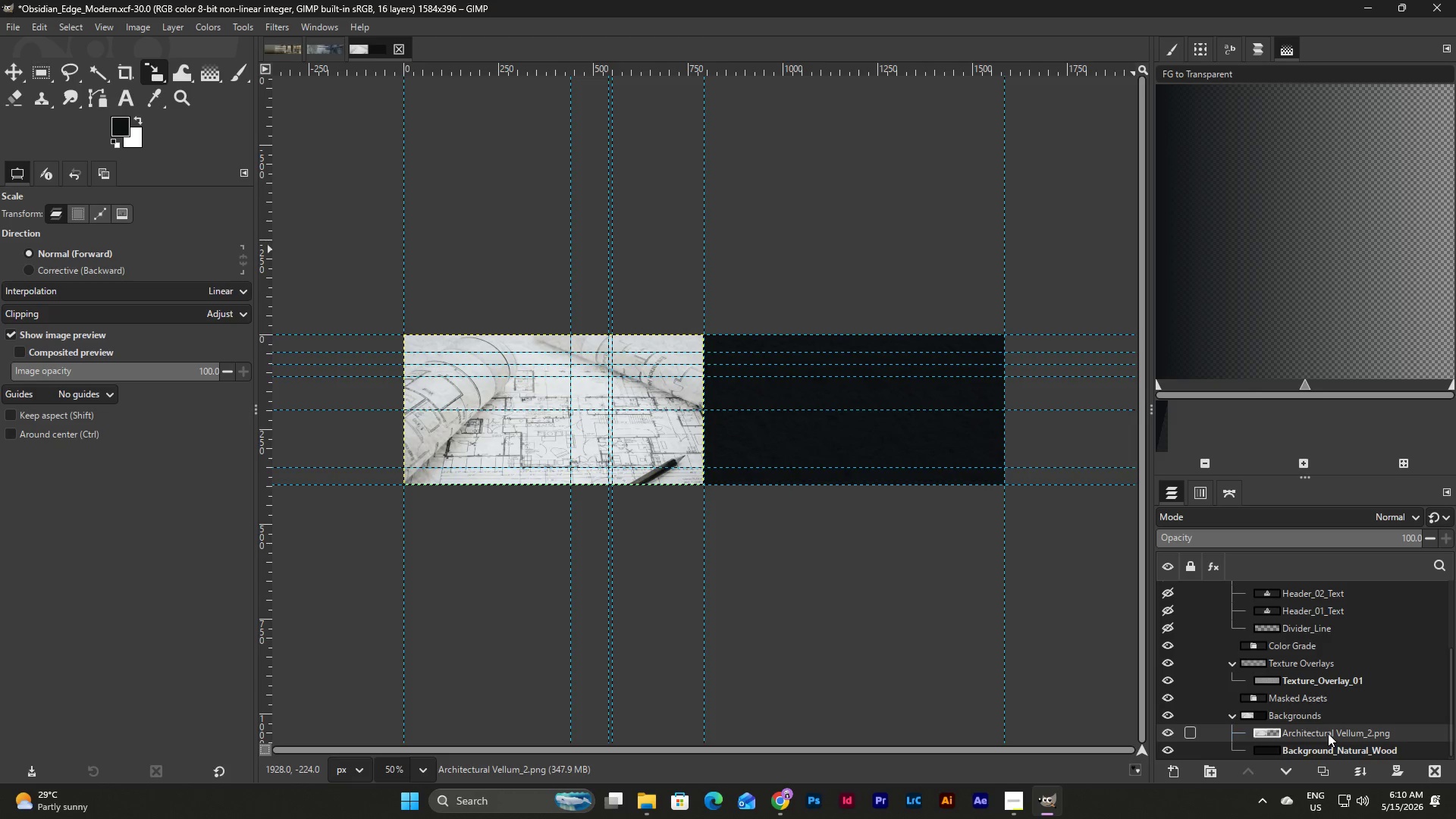 
left_click([1328, 733])
 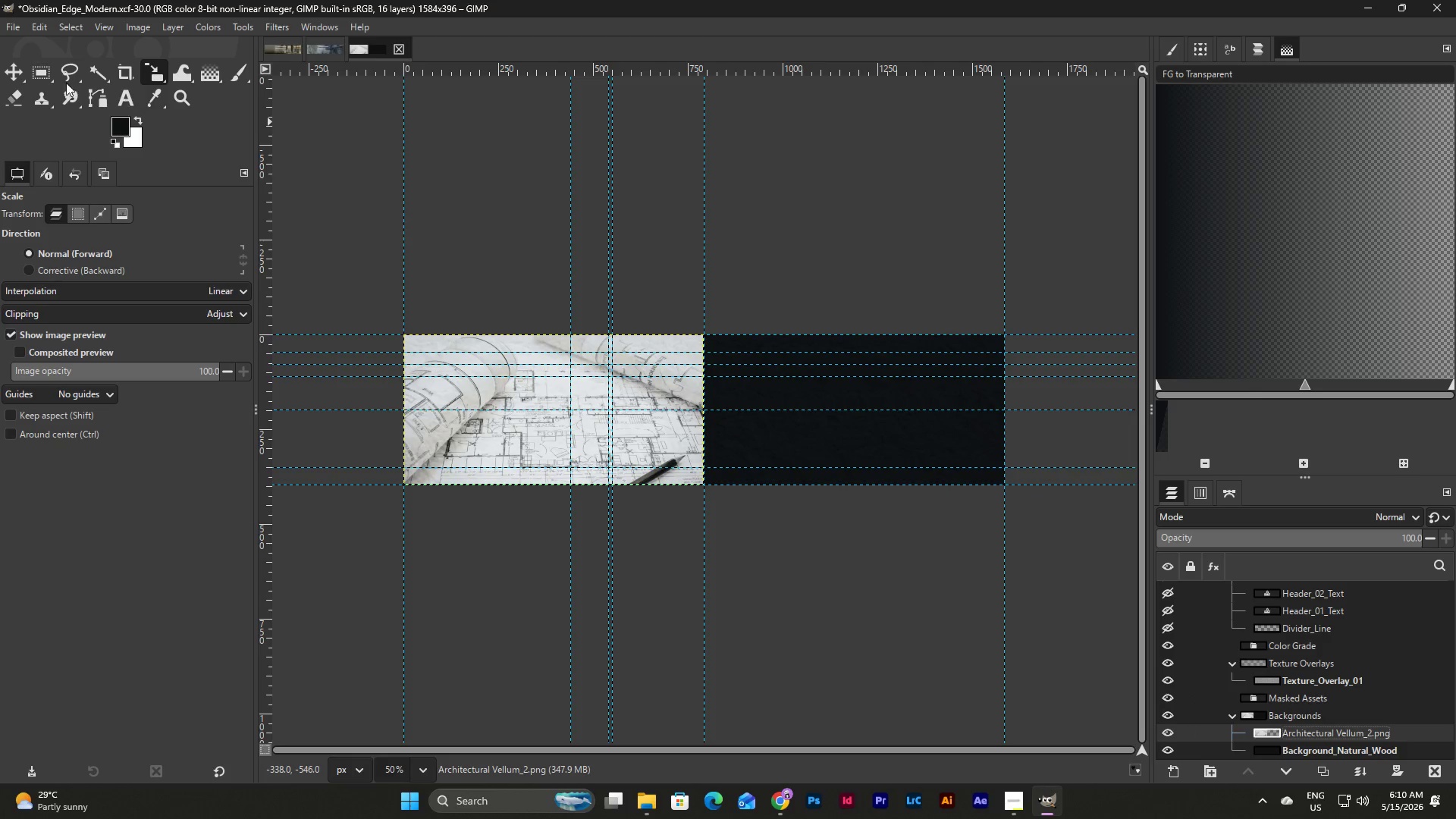 
left_click([11, 26])
 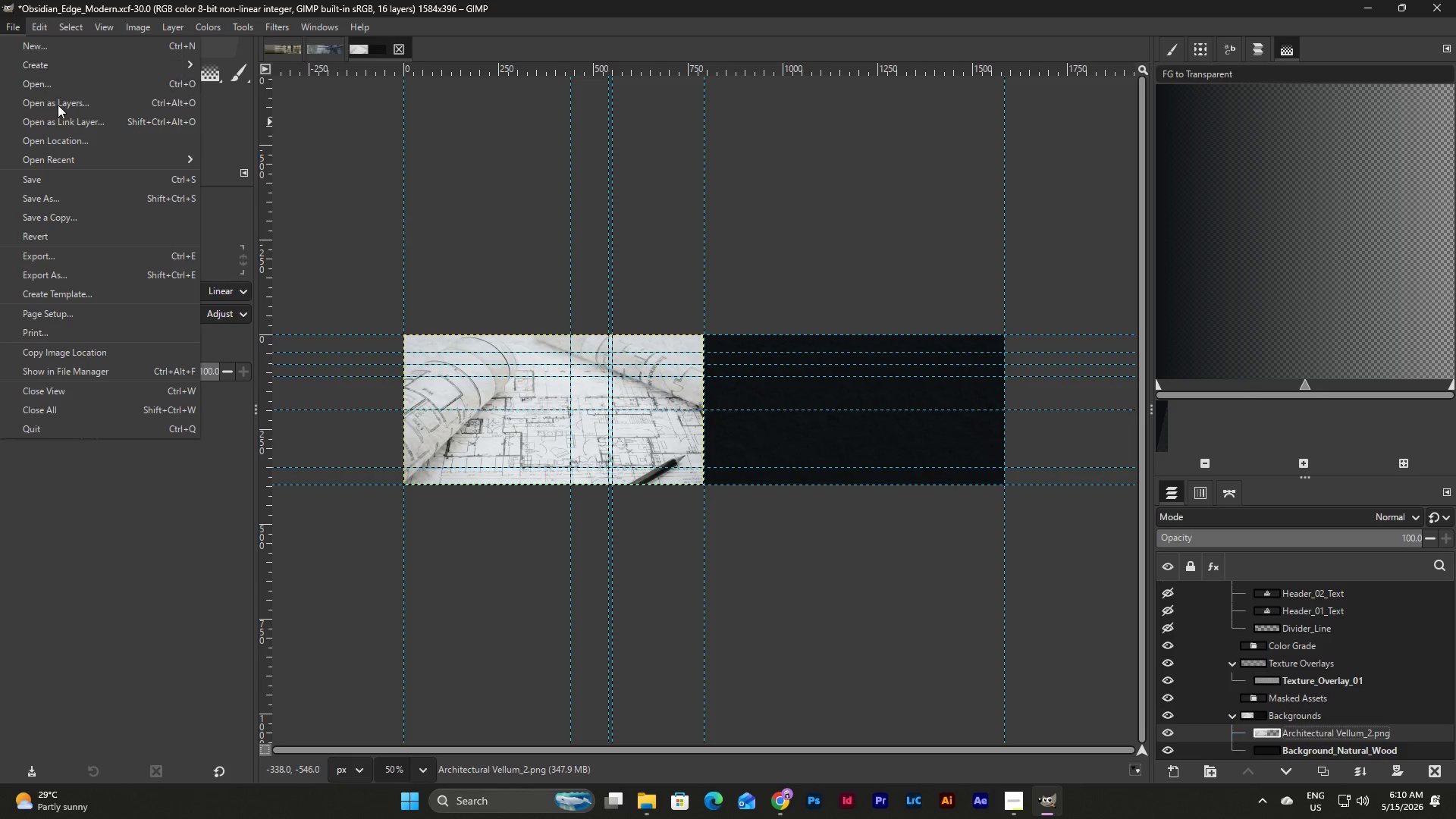 
left_click([58, 106])
 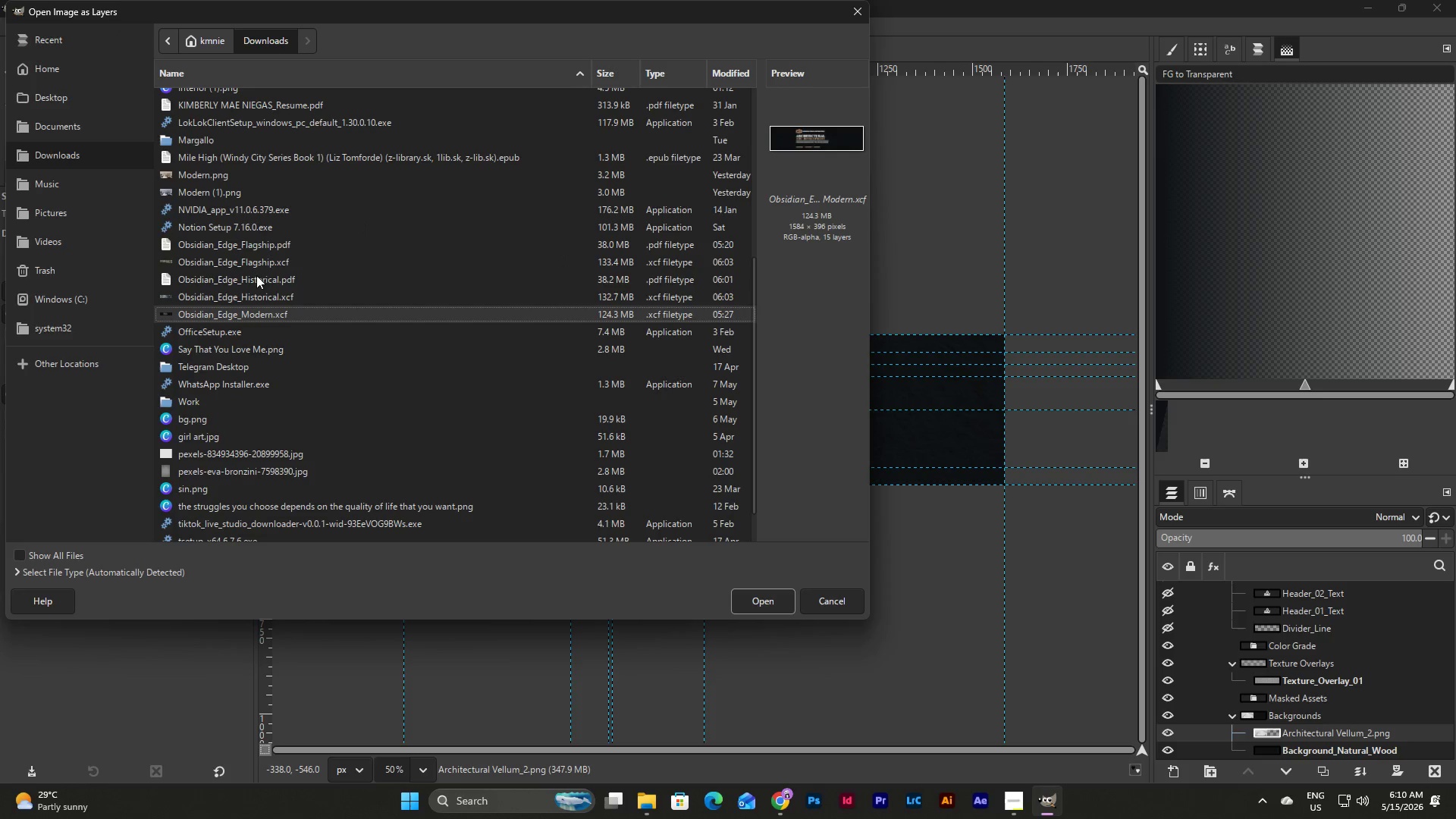 
left_click([228, 187])
 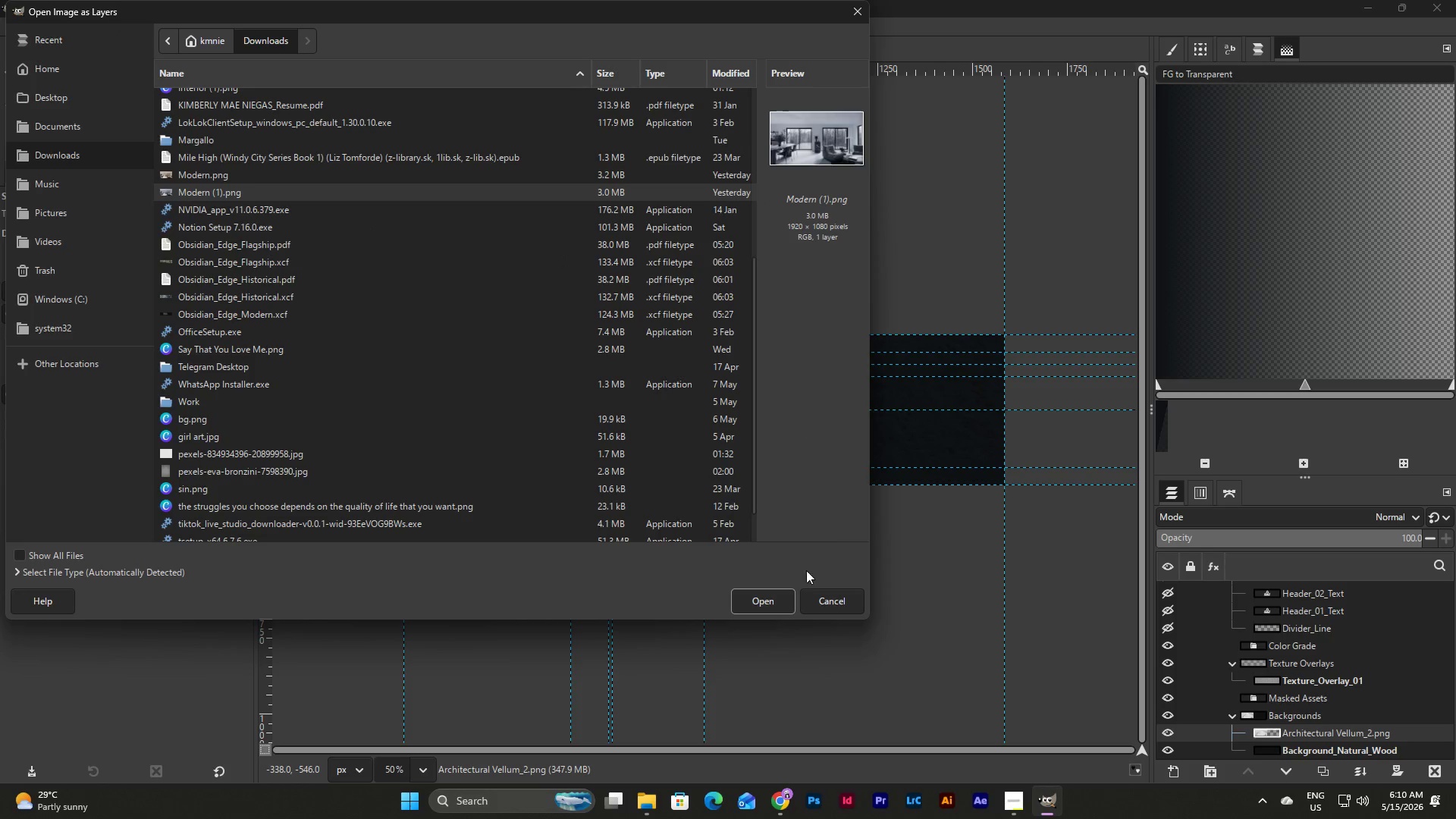 
left_click([767, 603])
 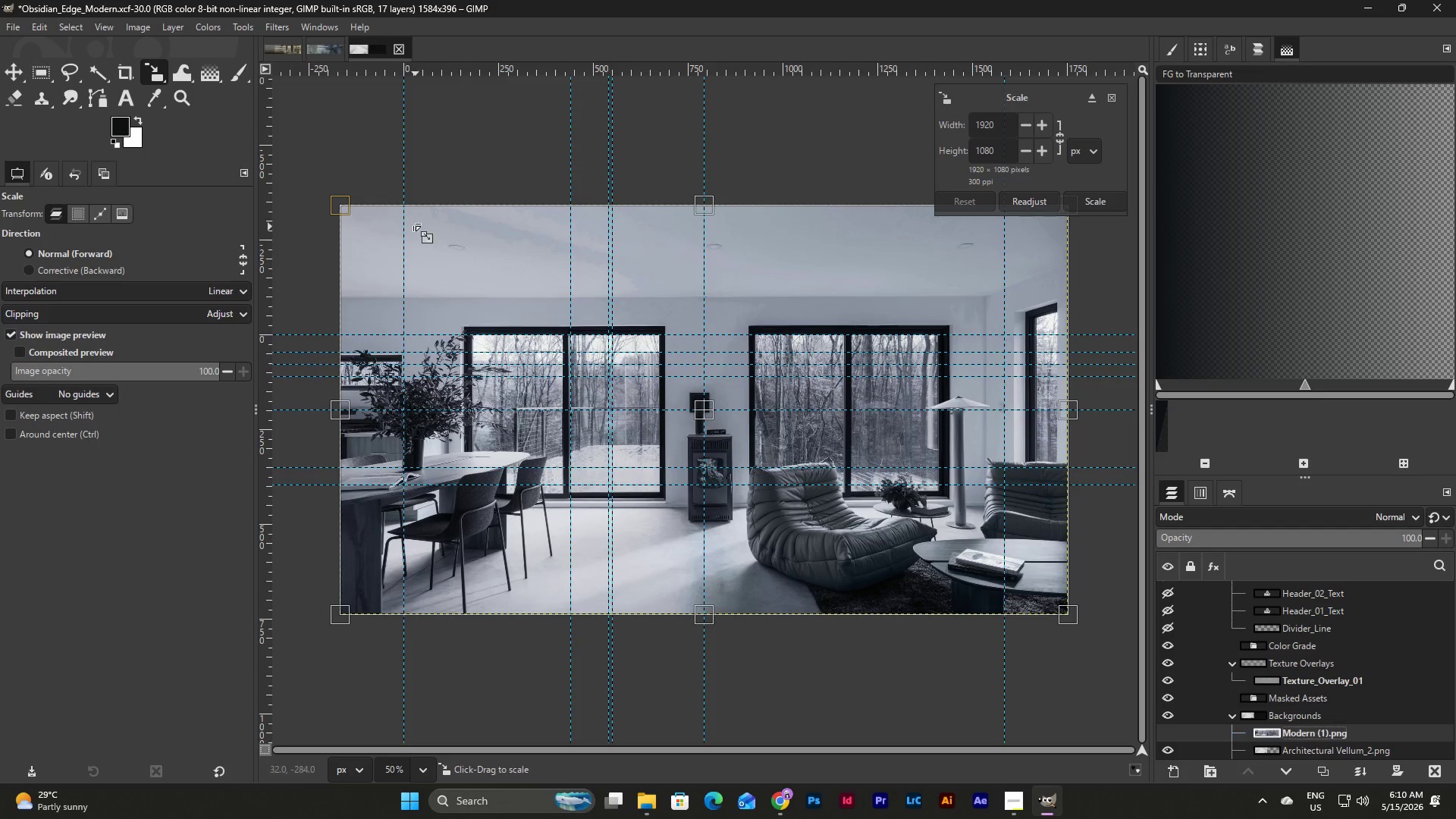 
left_click_drag(start_coordinate=[340, 193], to_coordinate=[570, 325])
 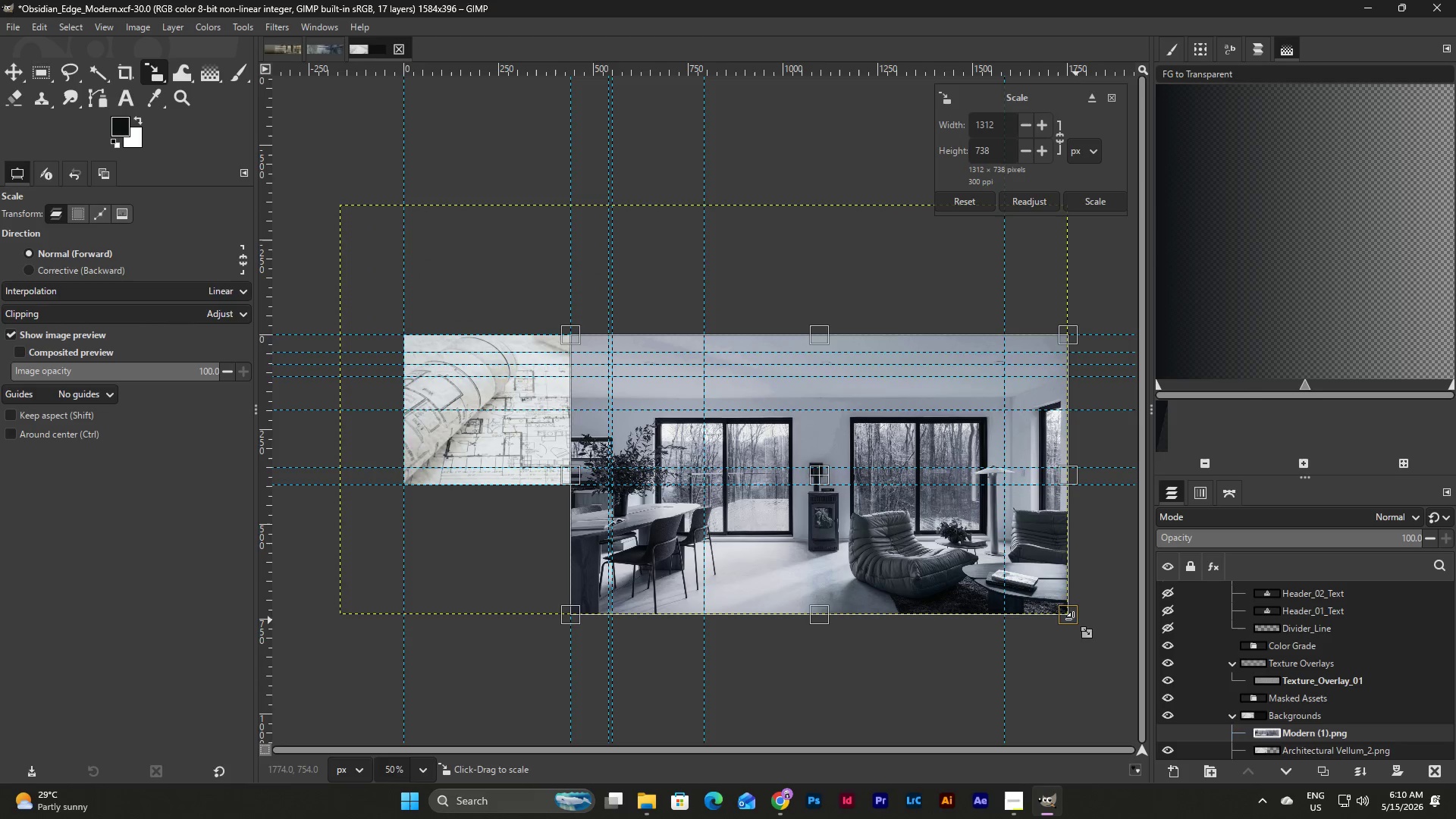 
left_click_drag(start_coordinate=[1068, 617], to_coordinate=[1005, 548])
 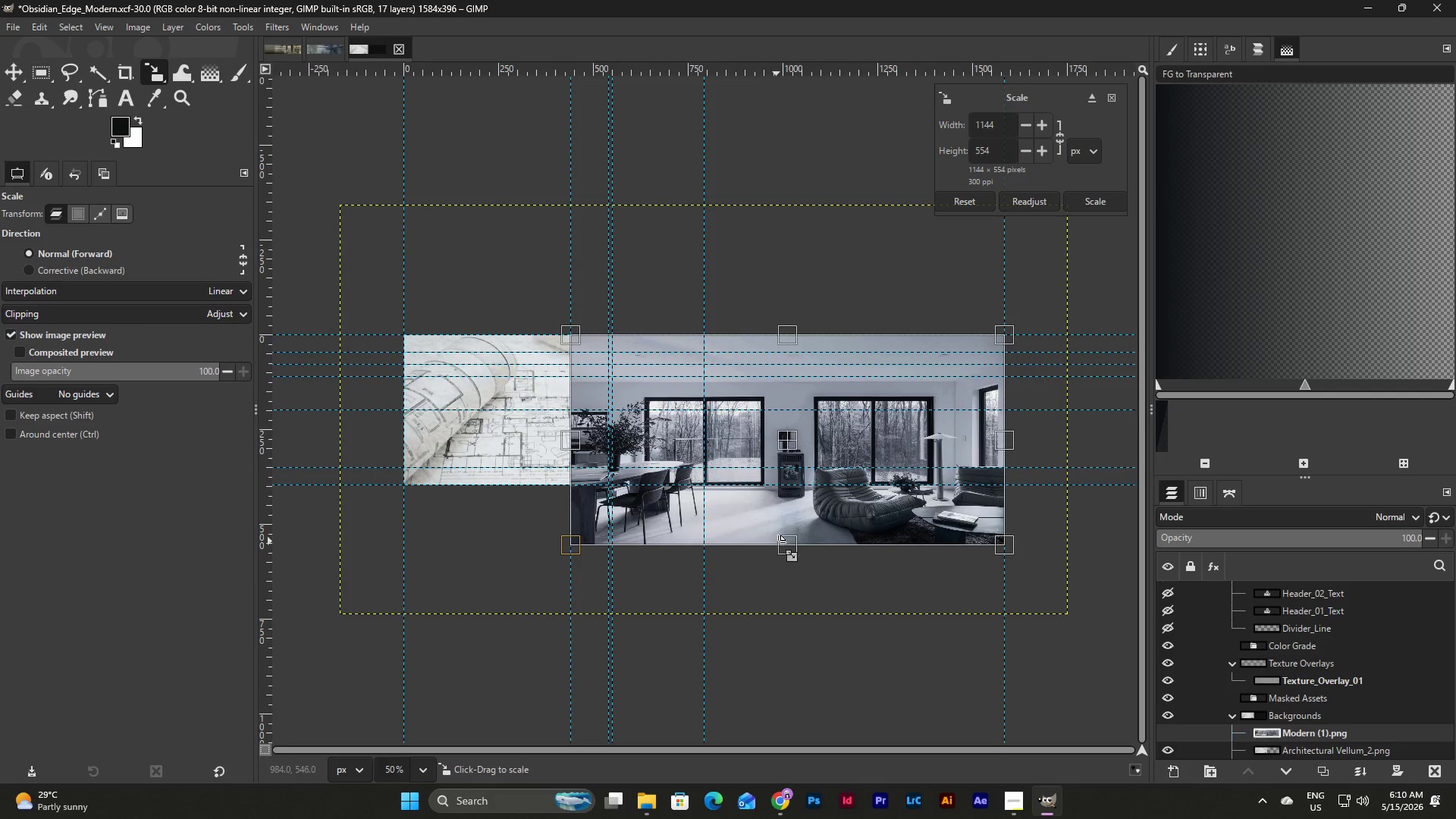 
left_click_drag(start_coordinate=[779, 542], to_coordinate=[779, 482])
 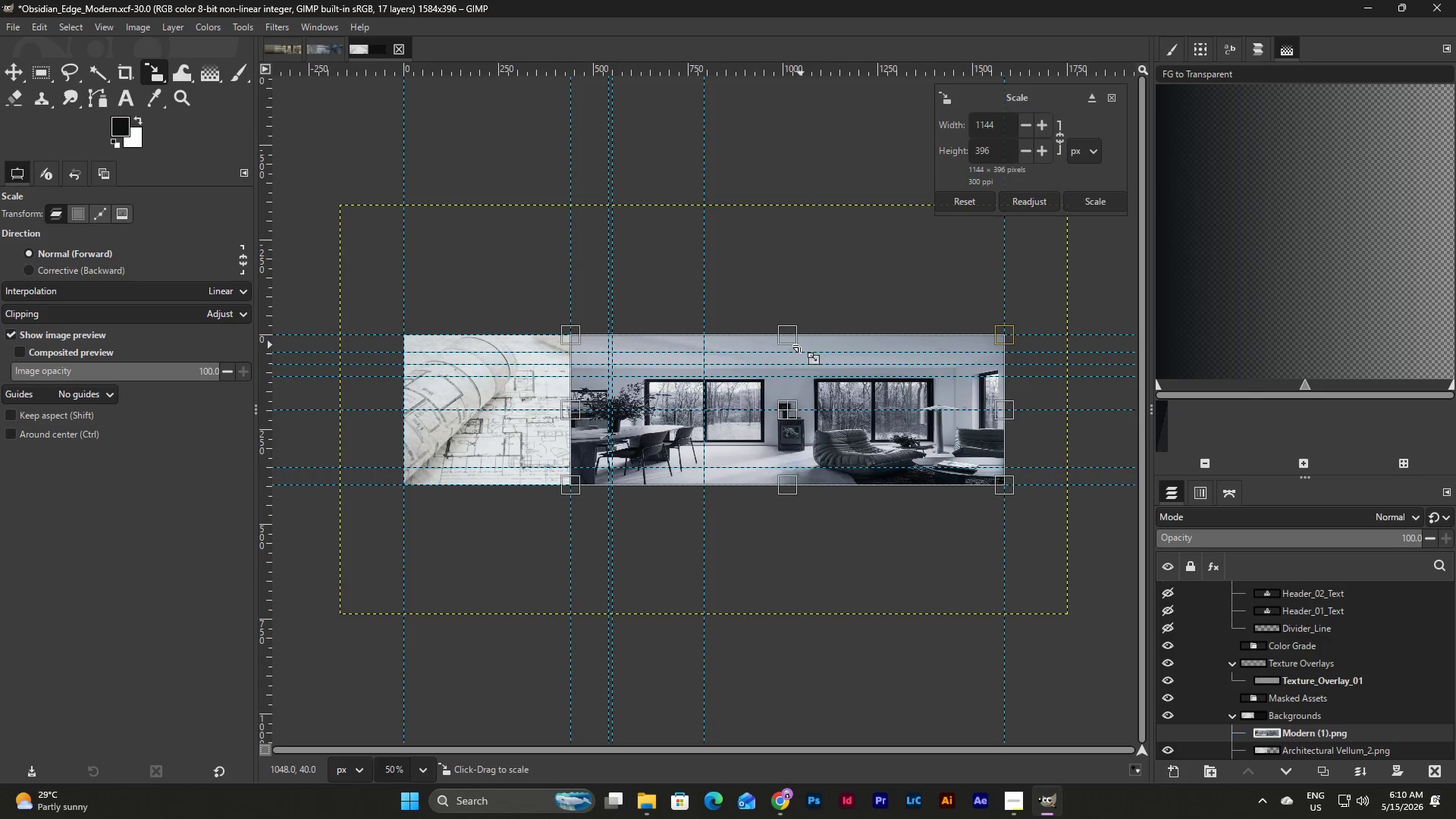 
left_click_drag(start_coordinate=[793, 334], to_coordinate=[793, 285])
 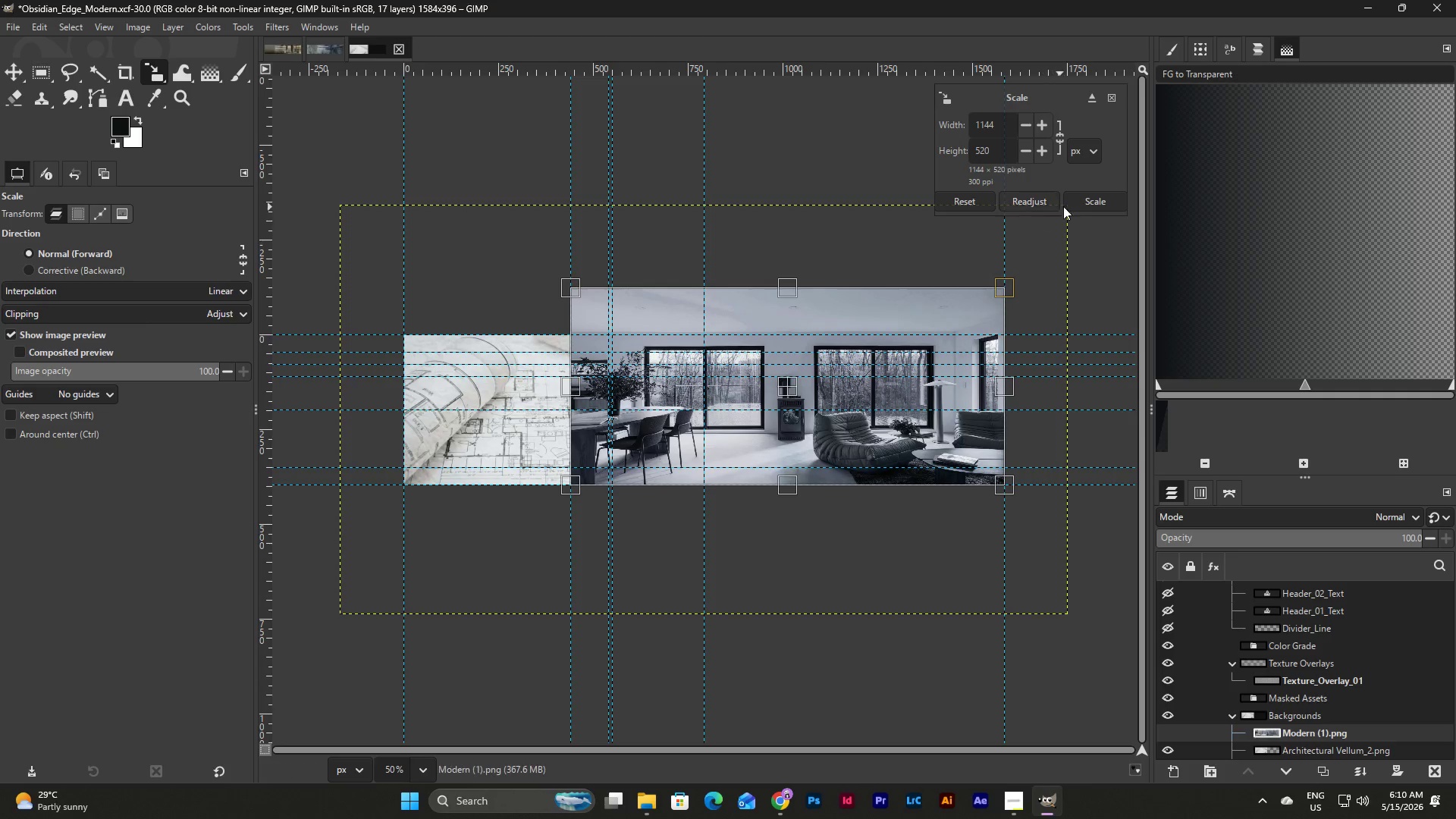 
left_click([1095, 199])
 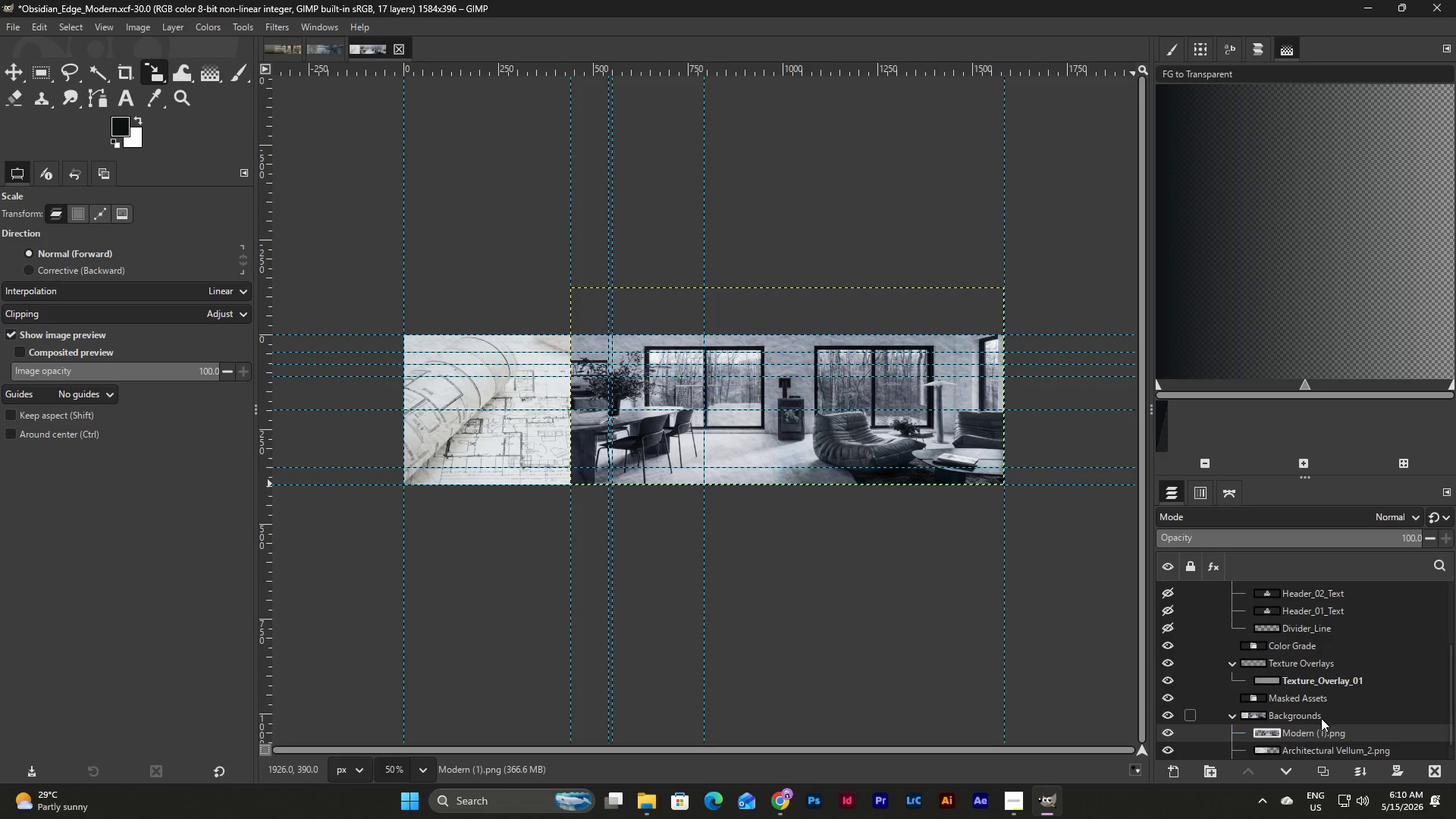 
left_click([1313, 733])
 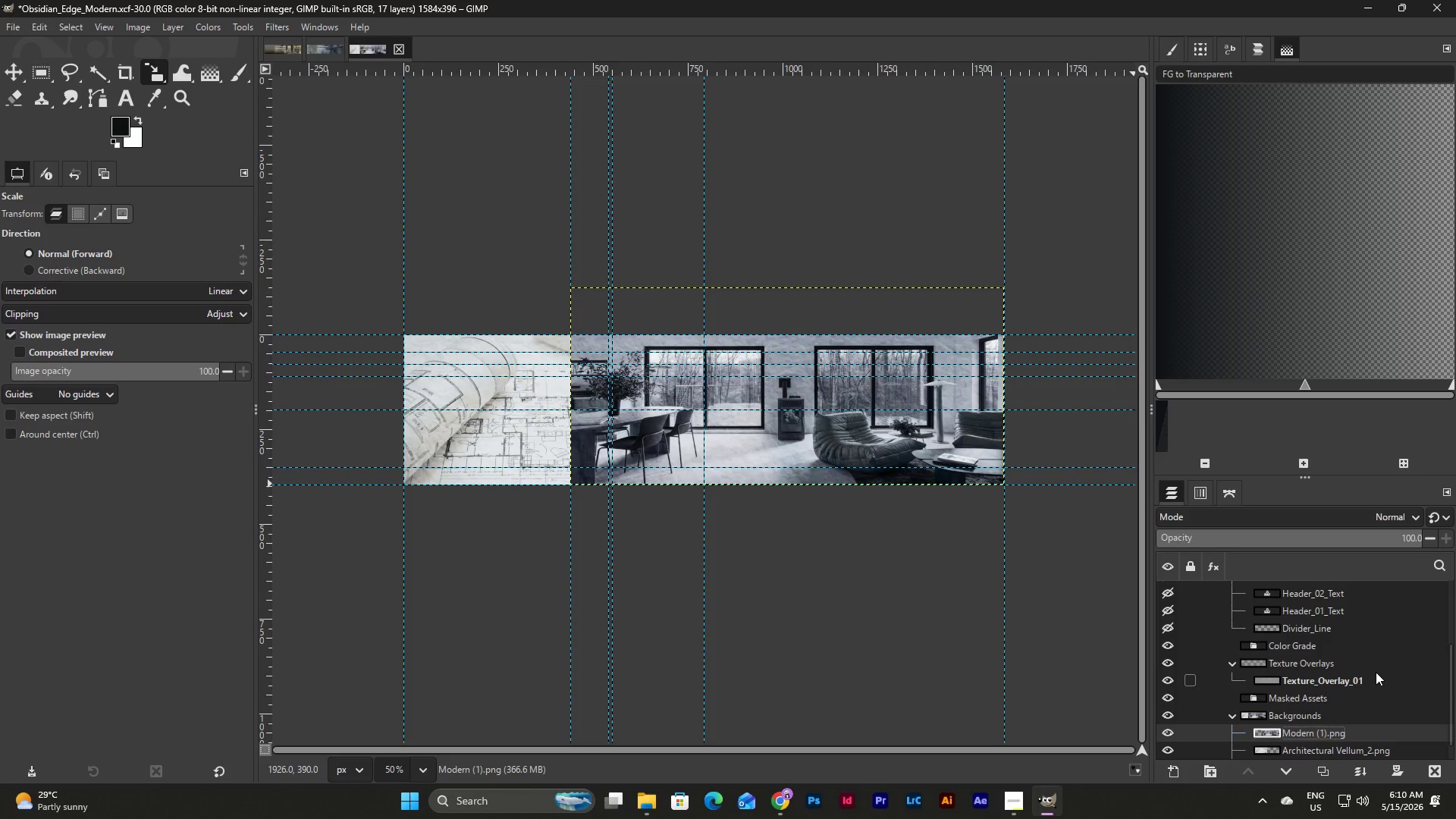 
scroll: coordinate [1376, 672], scroll_direction: down, amount: 1.0
 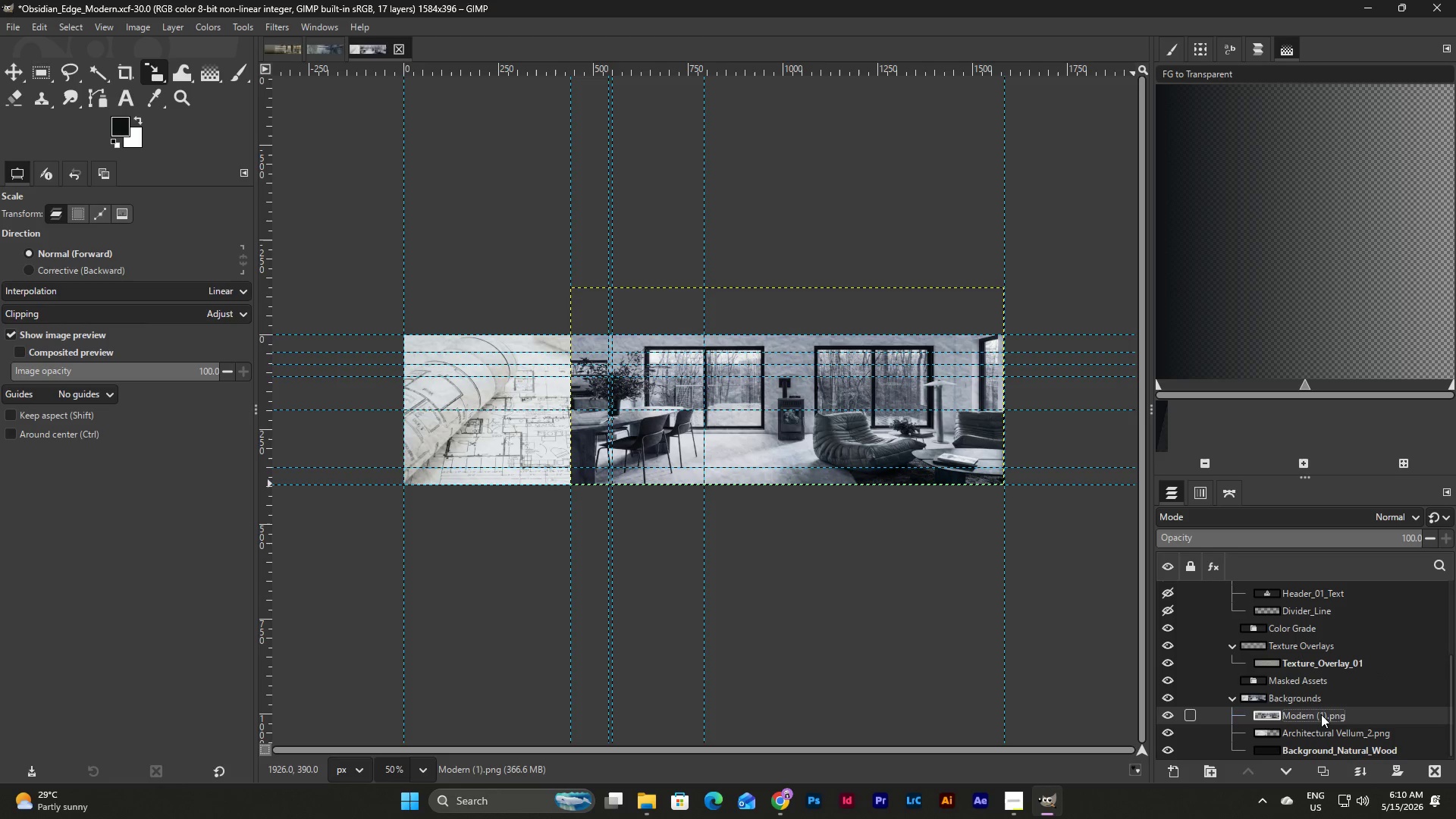 
left_click_drag(start_coordinate=[1320, 715], to_coordinate=[1316, 692])
 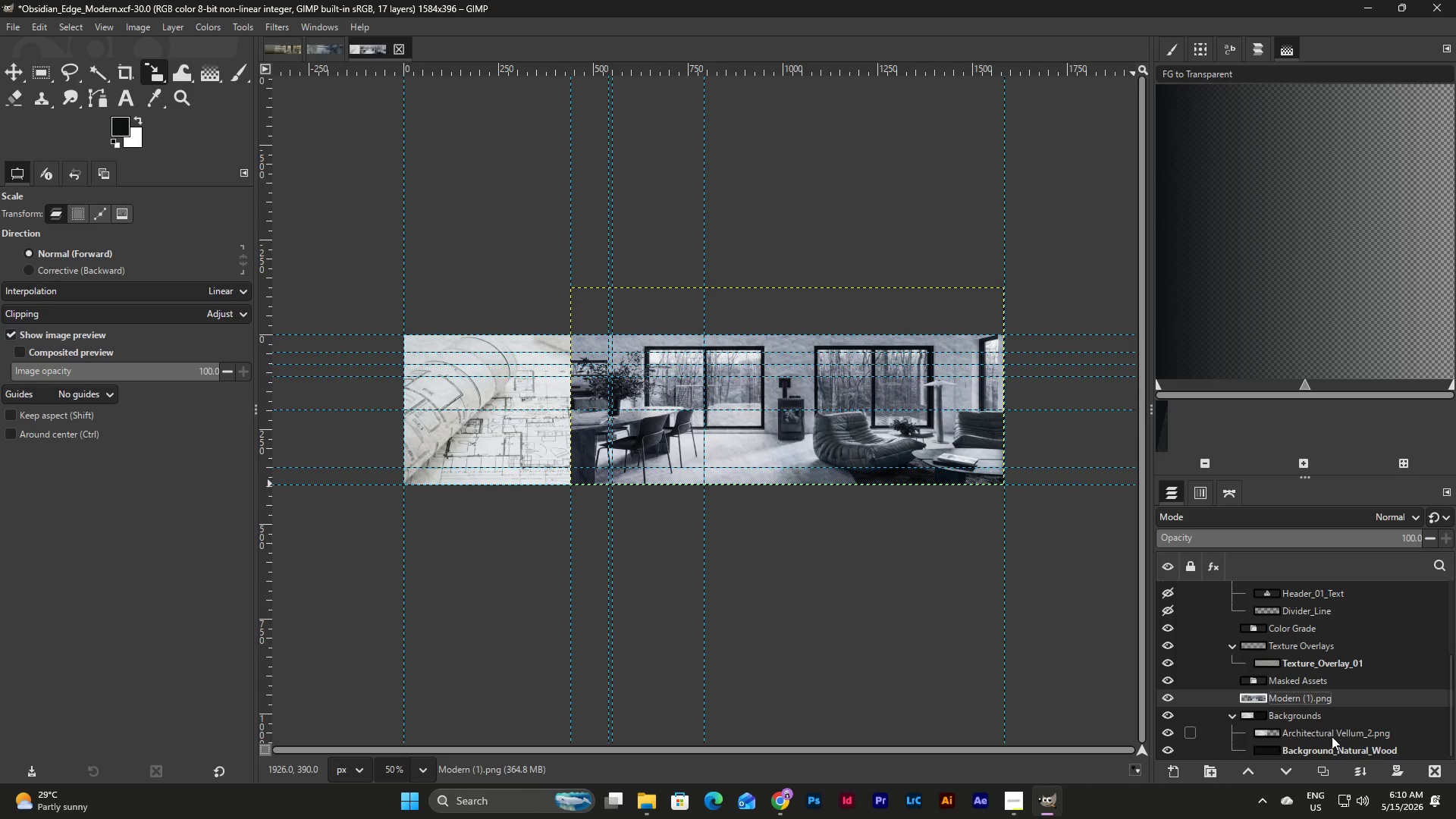 
left_click_drag(start_coordinate=[1323, 730], to_coordinate=[1323, 711])
 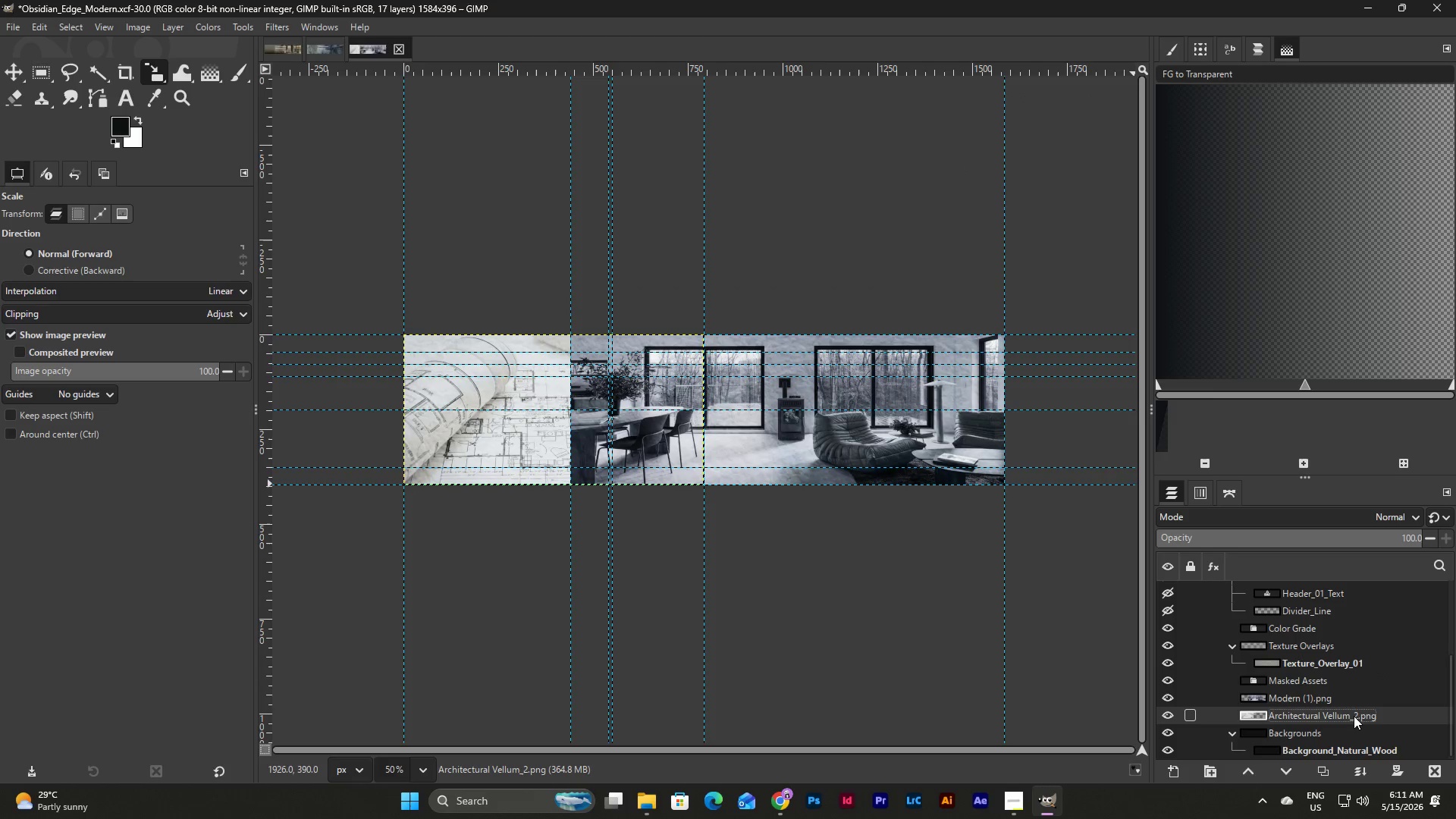 
double_click([1354, 716])
 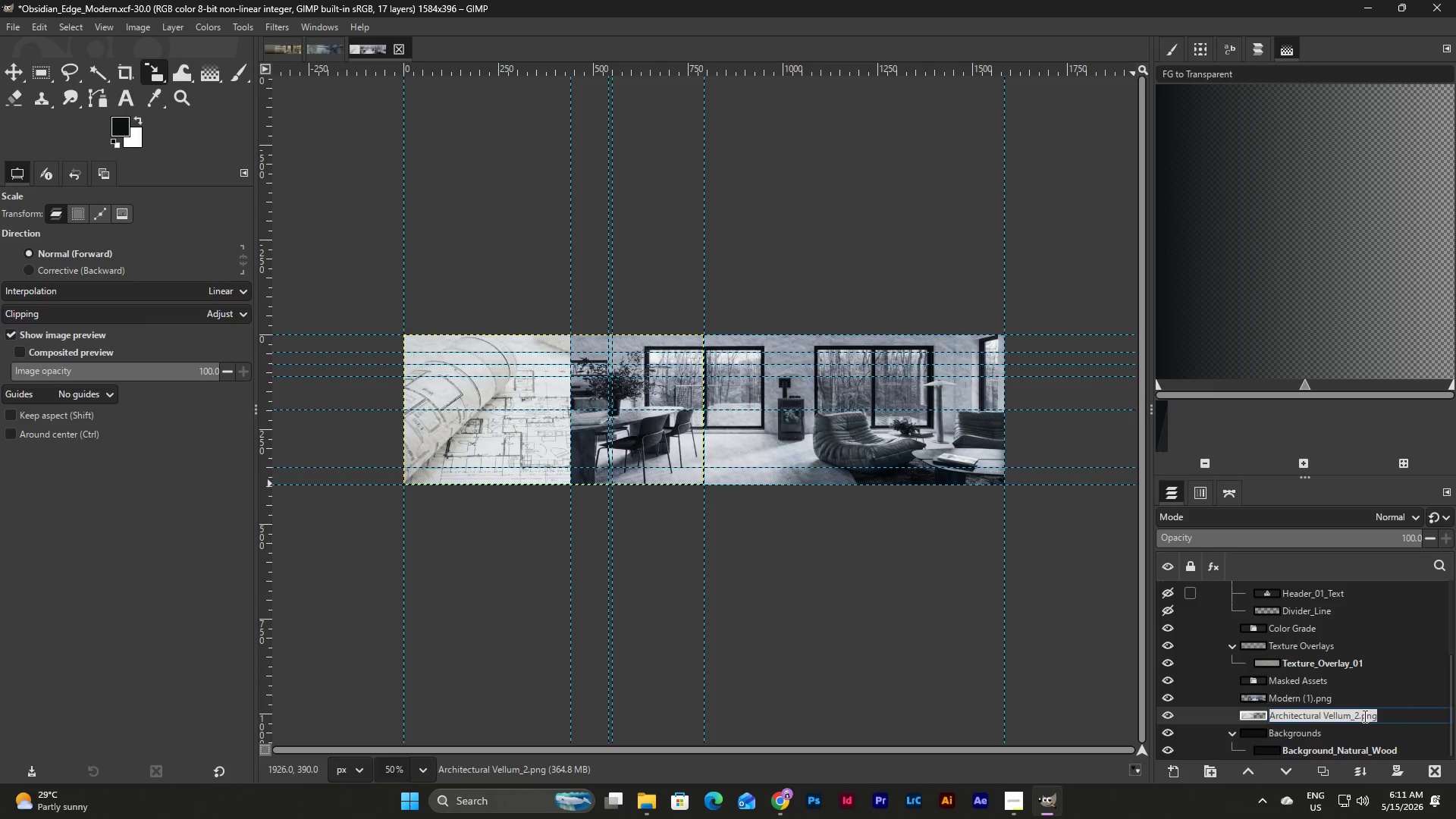 
type(Bottom_Image)
 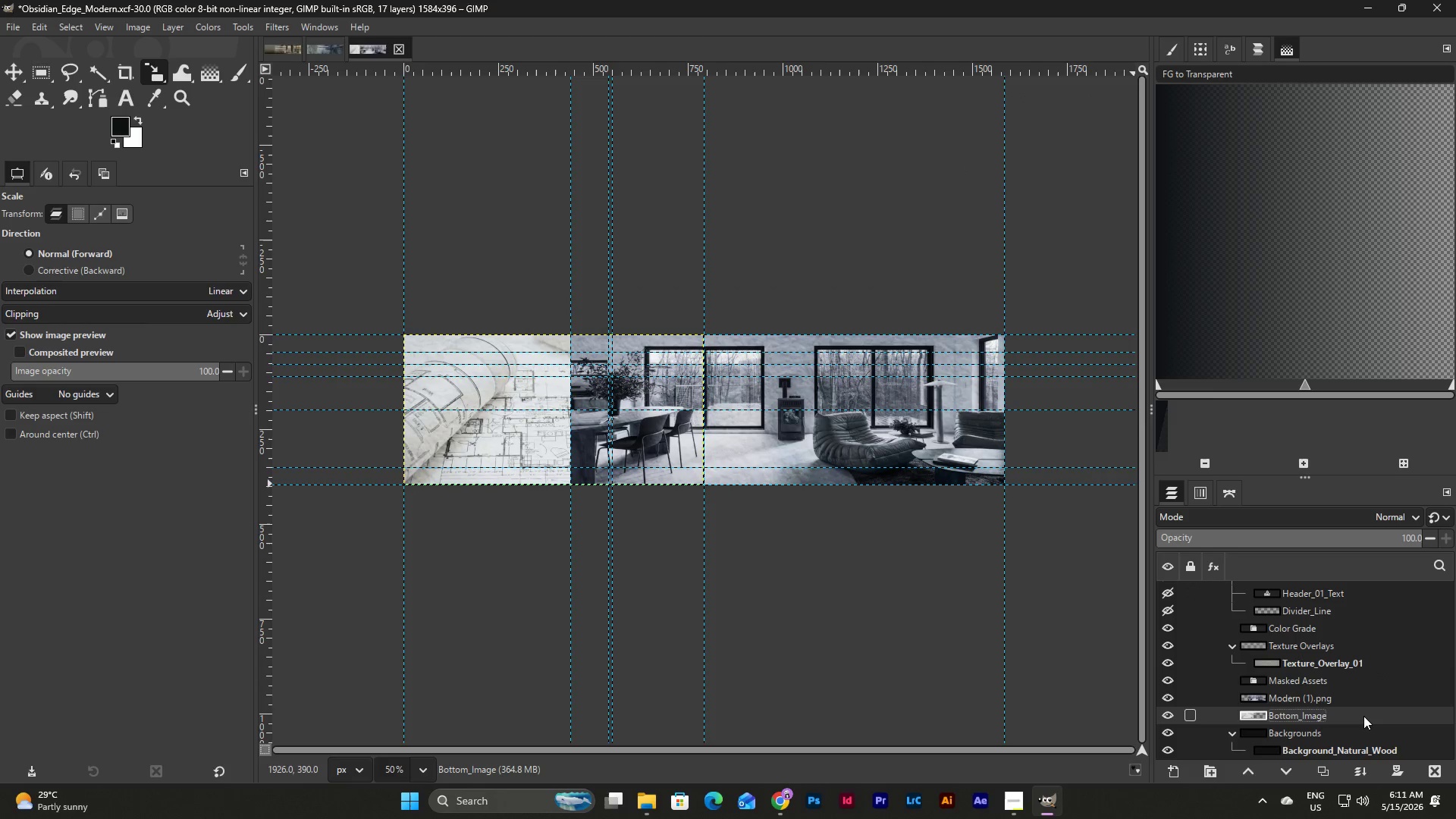 
 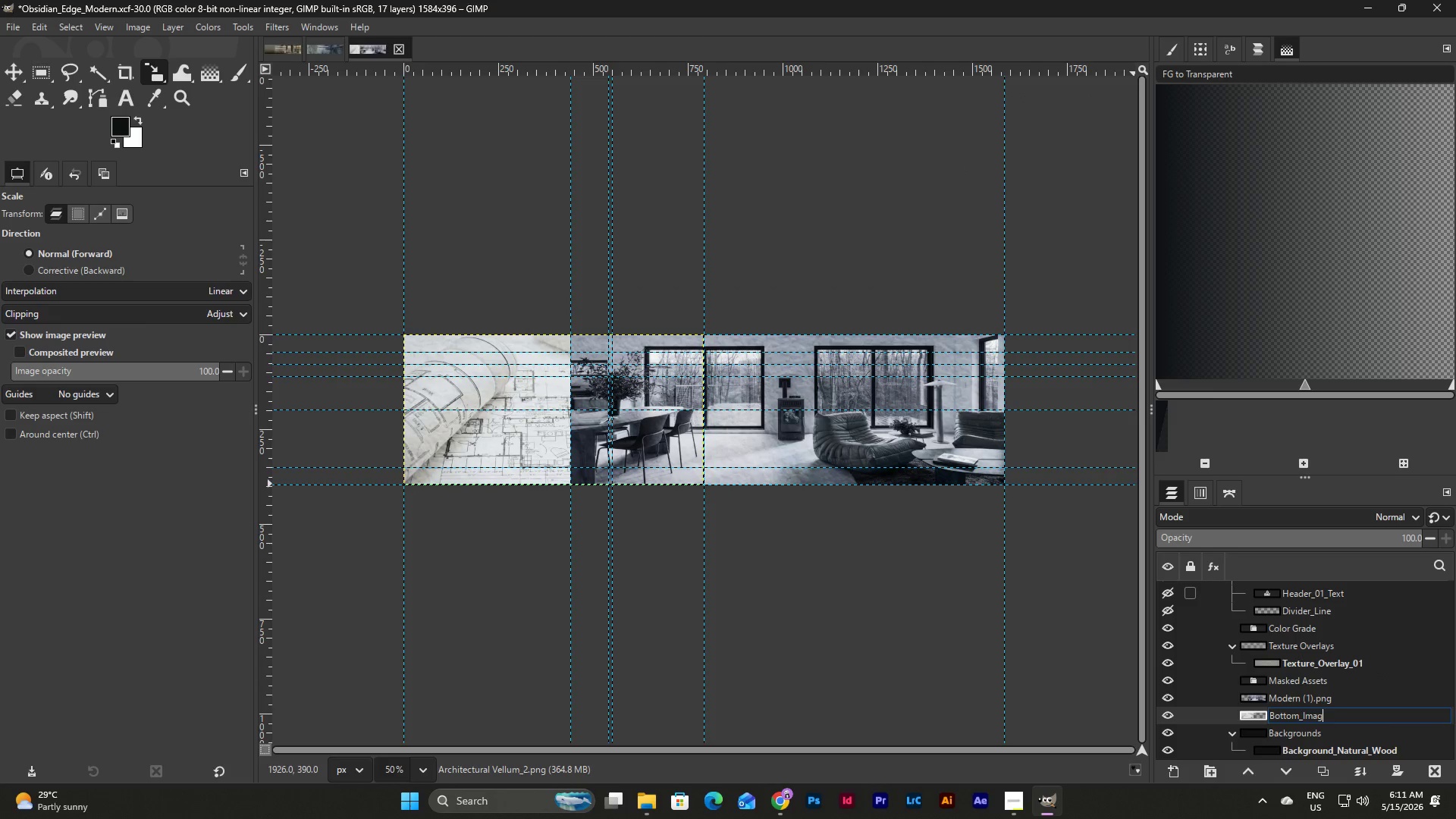 
key(Enter)
 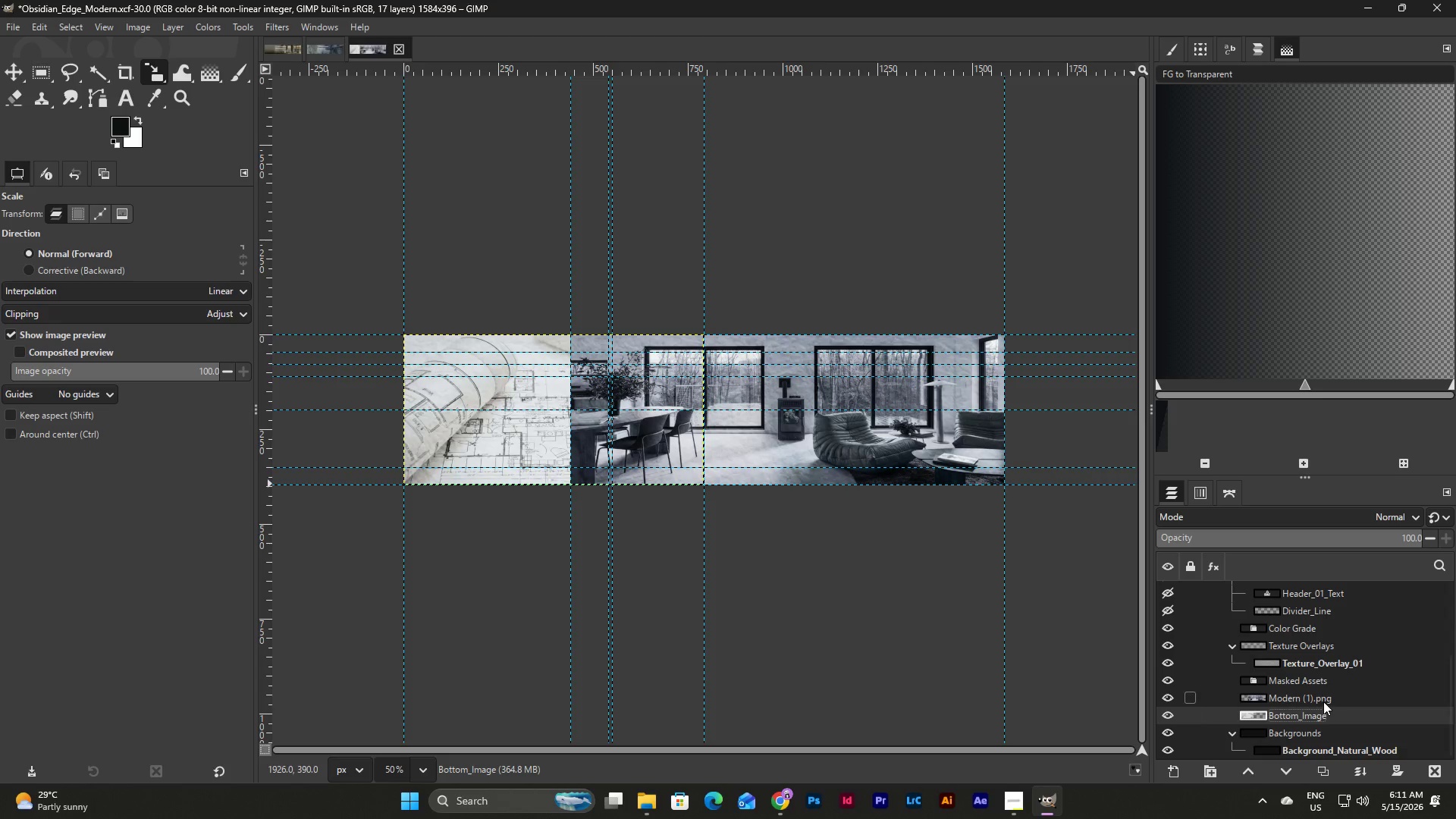 
double_click([1321, 700])
 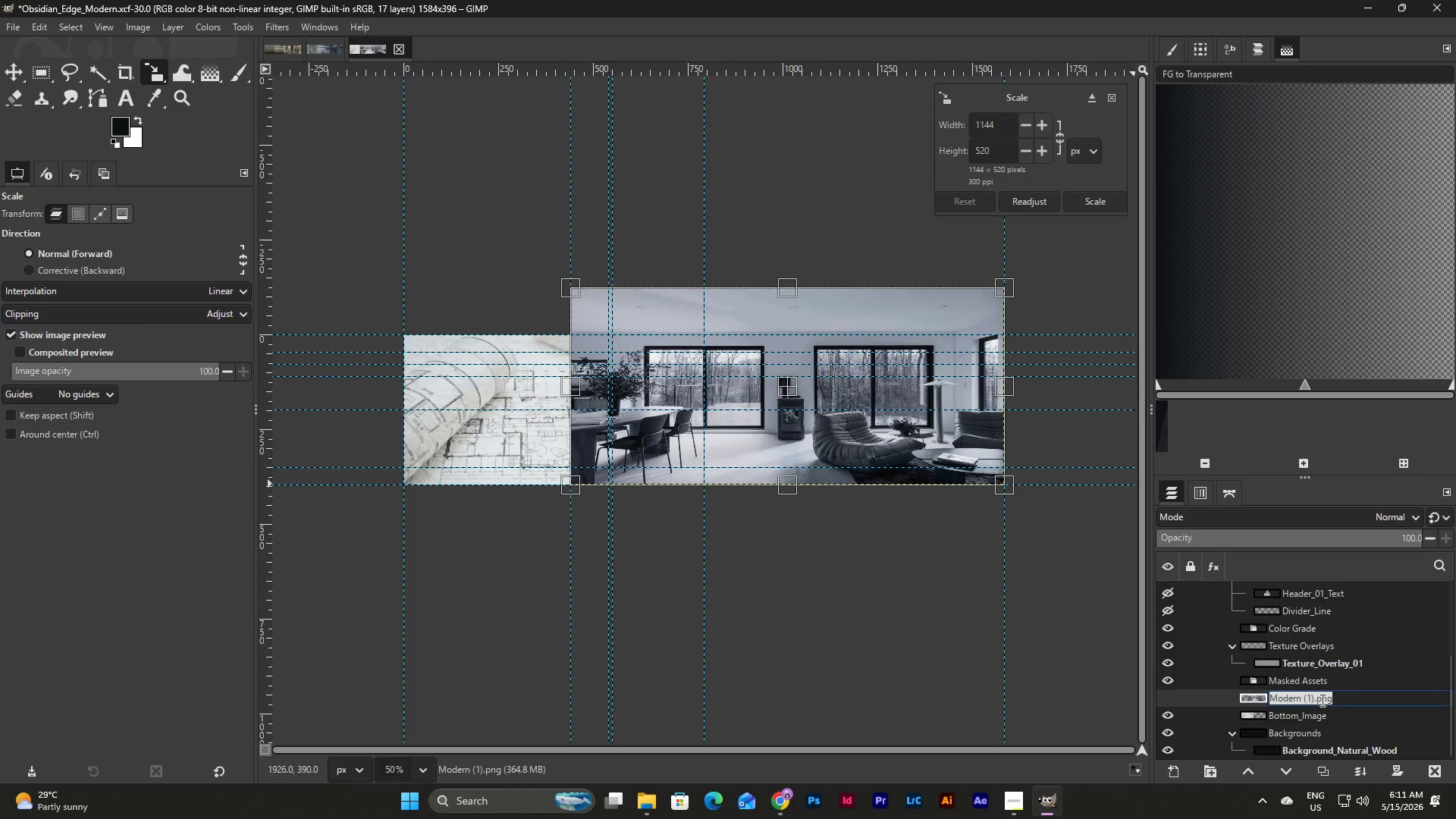 
type(Top_Image)
 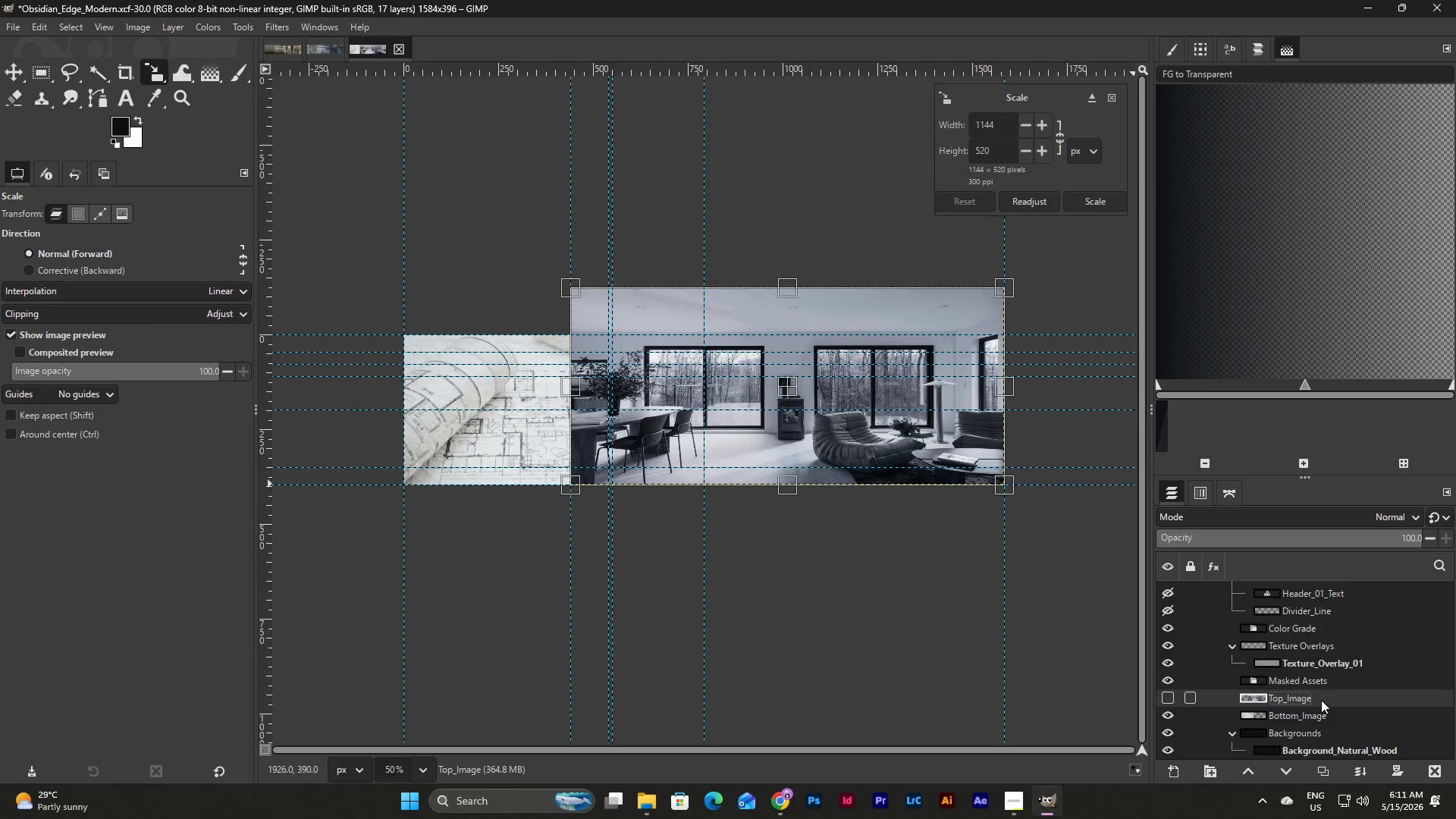 
 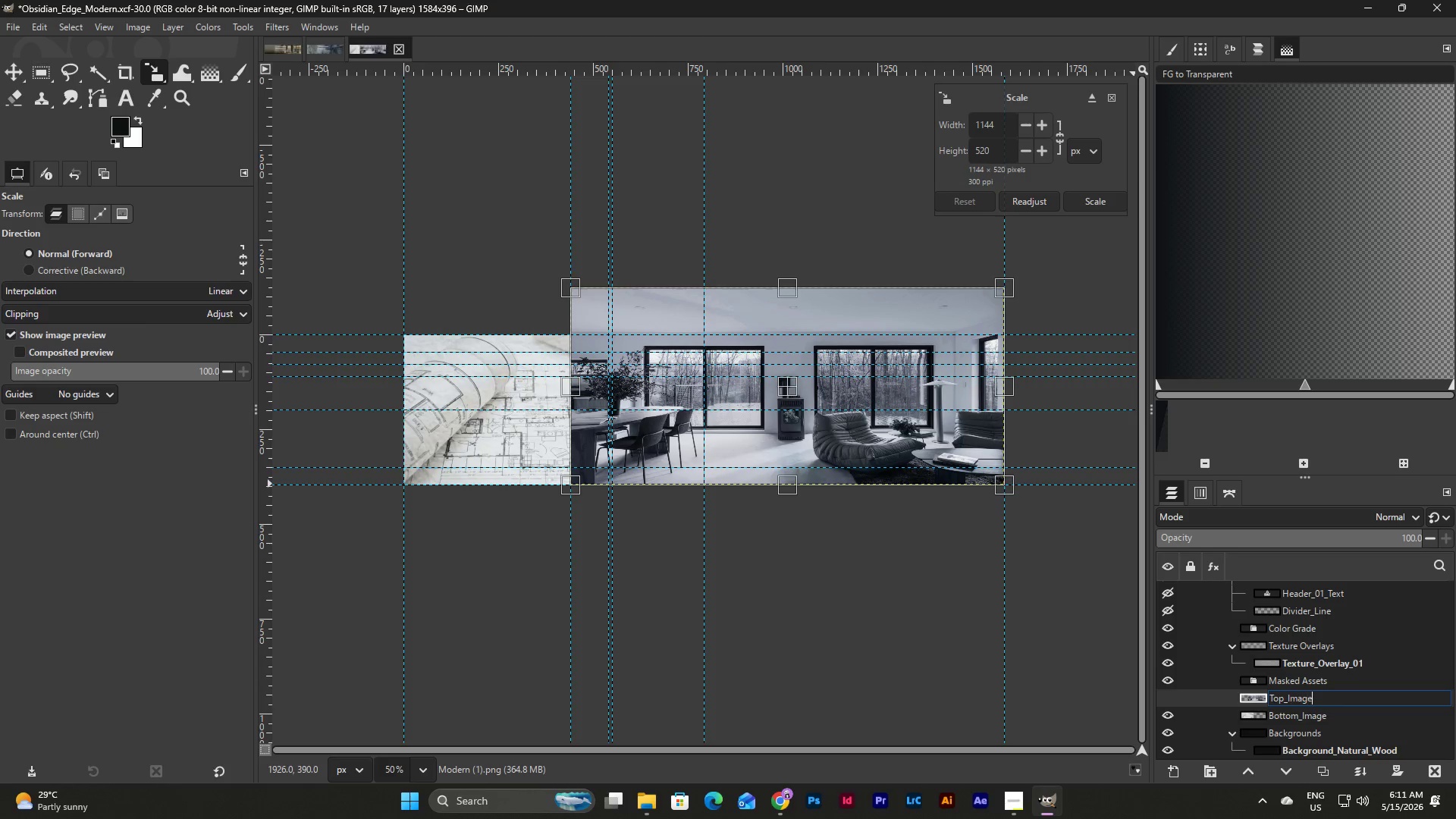 
key(Enter)
 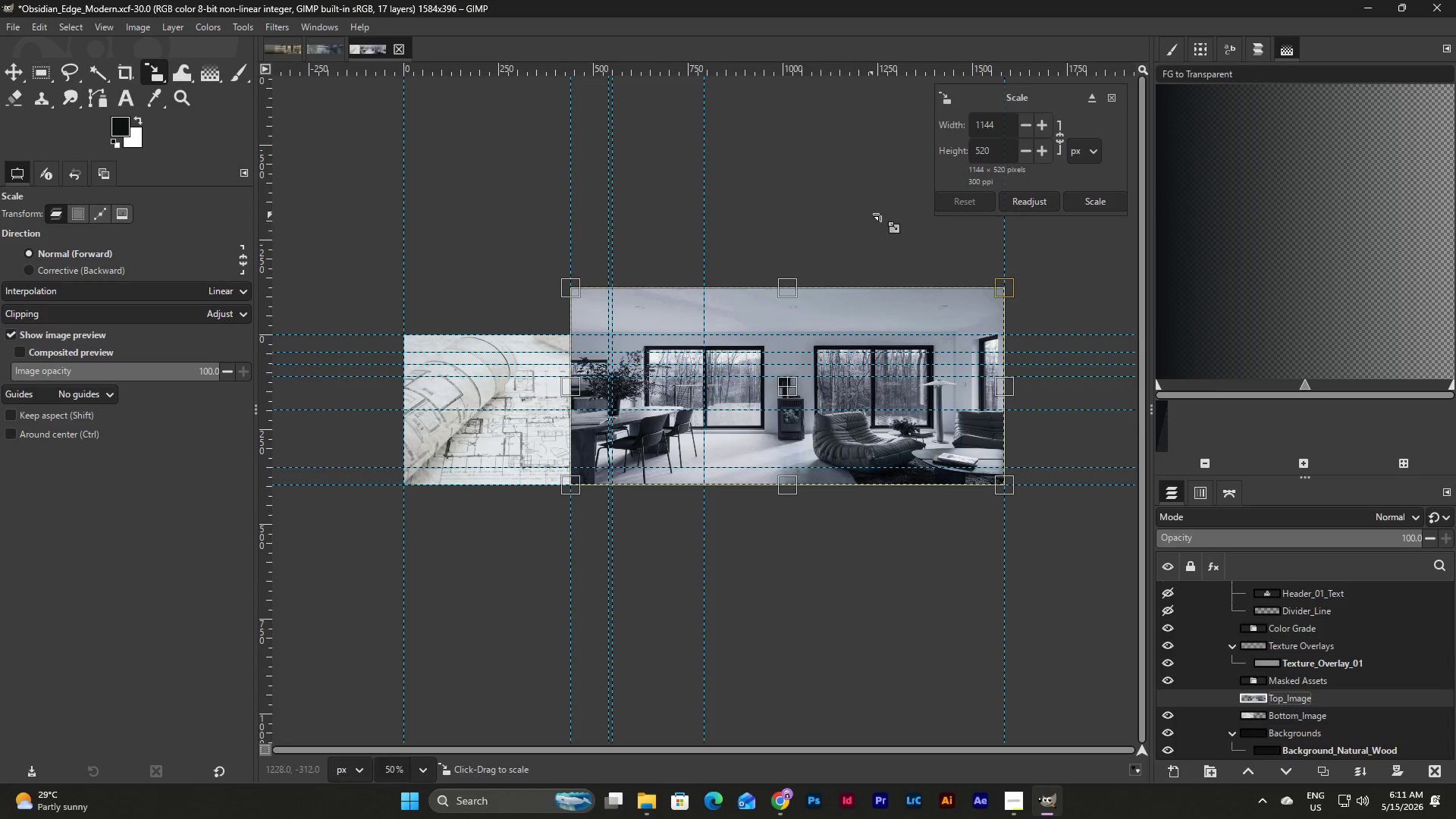 
wait(5.19)
 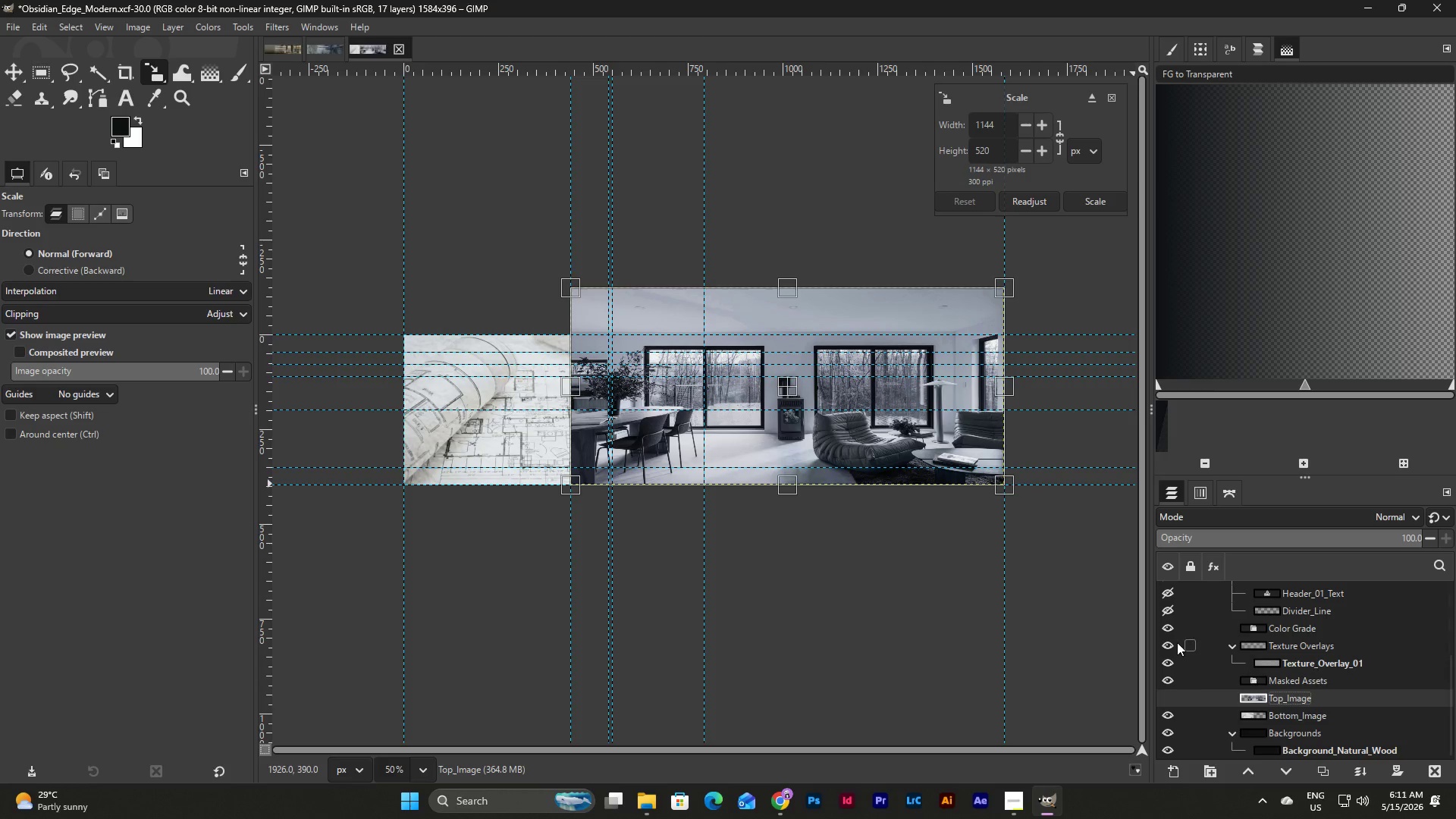 
left_click([1106, 193])
 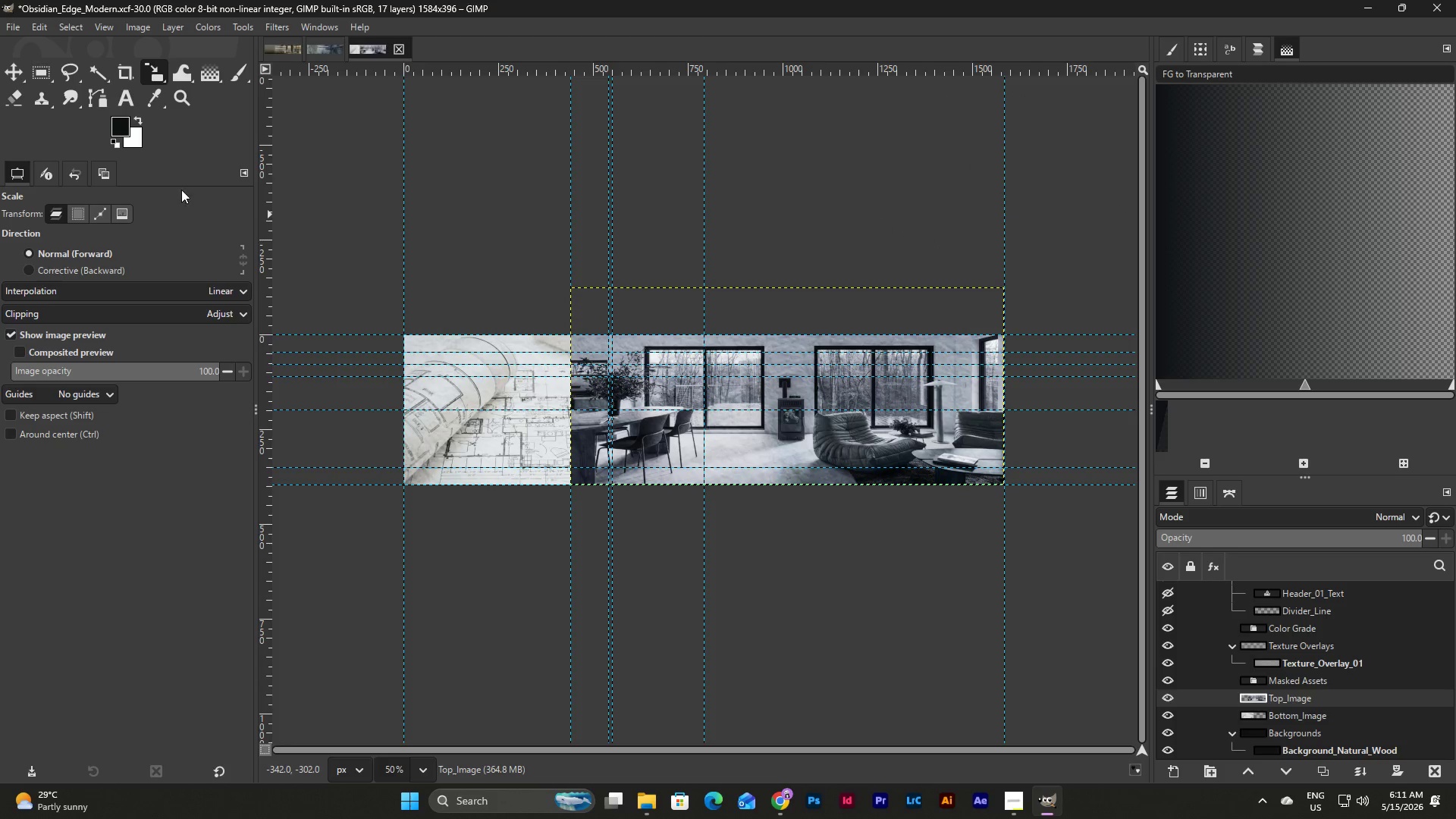 
left_click([15, 77])
 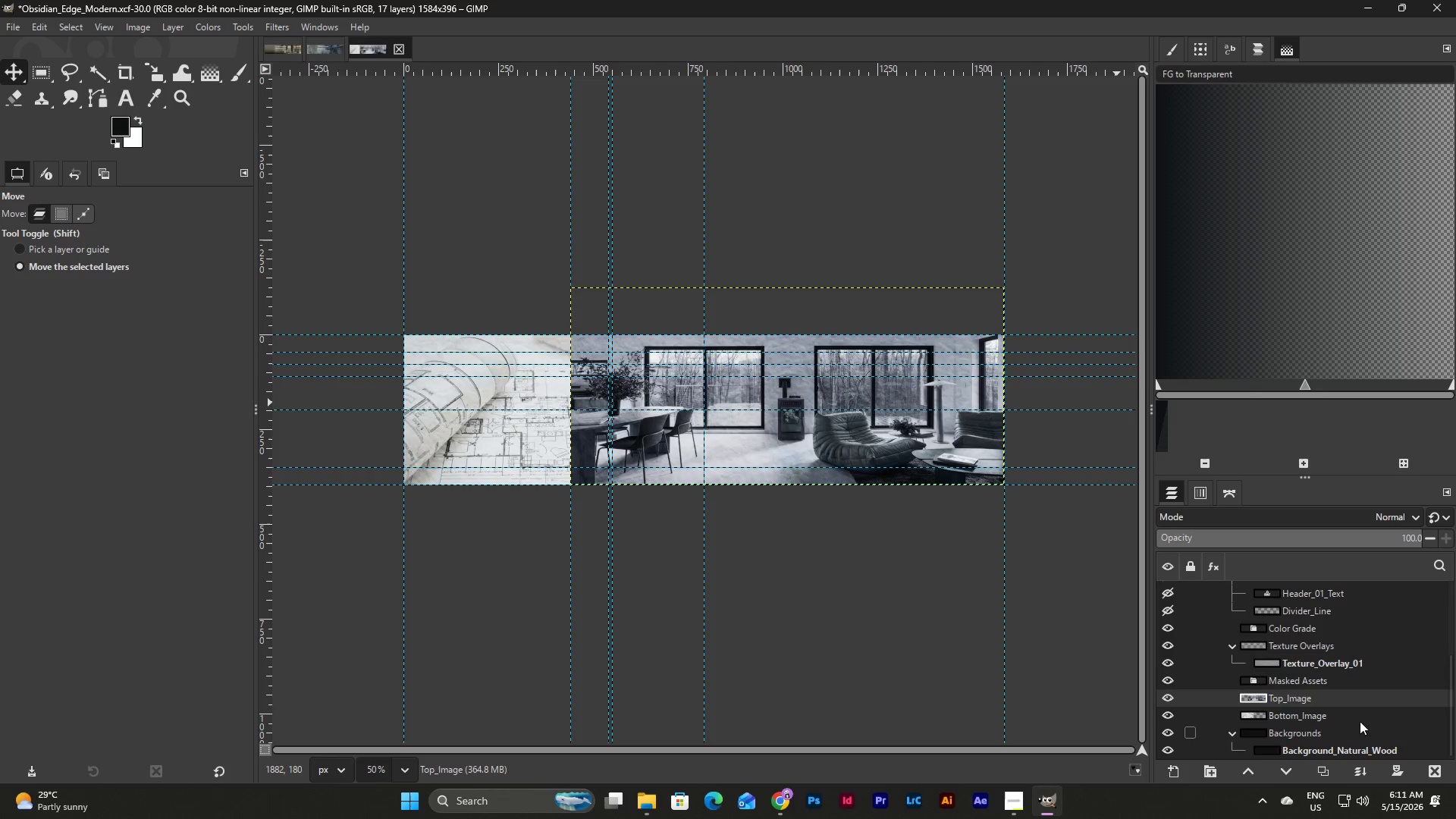 
left_click([1326, 690])
 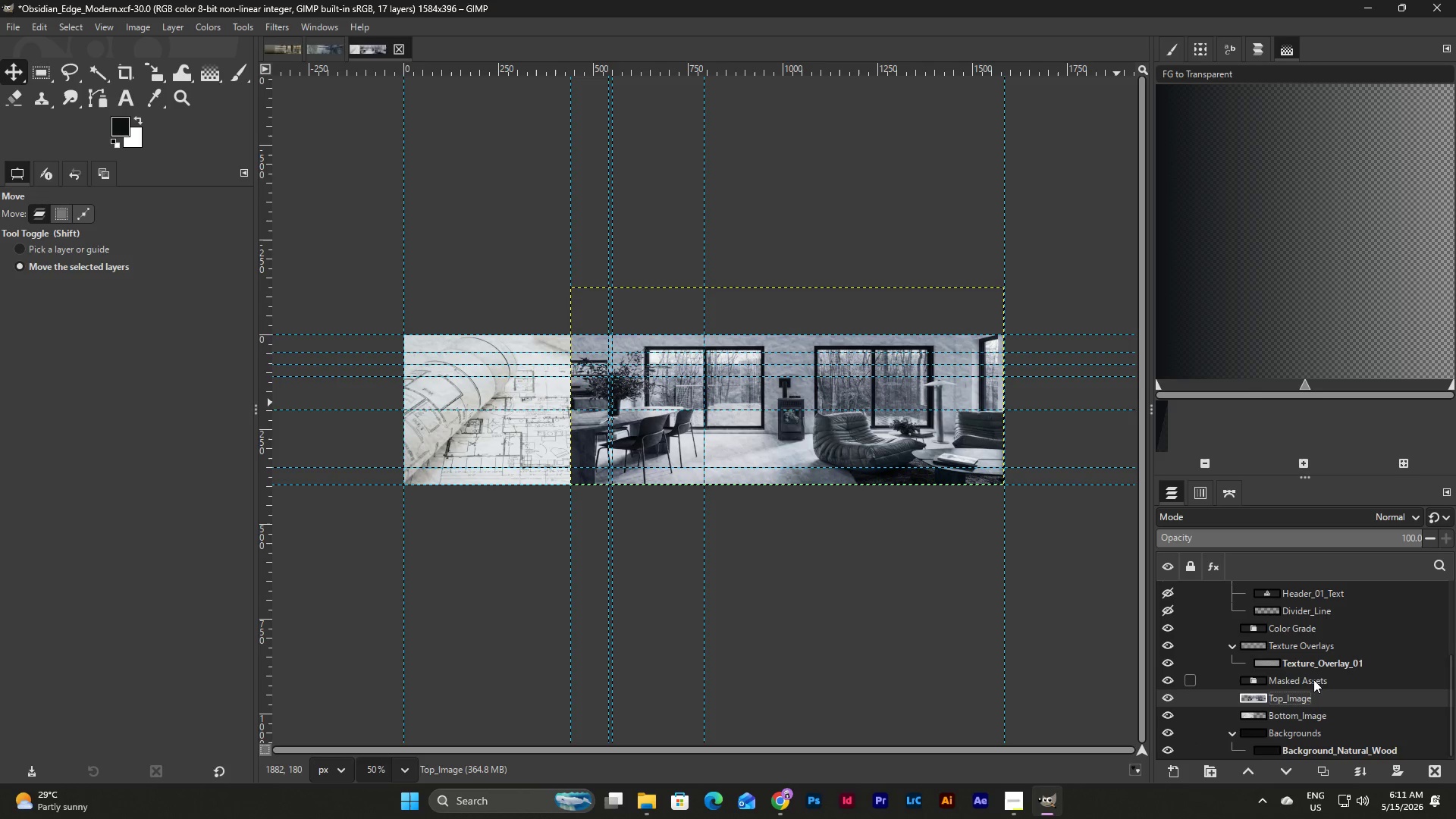 
left_click([1313, 679])
 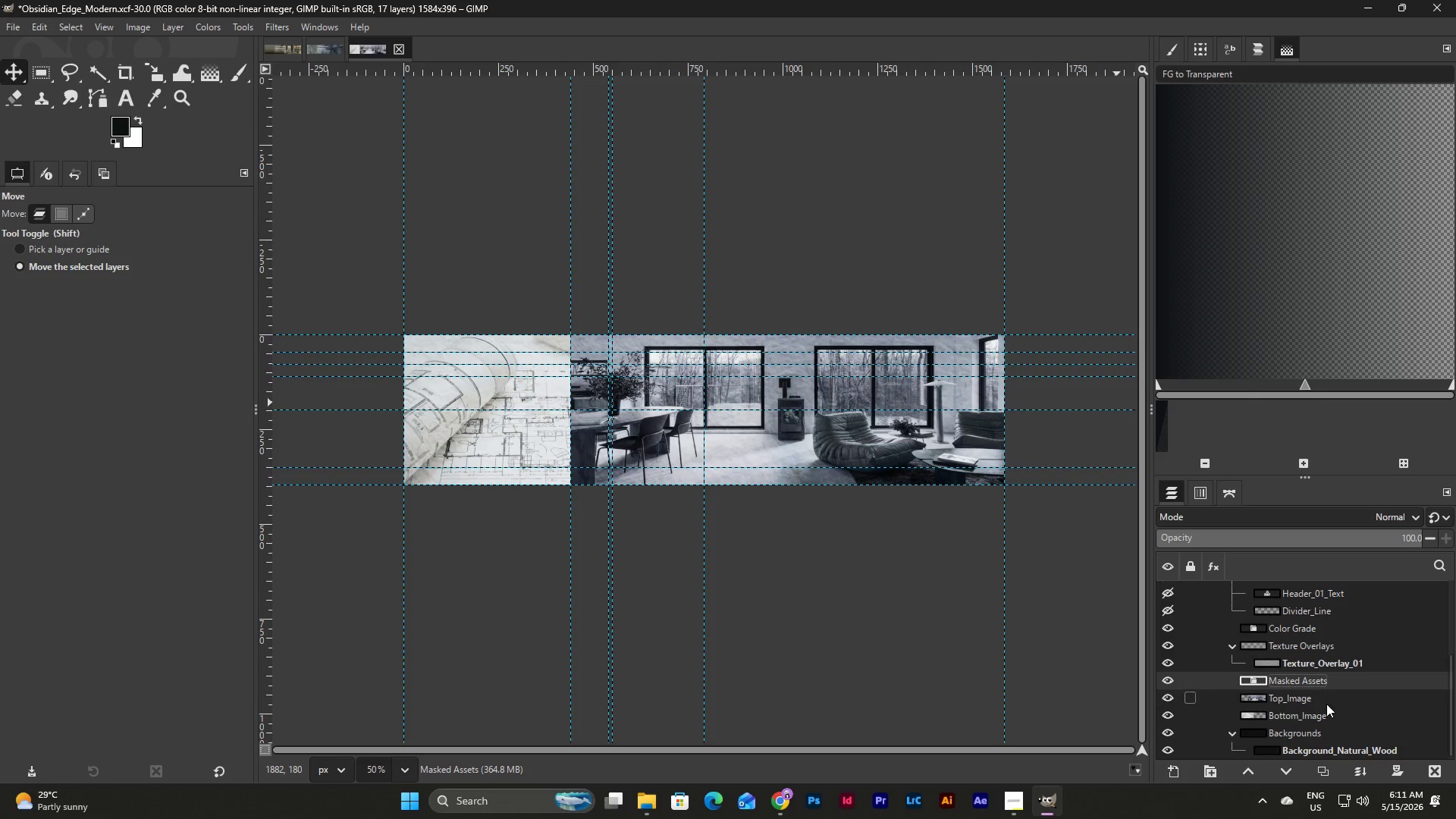 
left_click([1326, 704])
 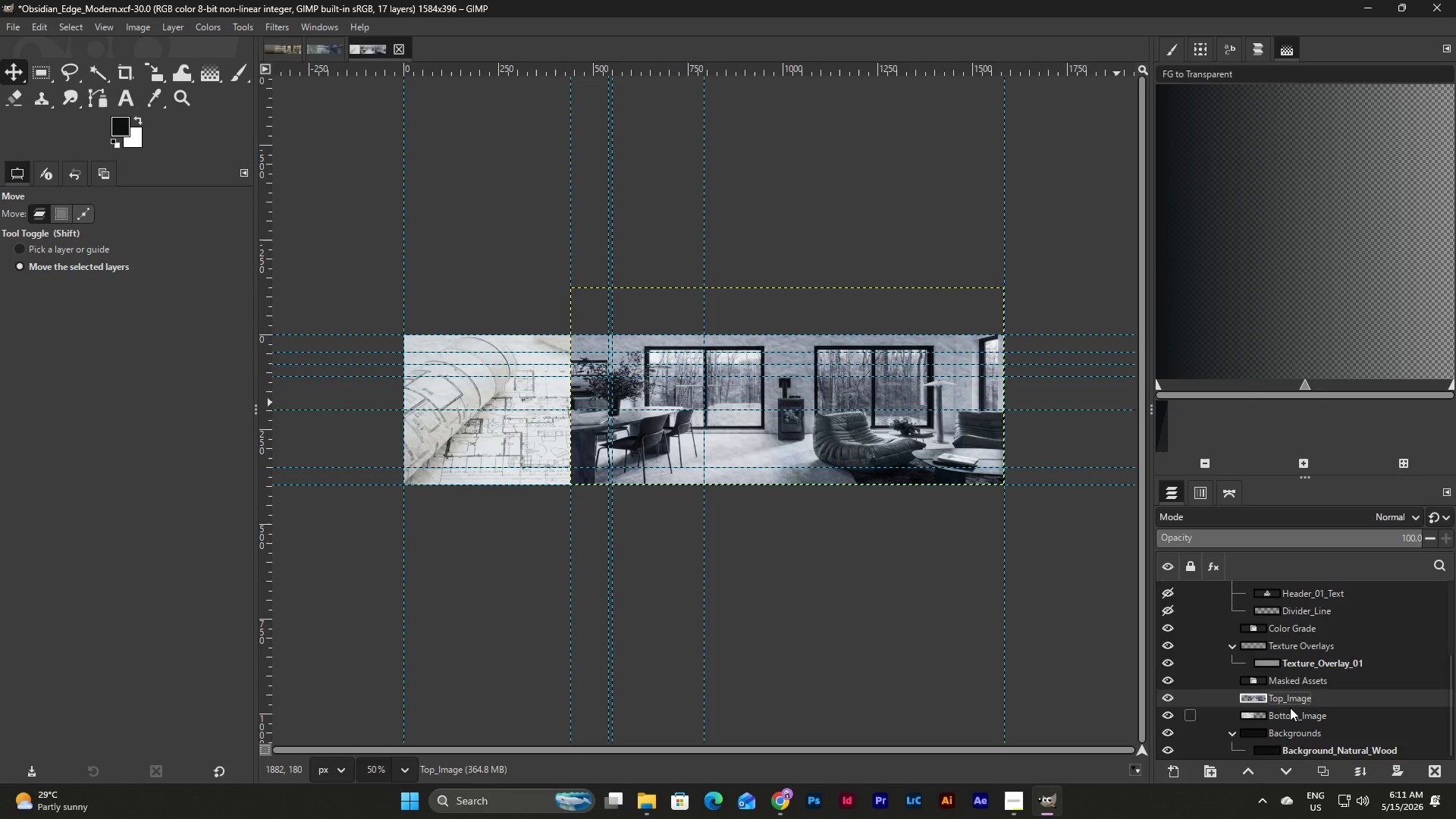 
left_click_drag(start_coordinate=[1287, 700], to_coordinate=[1296, 679])
 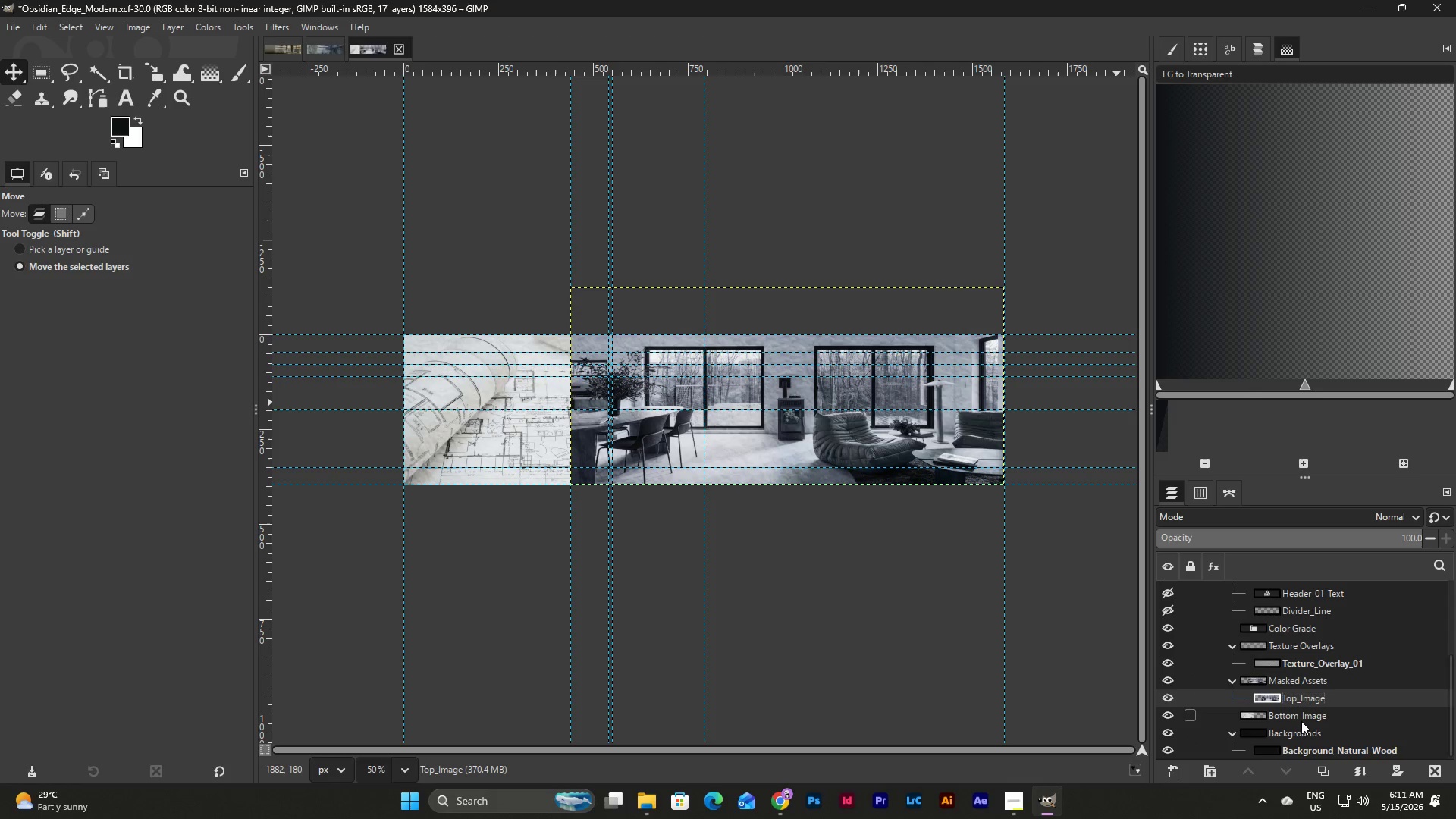 
left_click_drag(start_coordinate=[1301, 721], to_coordinate=[1305, 685])
 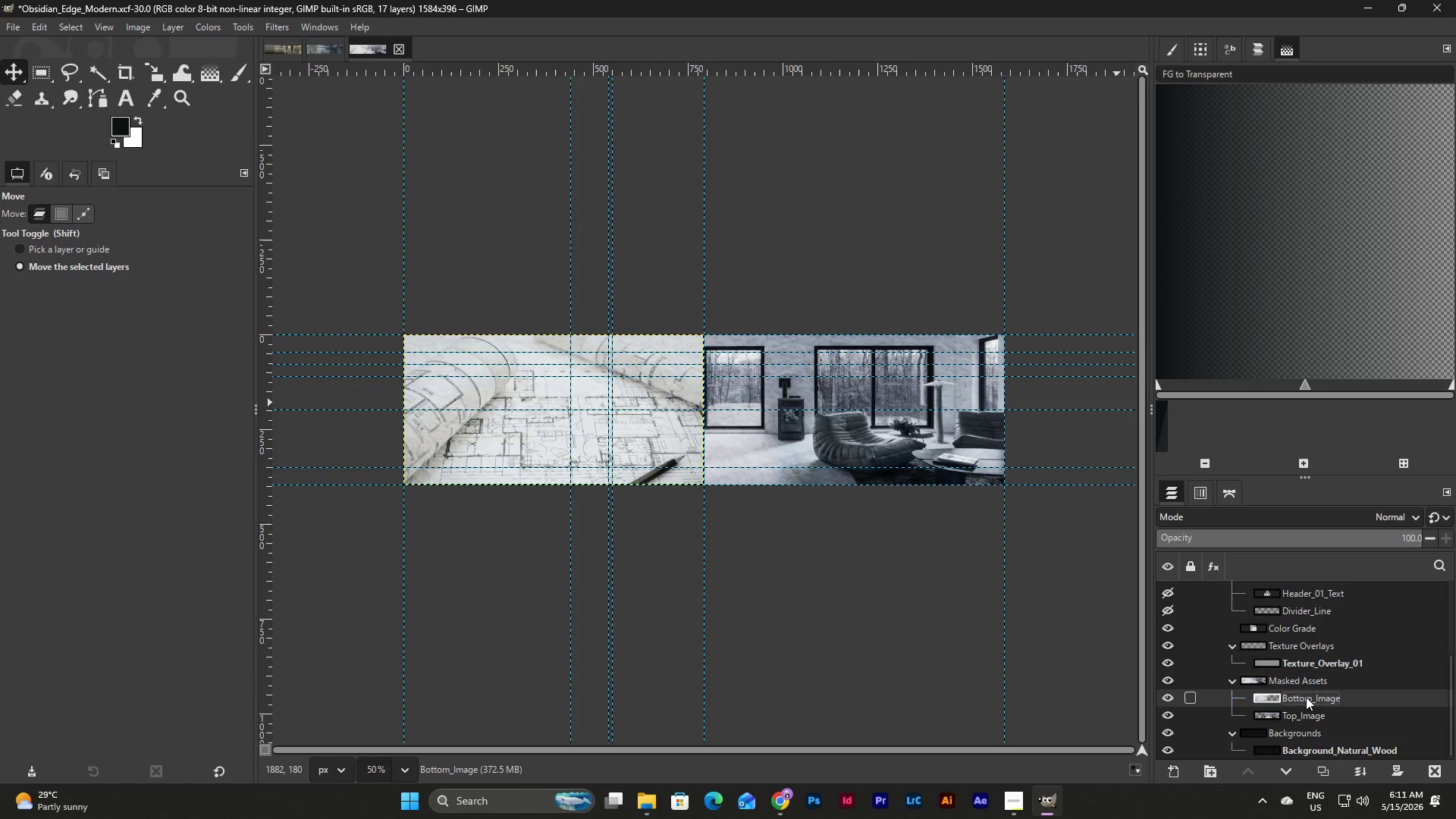 
left_click_drag(start_coordinate=[1307, 698], to_coordinate=[1303, 720])
 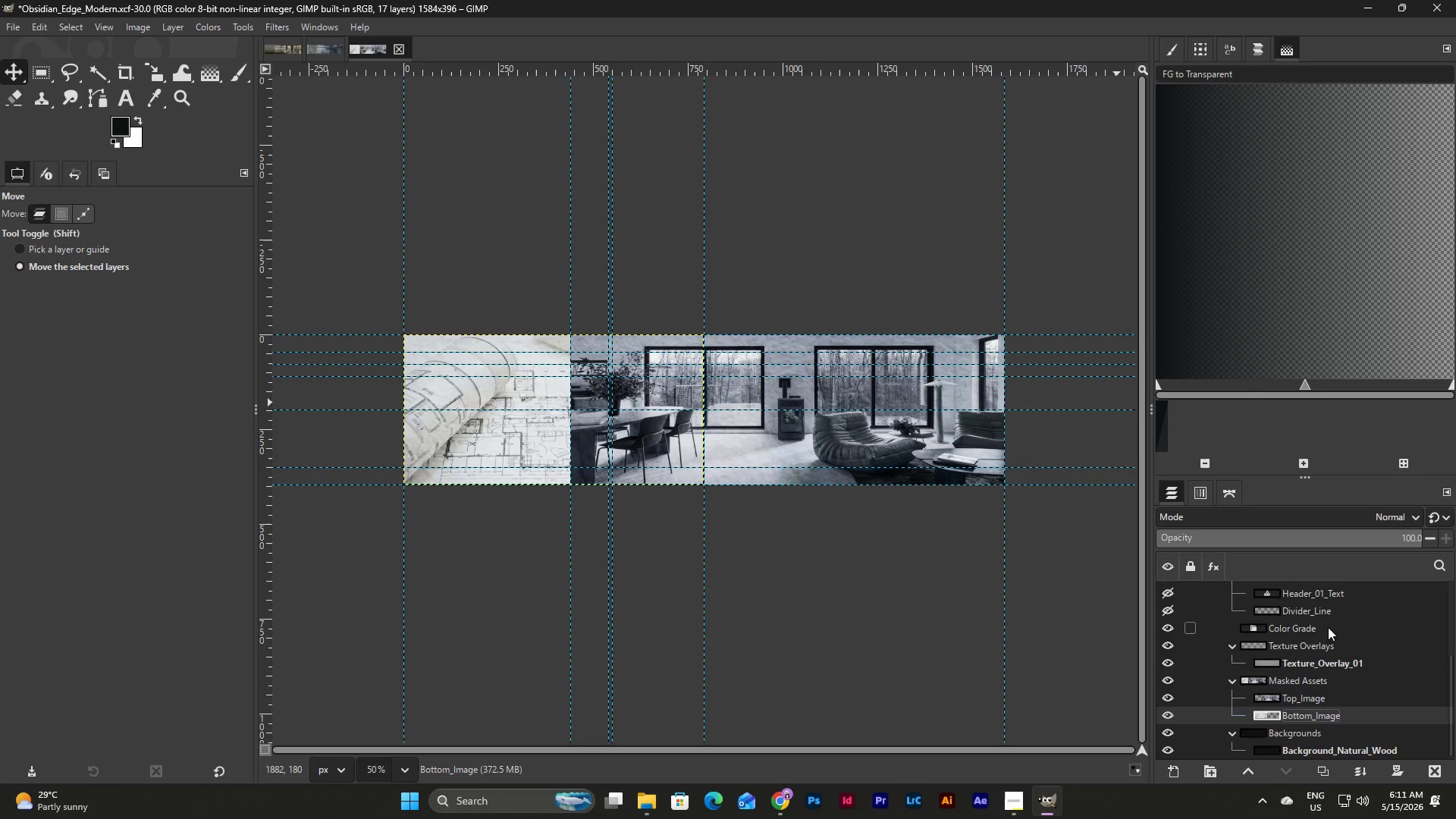 
scroll: coordinate [1328, 627], scroll_direction: up, amount: 1.0
 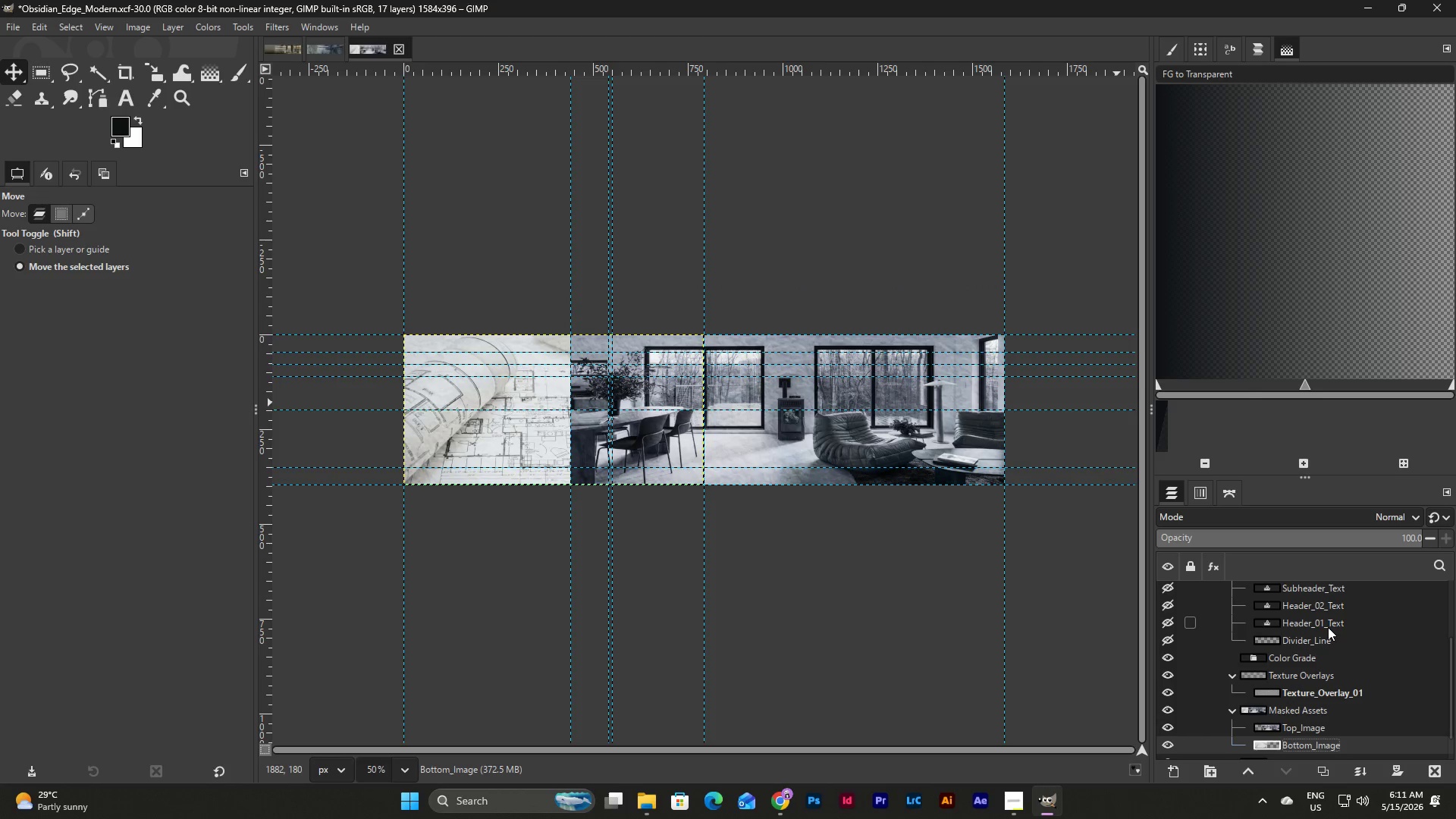 
scroll: coordinate [1323, 689], scroll_direction: down, amount: 5.0
 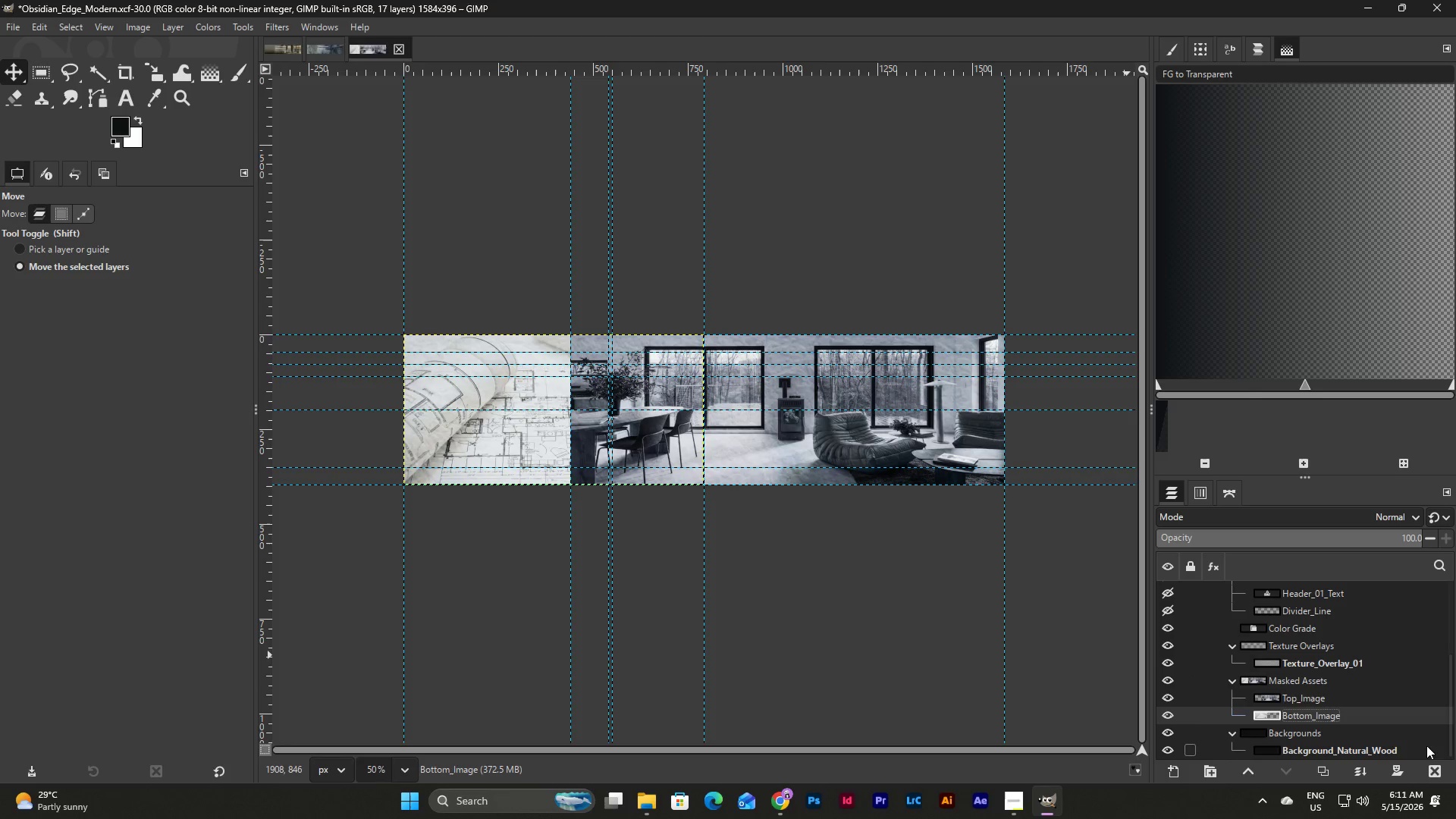 
left_click([1317, 695])
 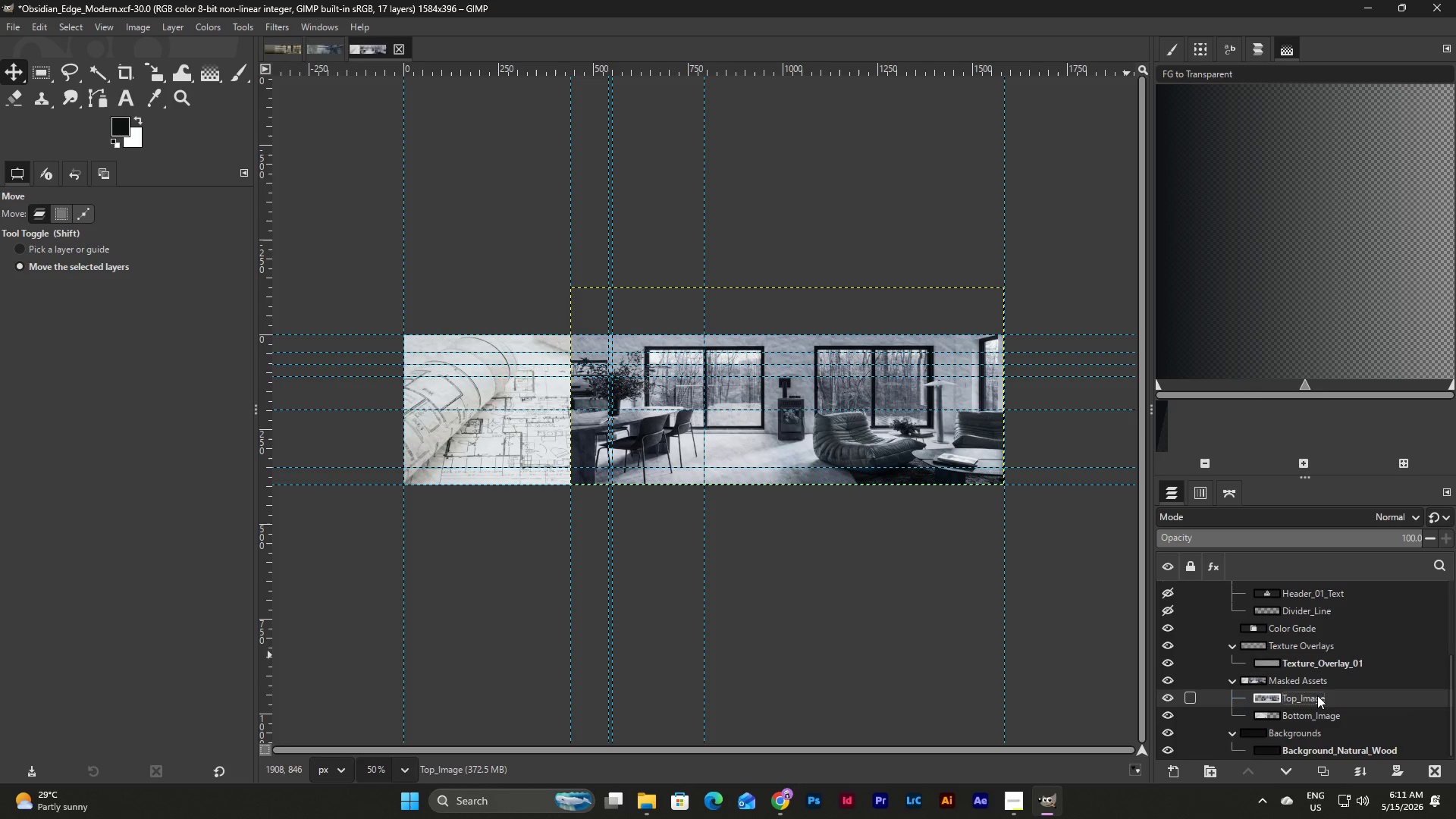 
right_click([1317, 695])
 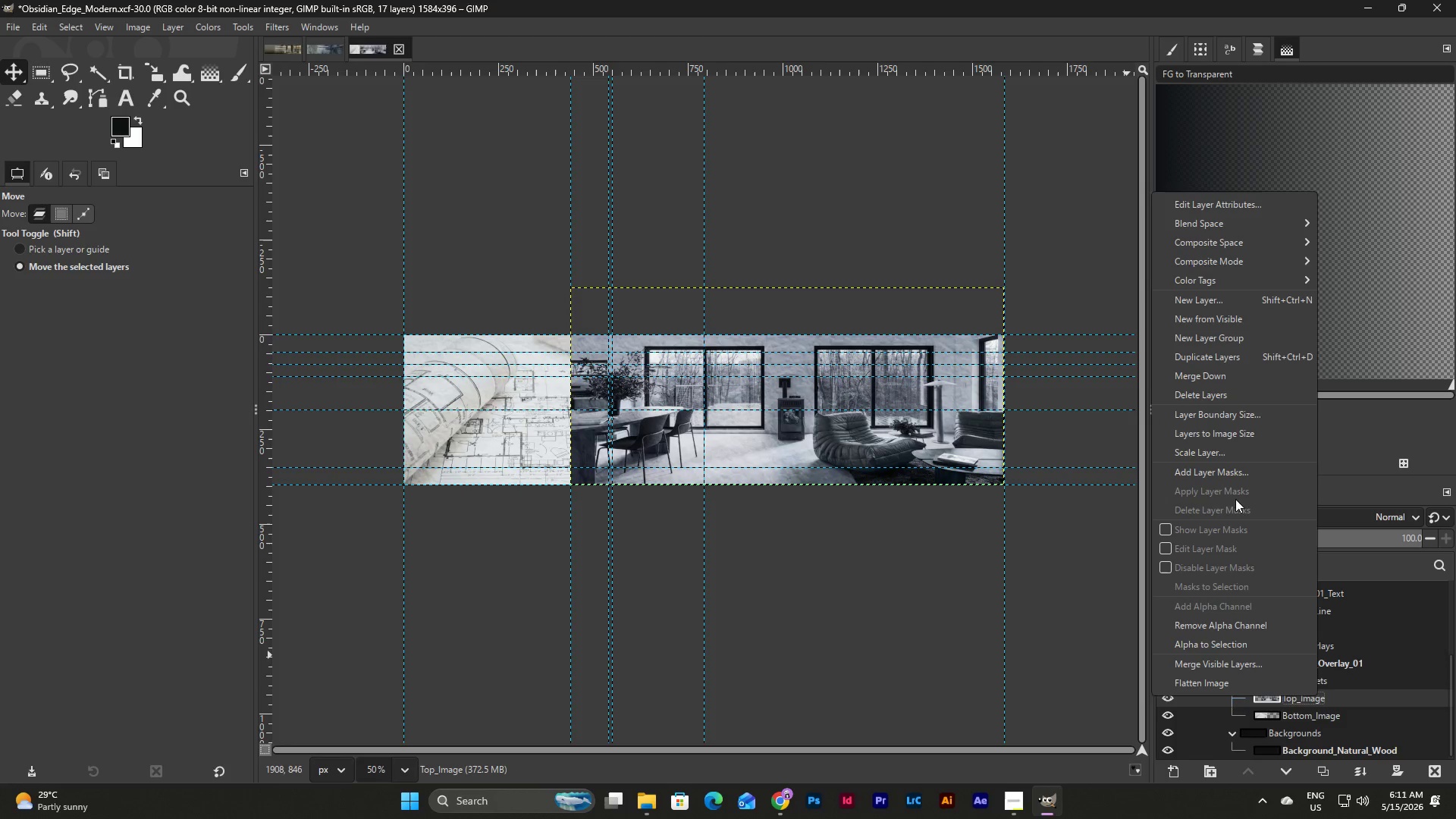 
left_click([1235, 469])
 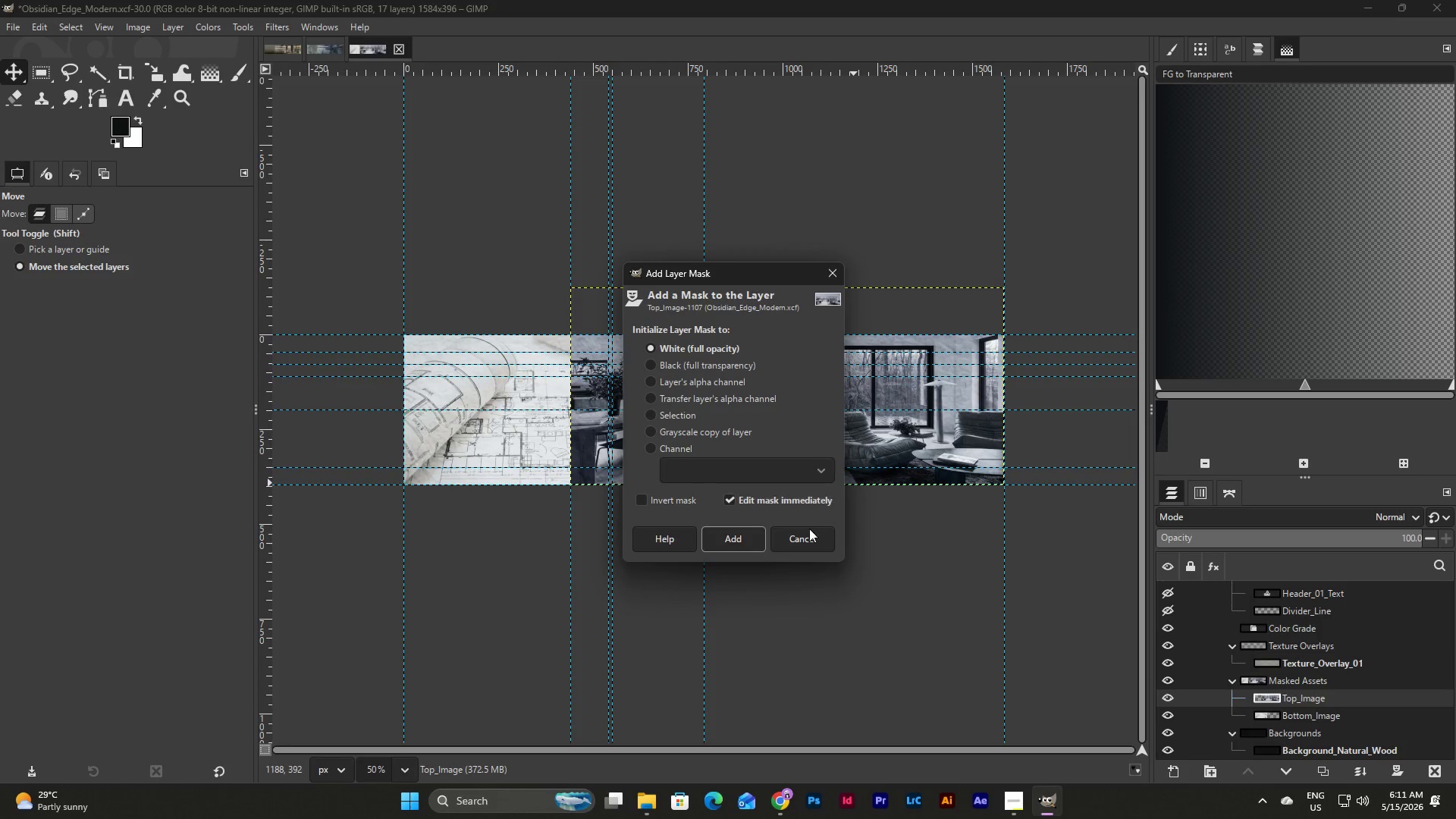 
left_click([739, 548])
 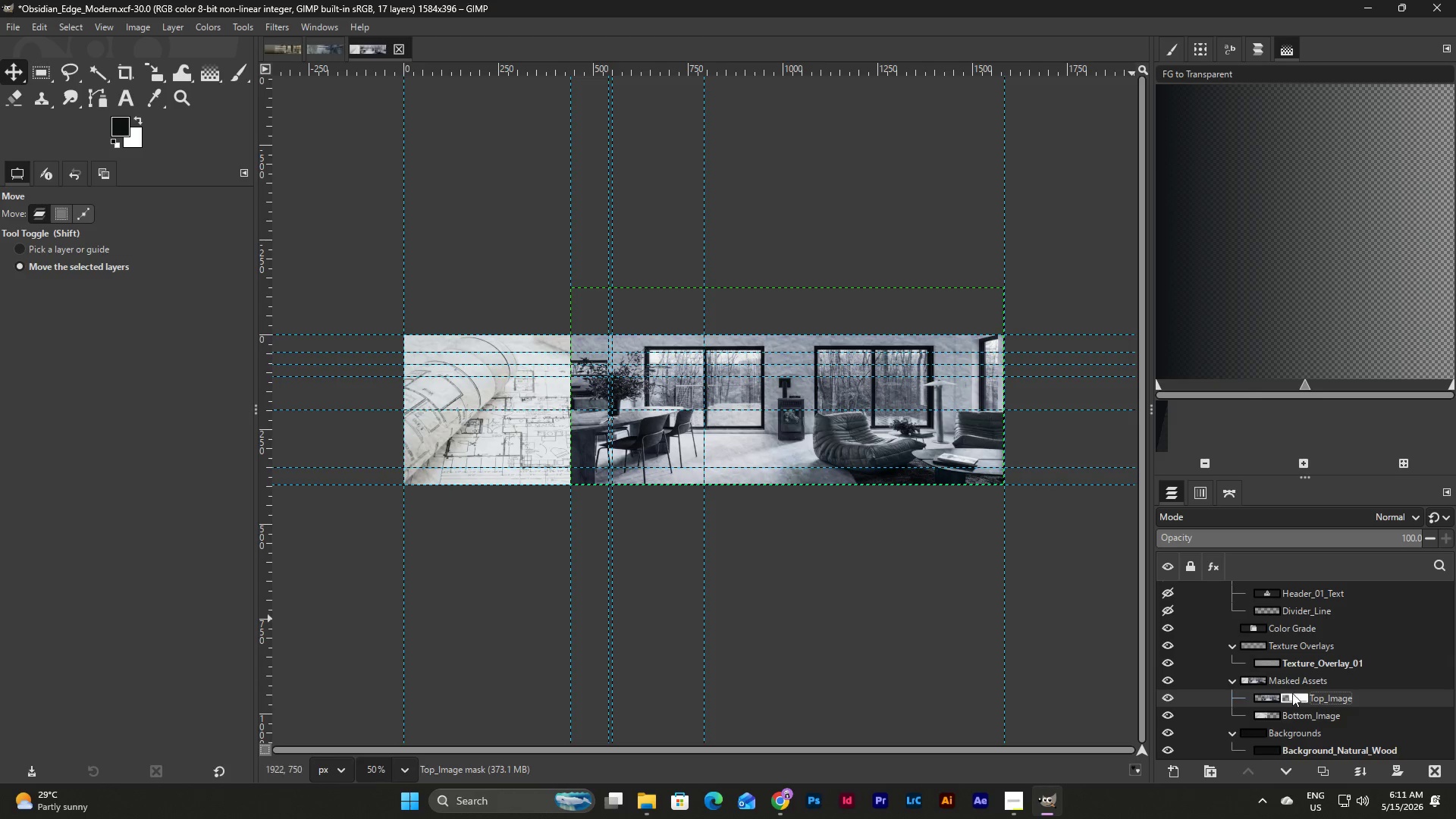 
left_click([1302, 695])
 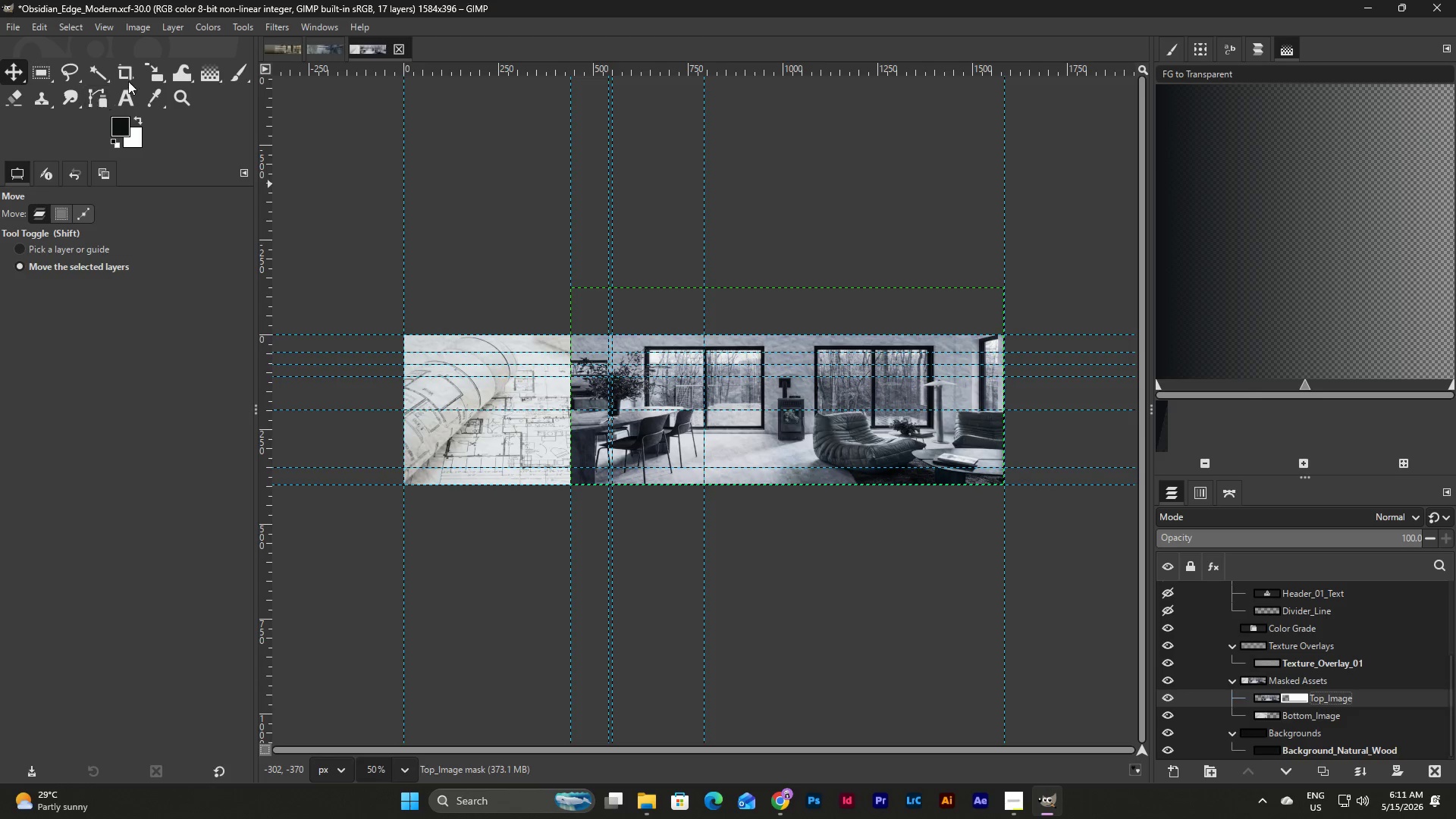 
left_click([204, 71])
 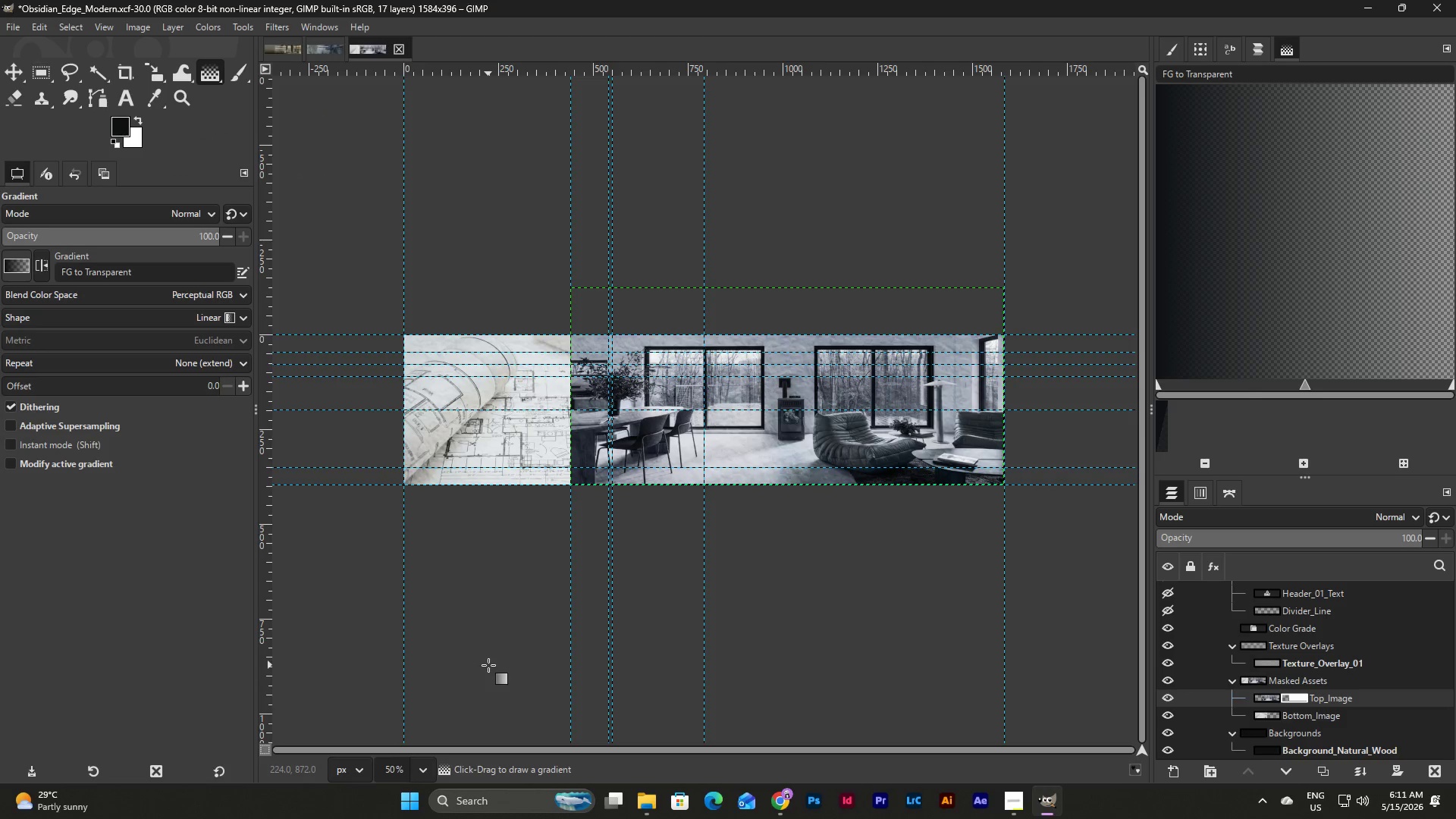 
left_click([415, 771])
 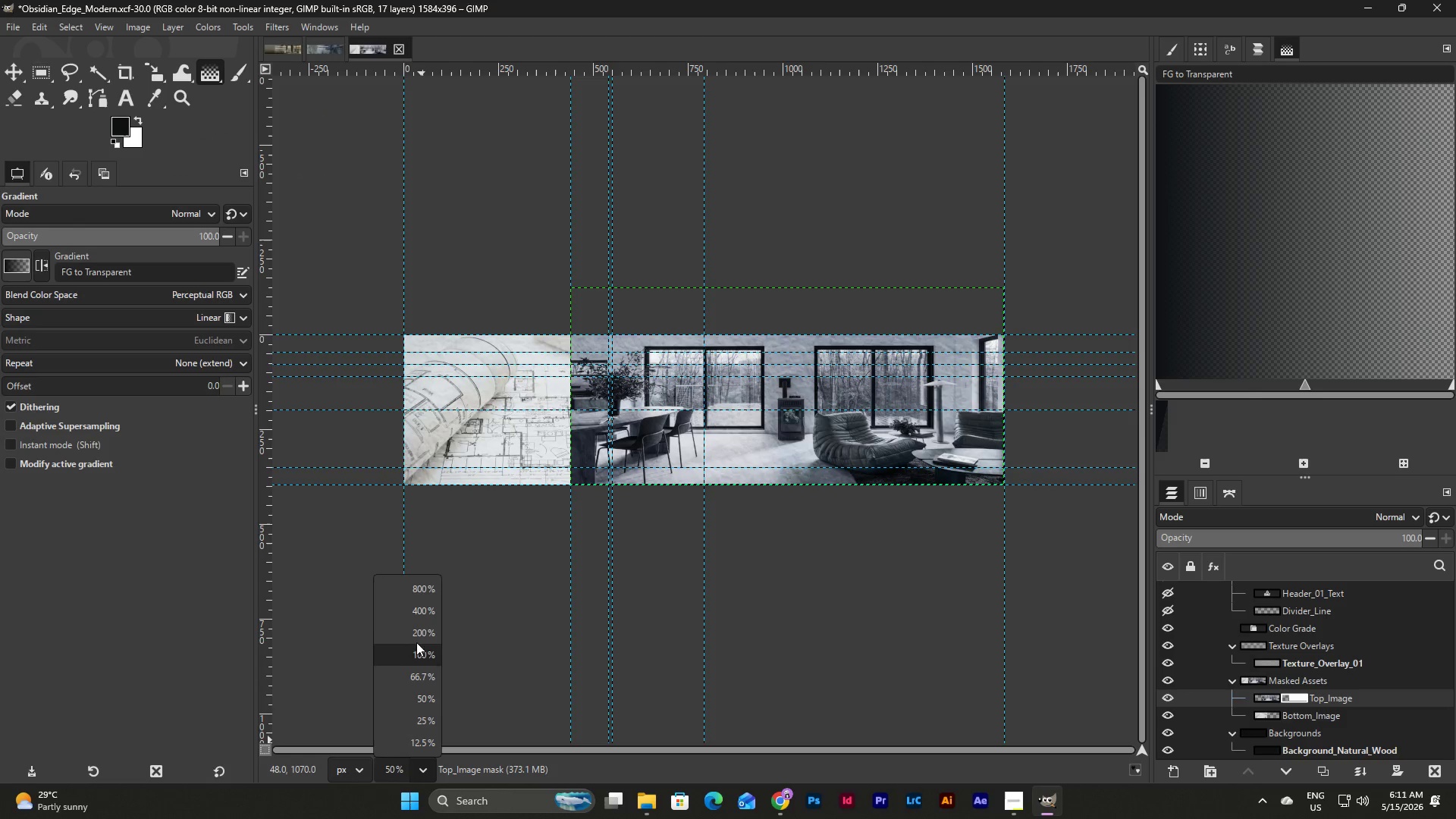 
left_click([418, 633])
 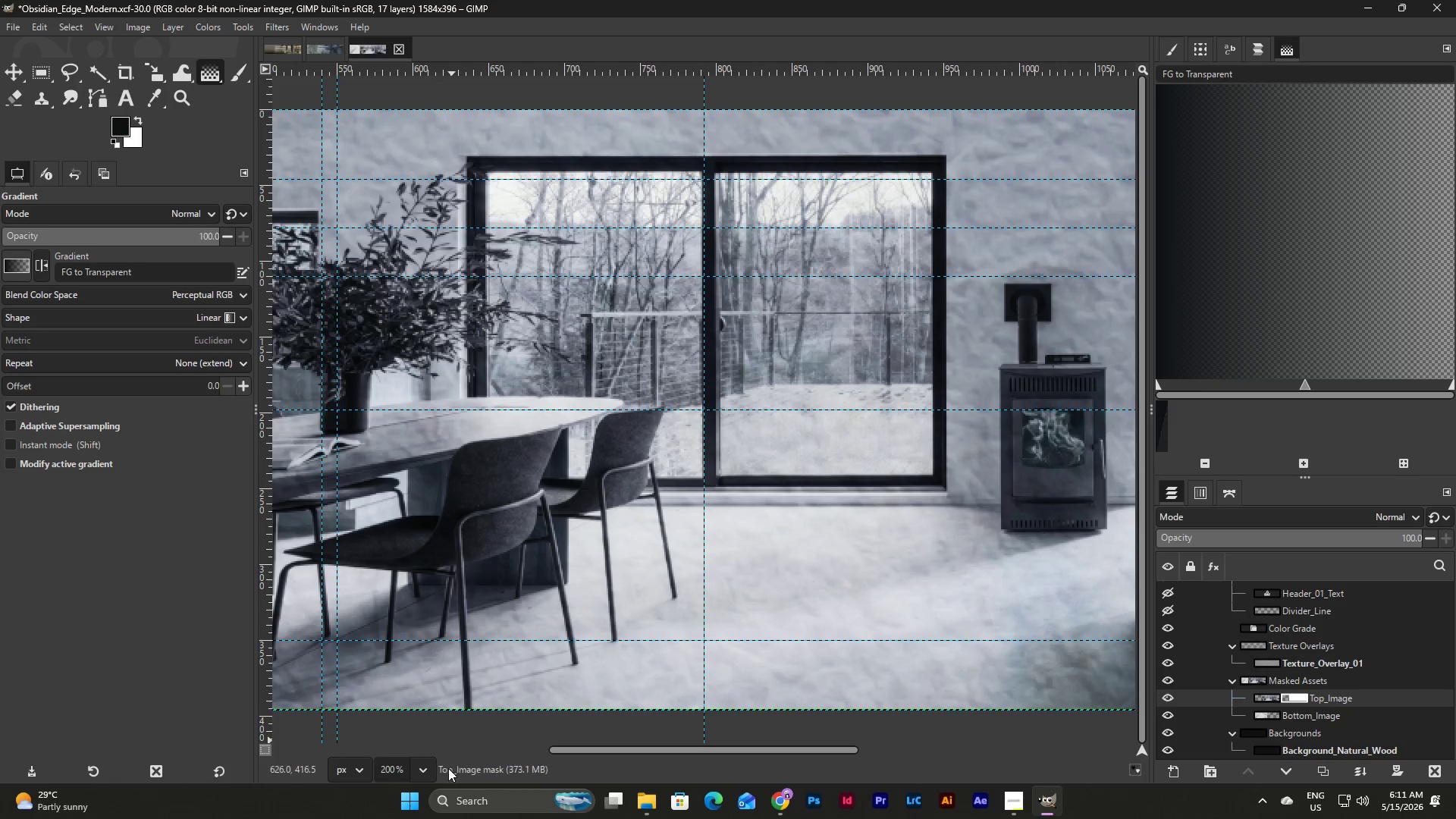 
left_click([420, 761])
 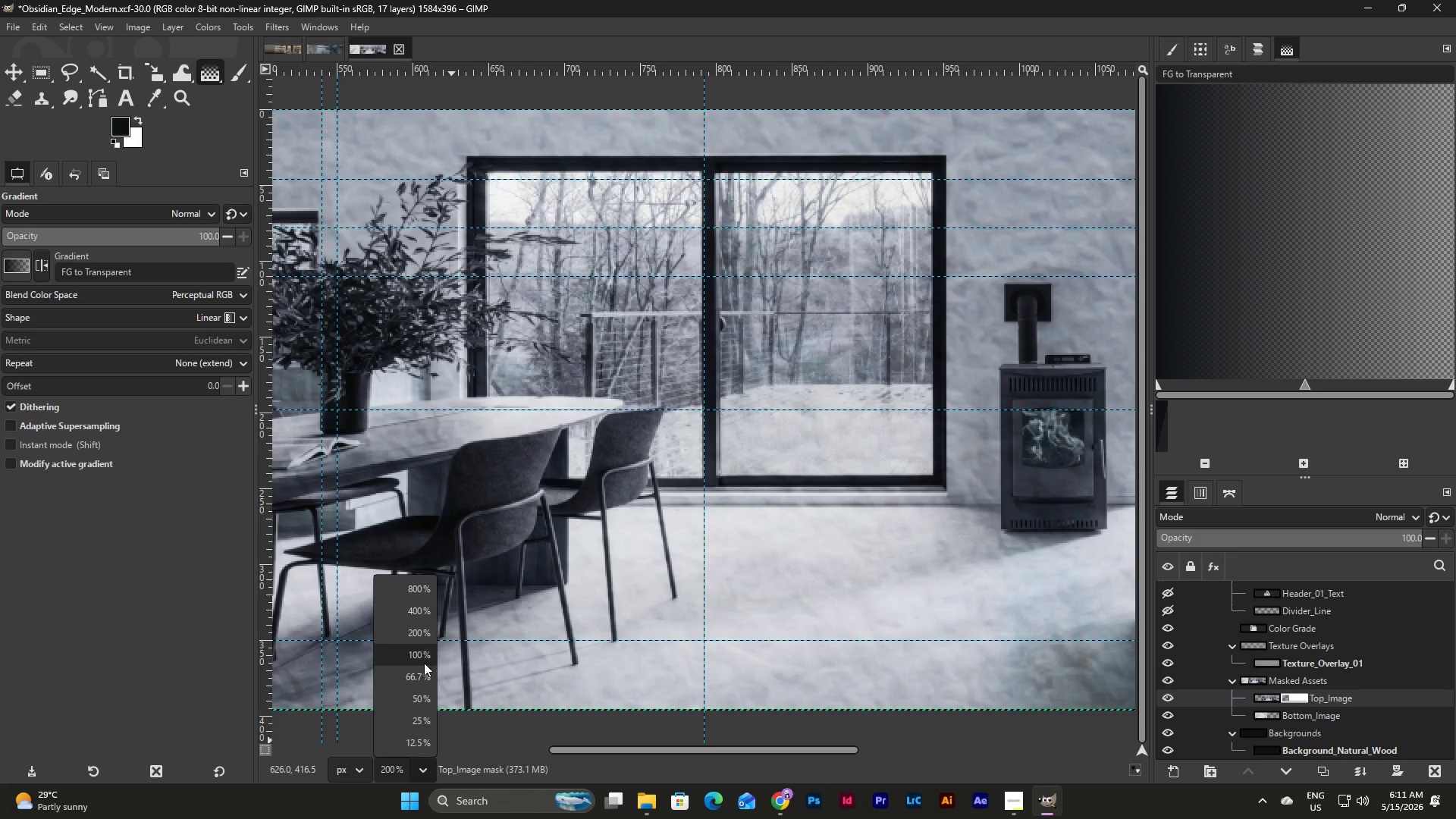 
left_click([424, 657])
 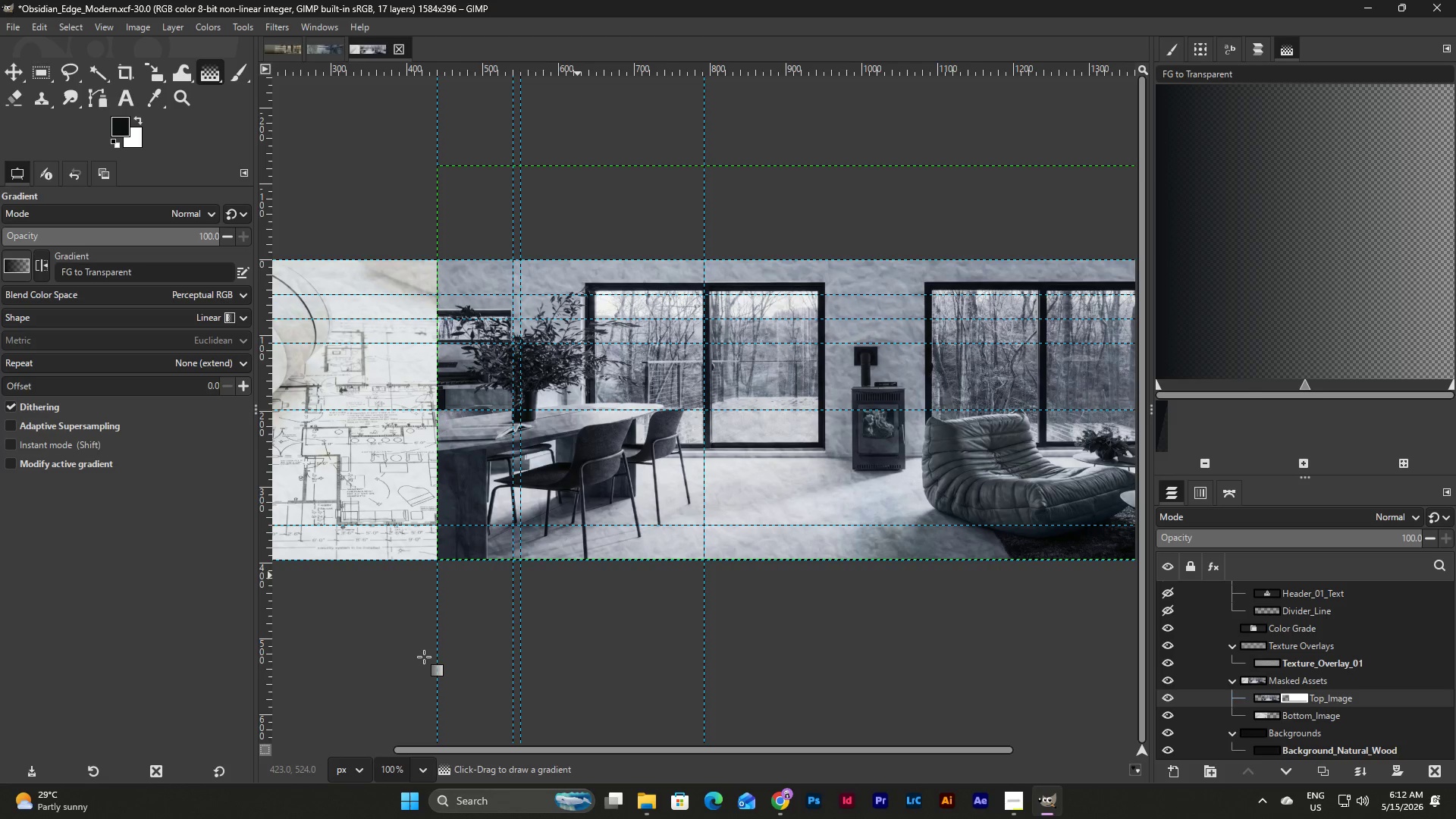 
wait(30.78)
 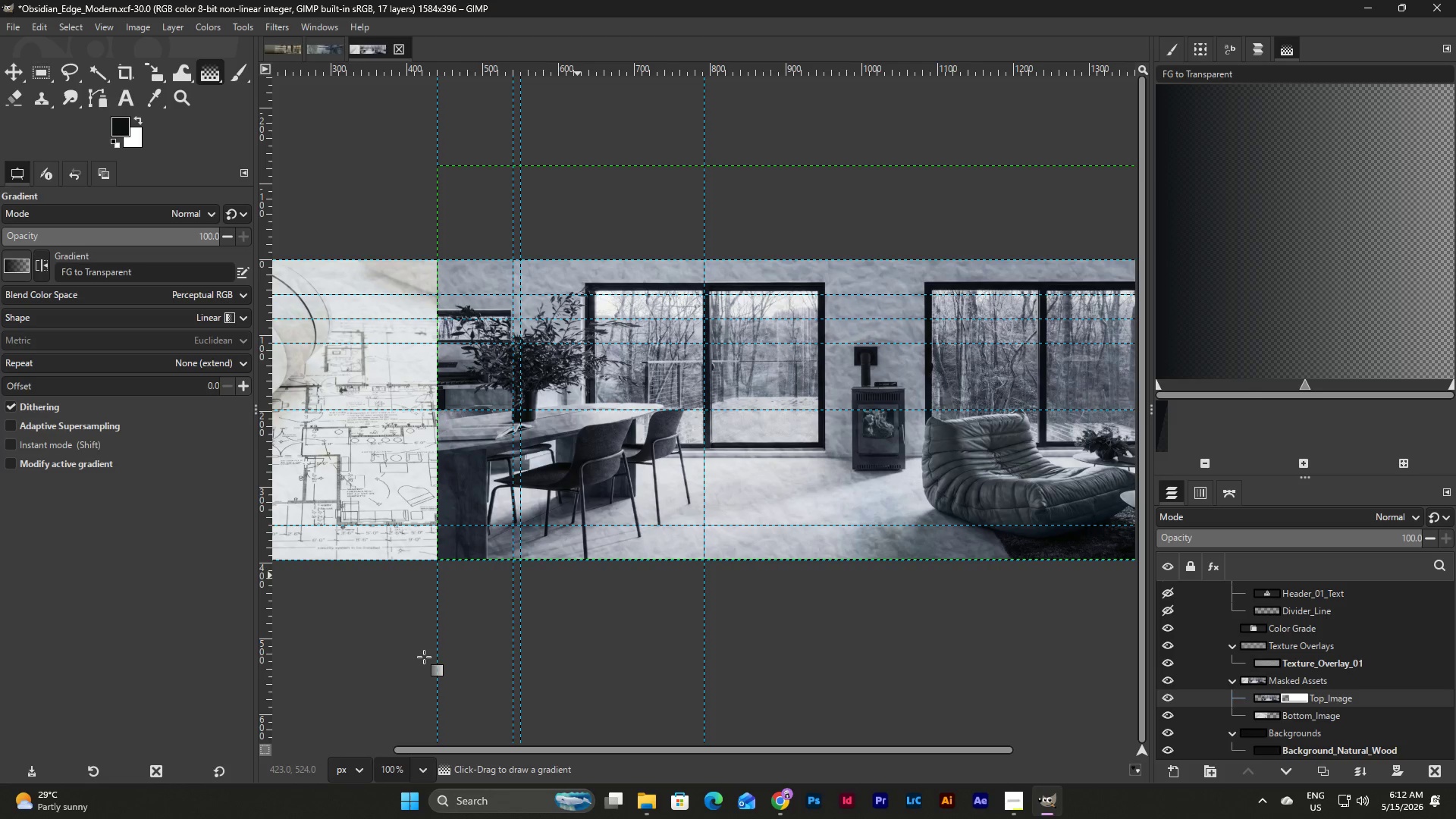 
left_click_drag(start_coordinate=[665, 745], to_coordinate=[616, 752])
 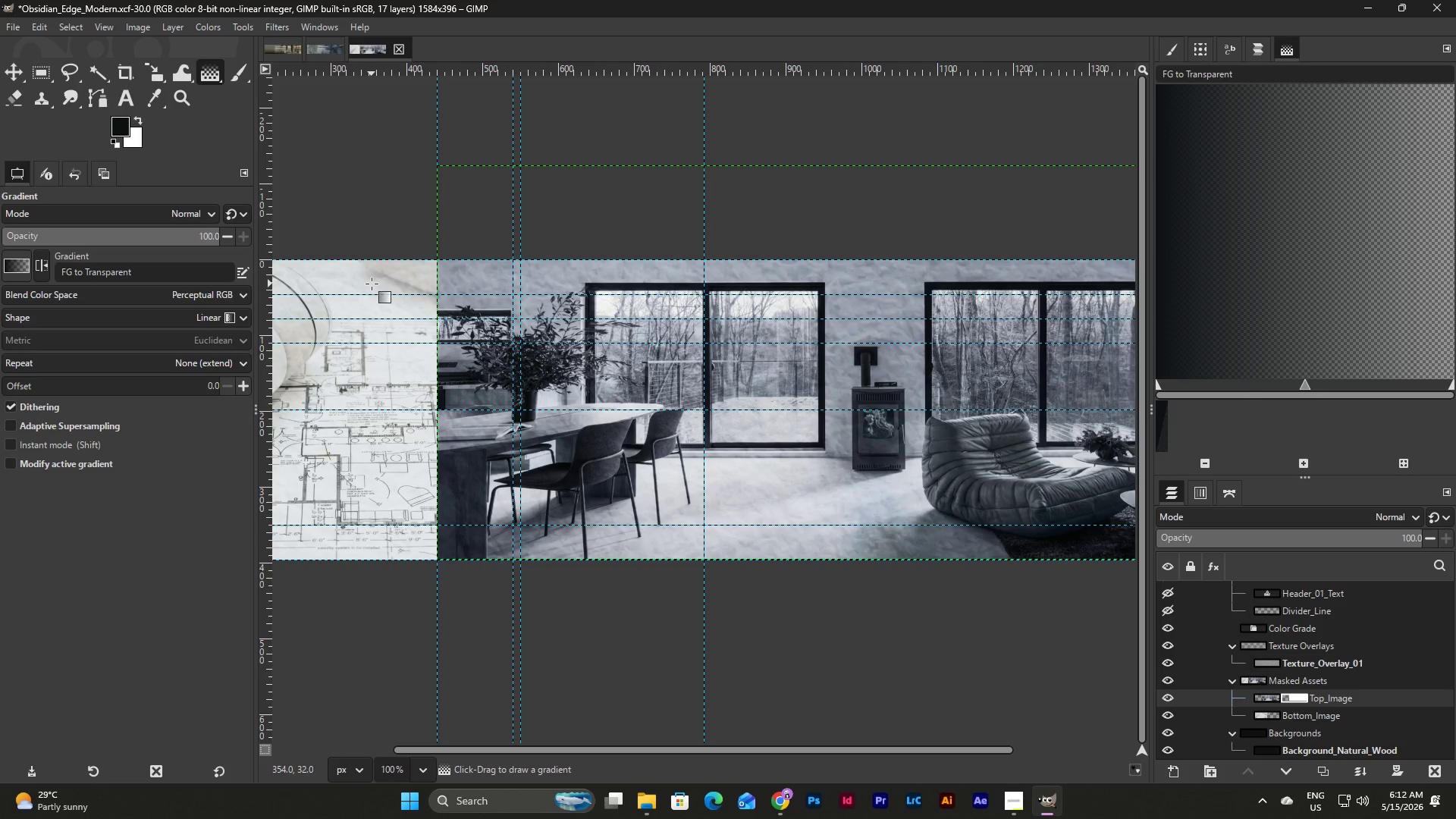 
left_click_drag(start_coordinate=[375, 267], to_coordinate=[570, 424])
 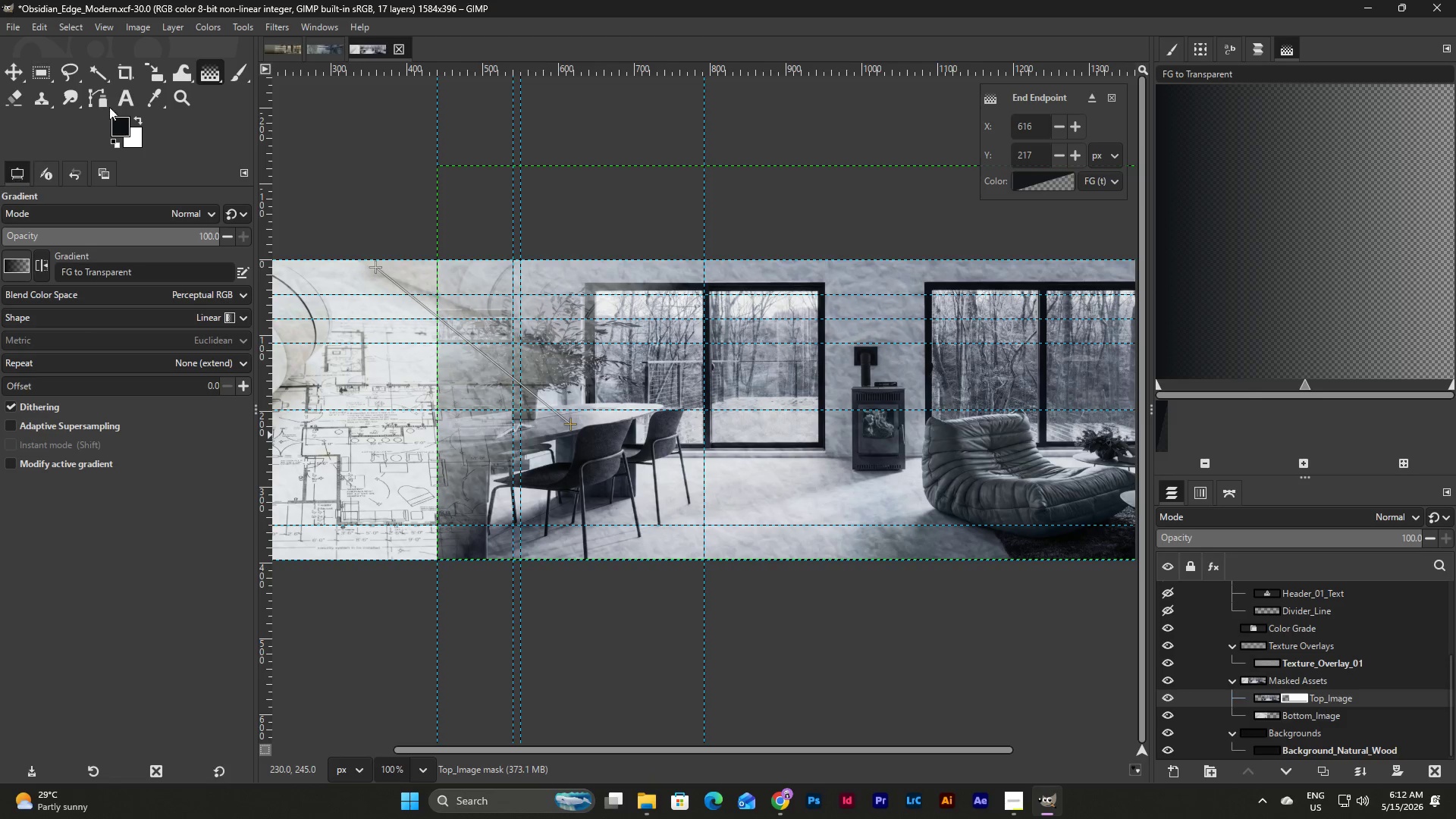 
wait(10.48)
 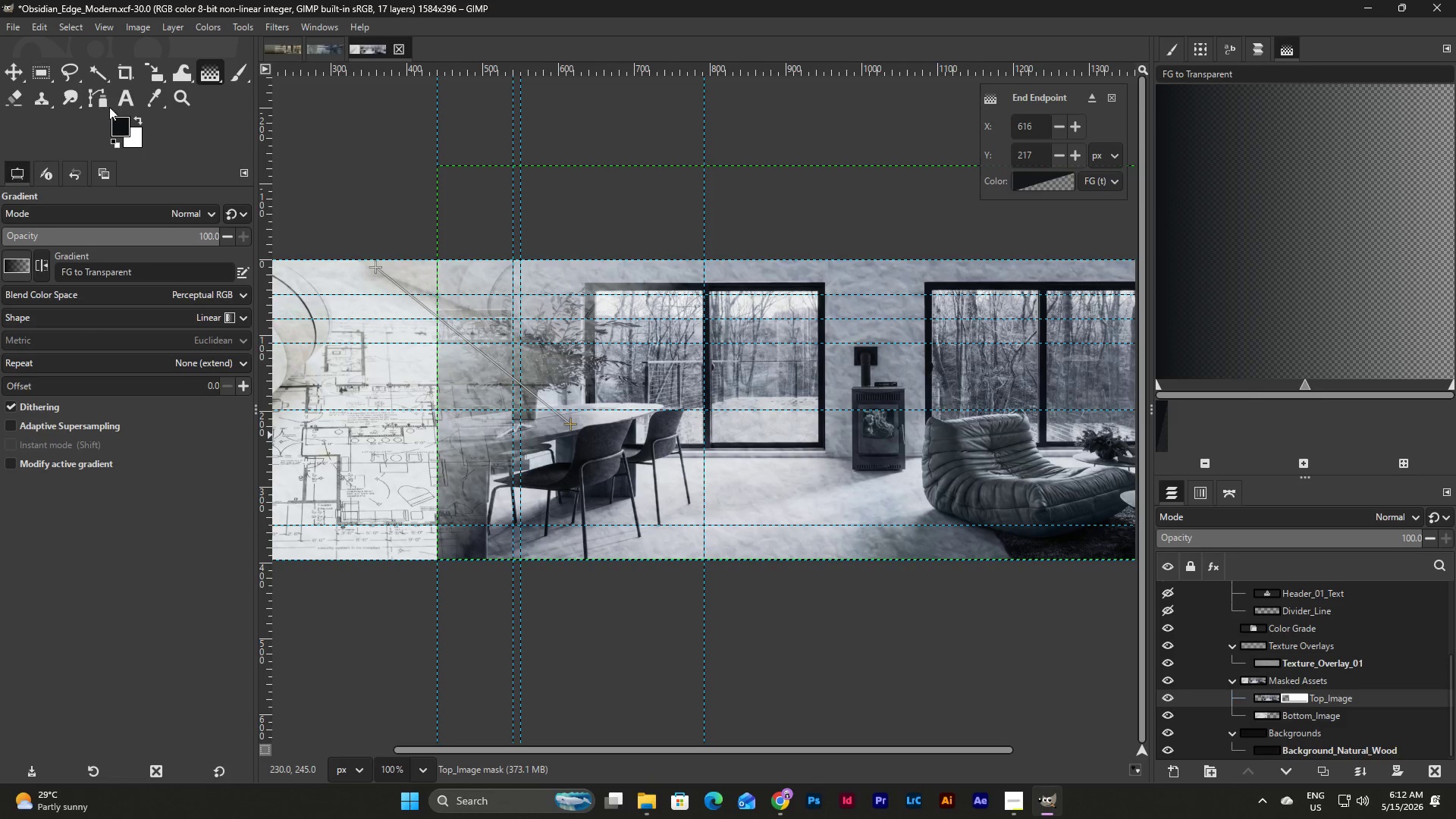 
left_click([1323, 713])
 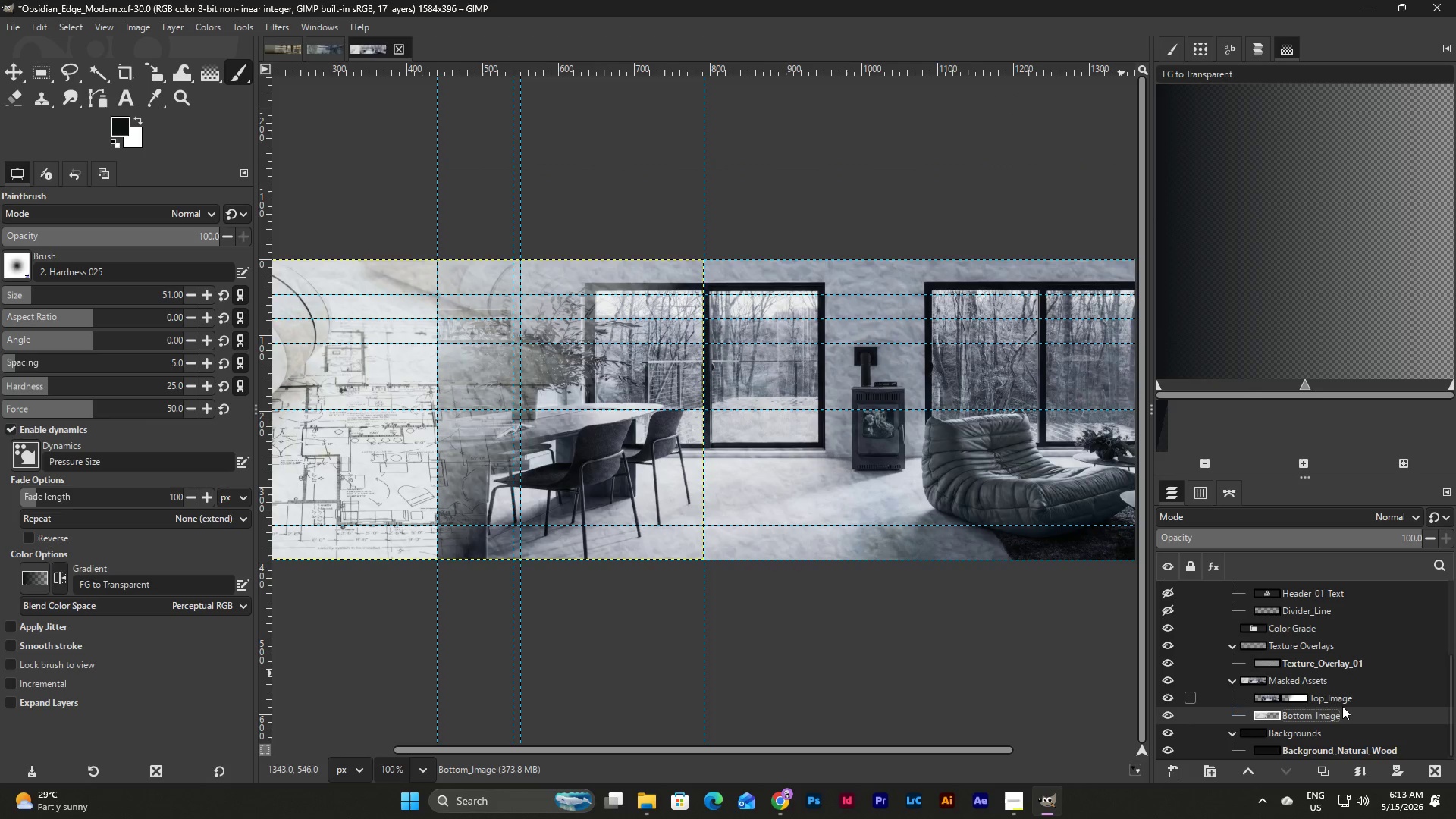 
scroll: coordinate [1342, 706], scroll_direction: down, amount: 1.0
 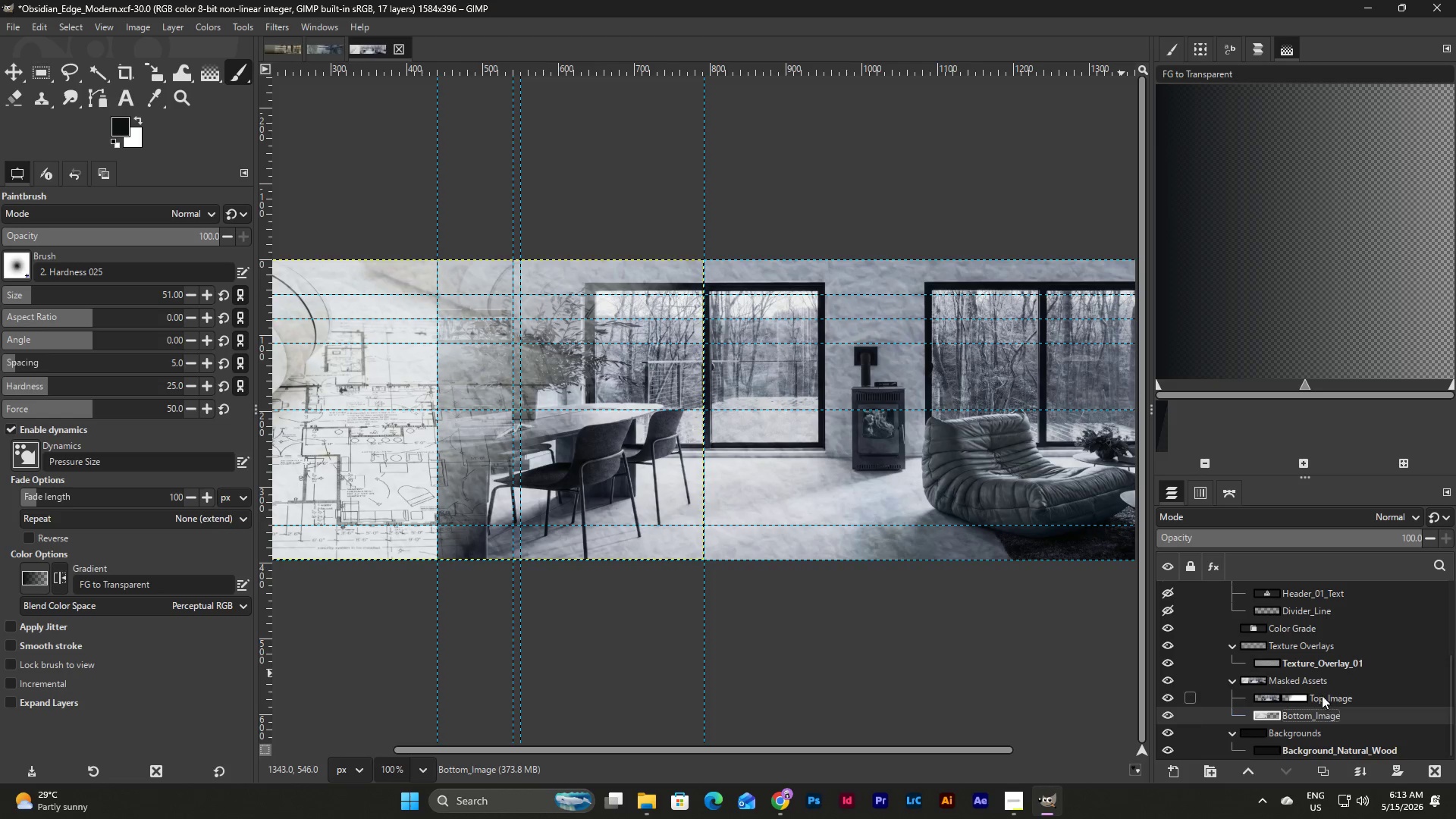 
left_click([1322, 695])
 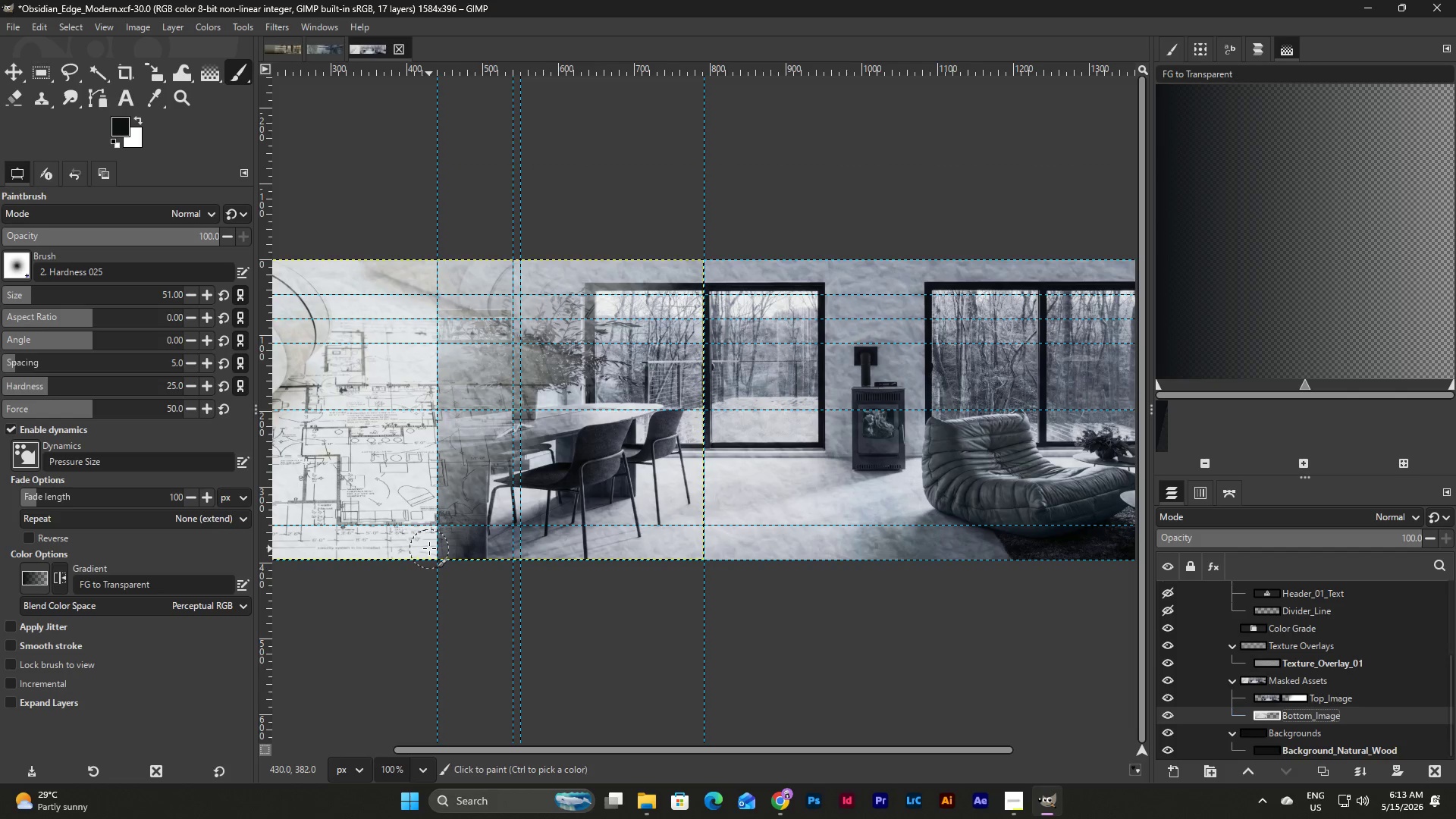 
left_click([434, 548])
 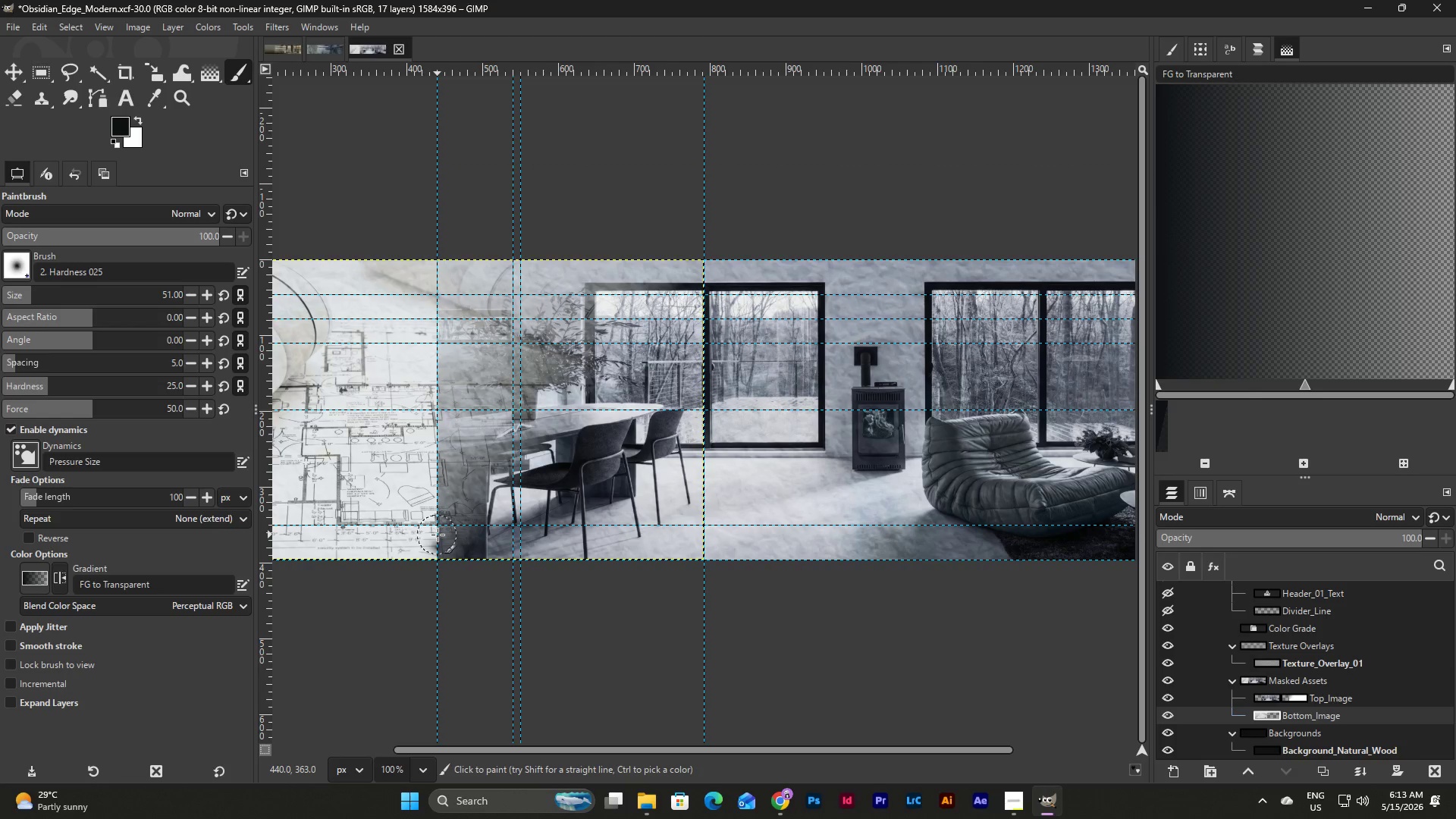 
key(Control+Z)
 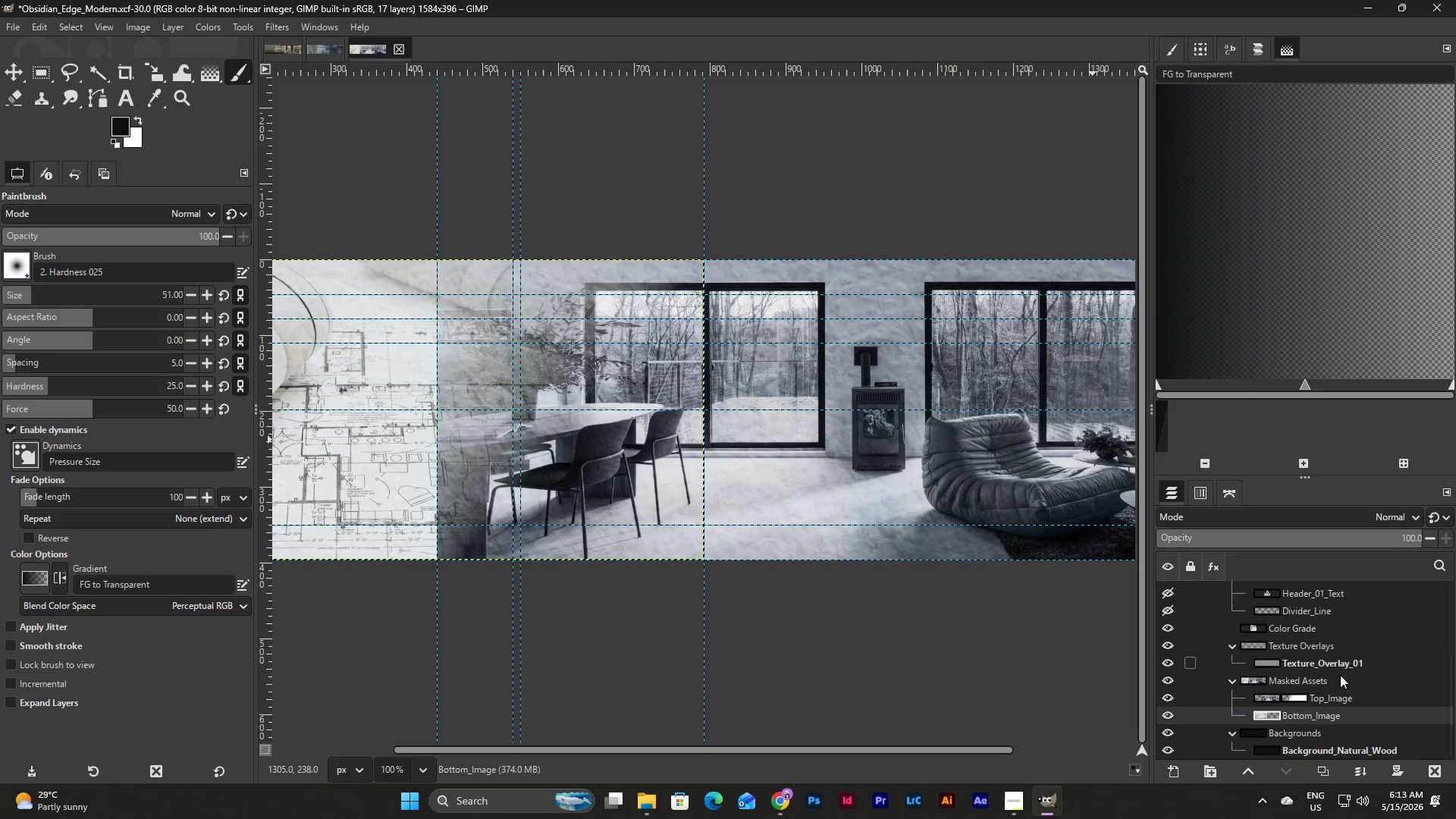 
left_click([1299, 695])
 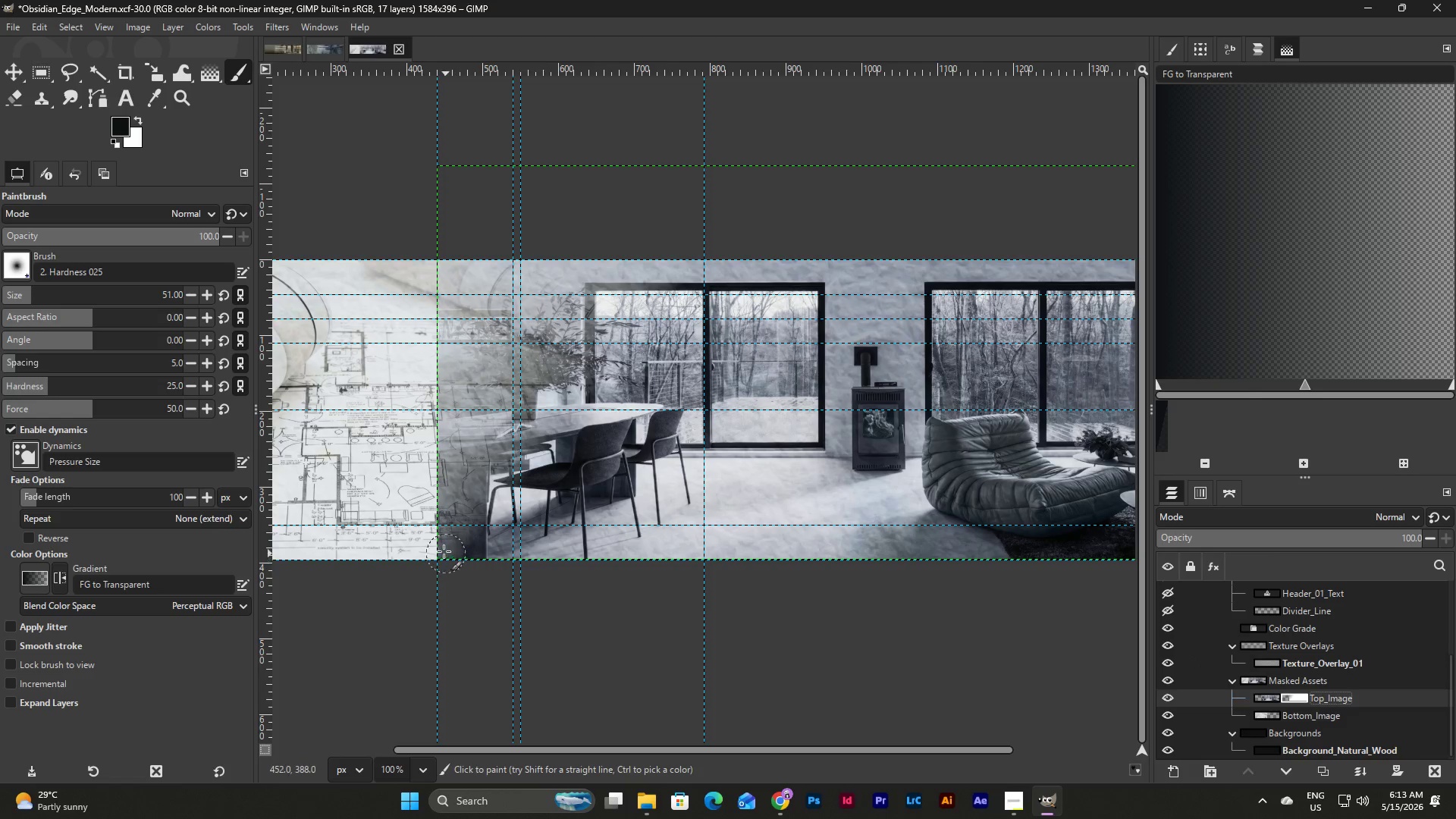 
left_click([440, 551])
 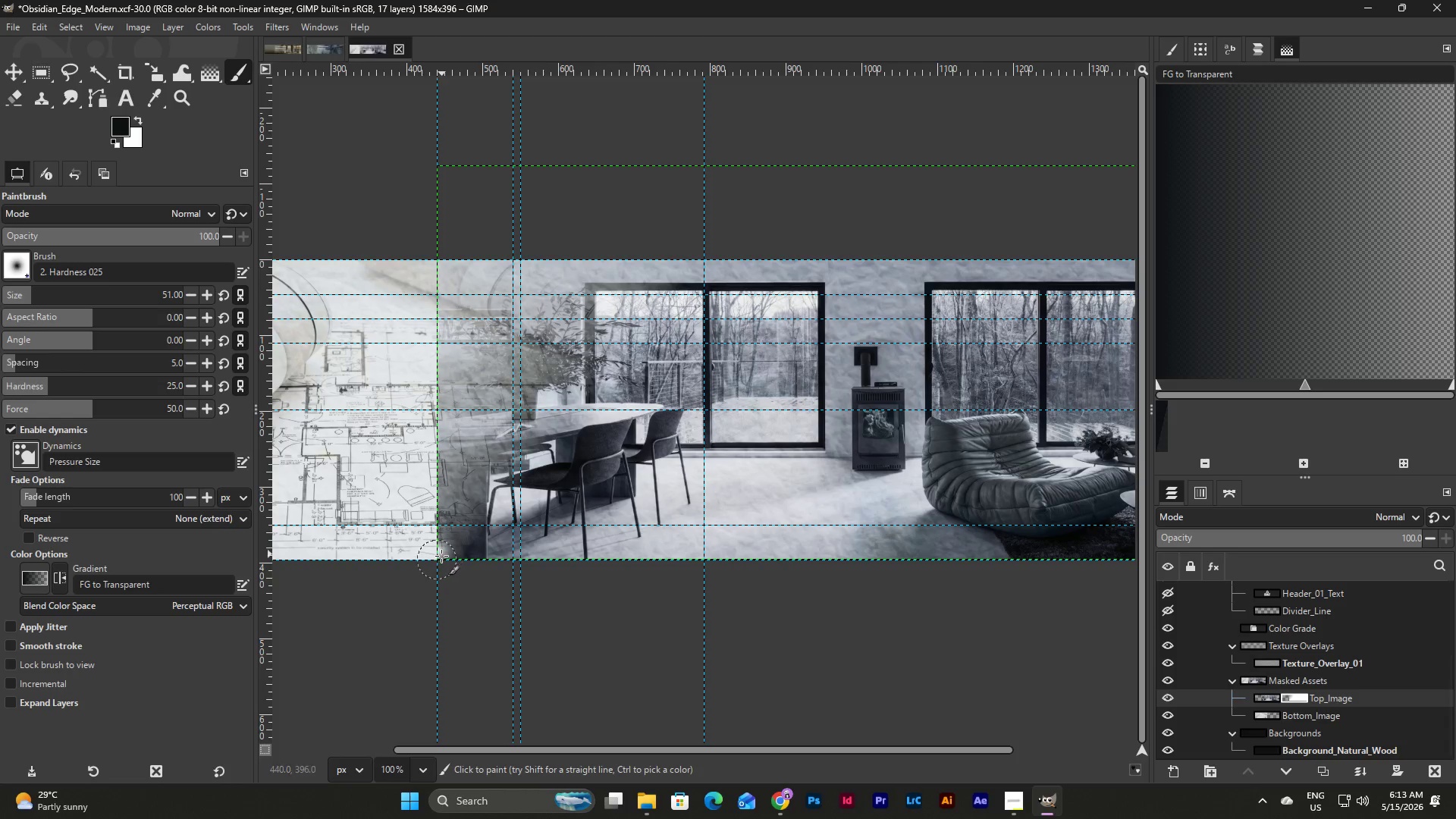 
left_click([439, 556])
 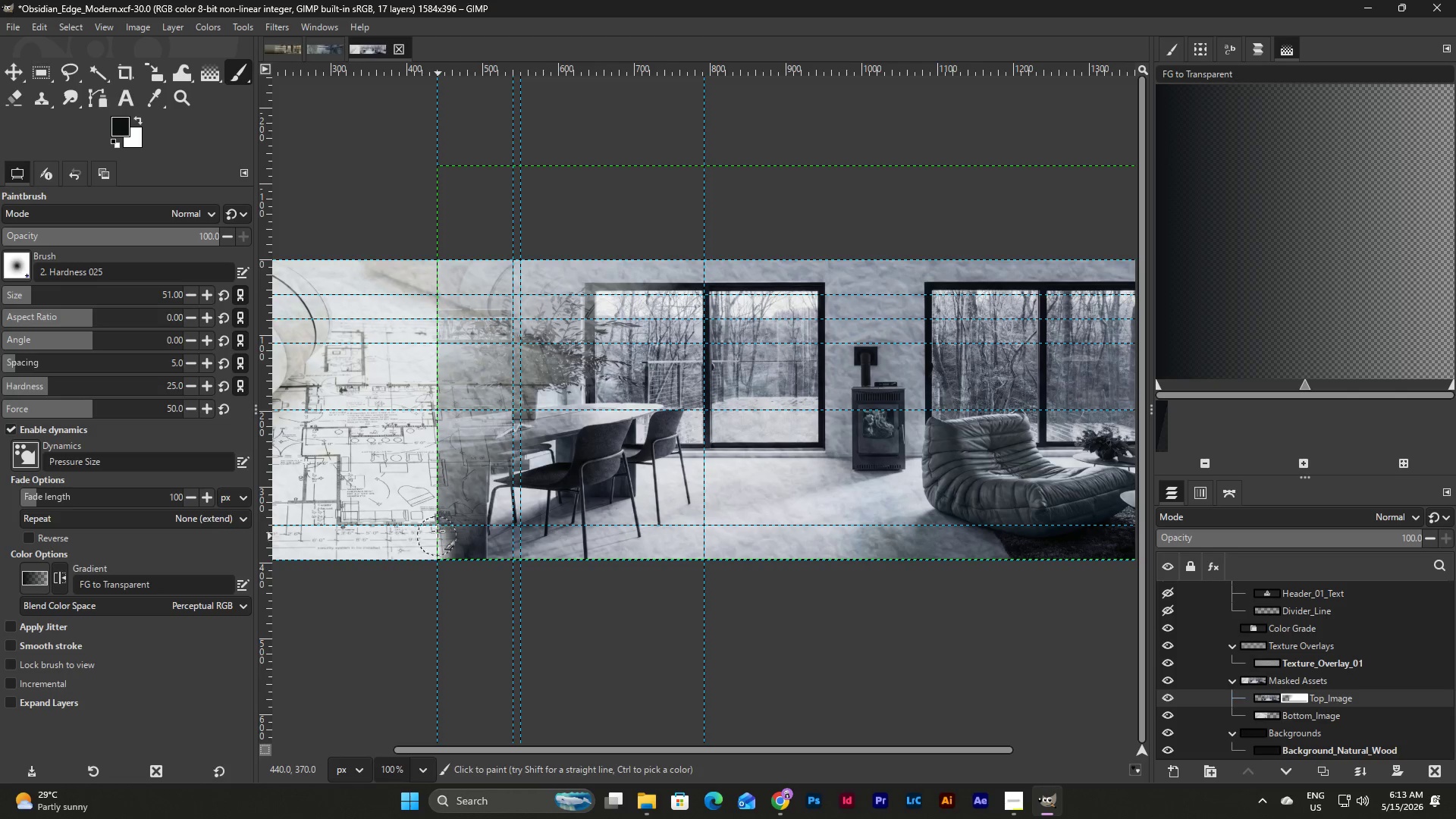 
double_click([438, 529])
 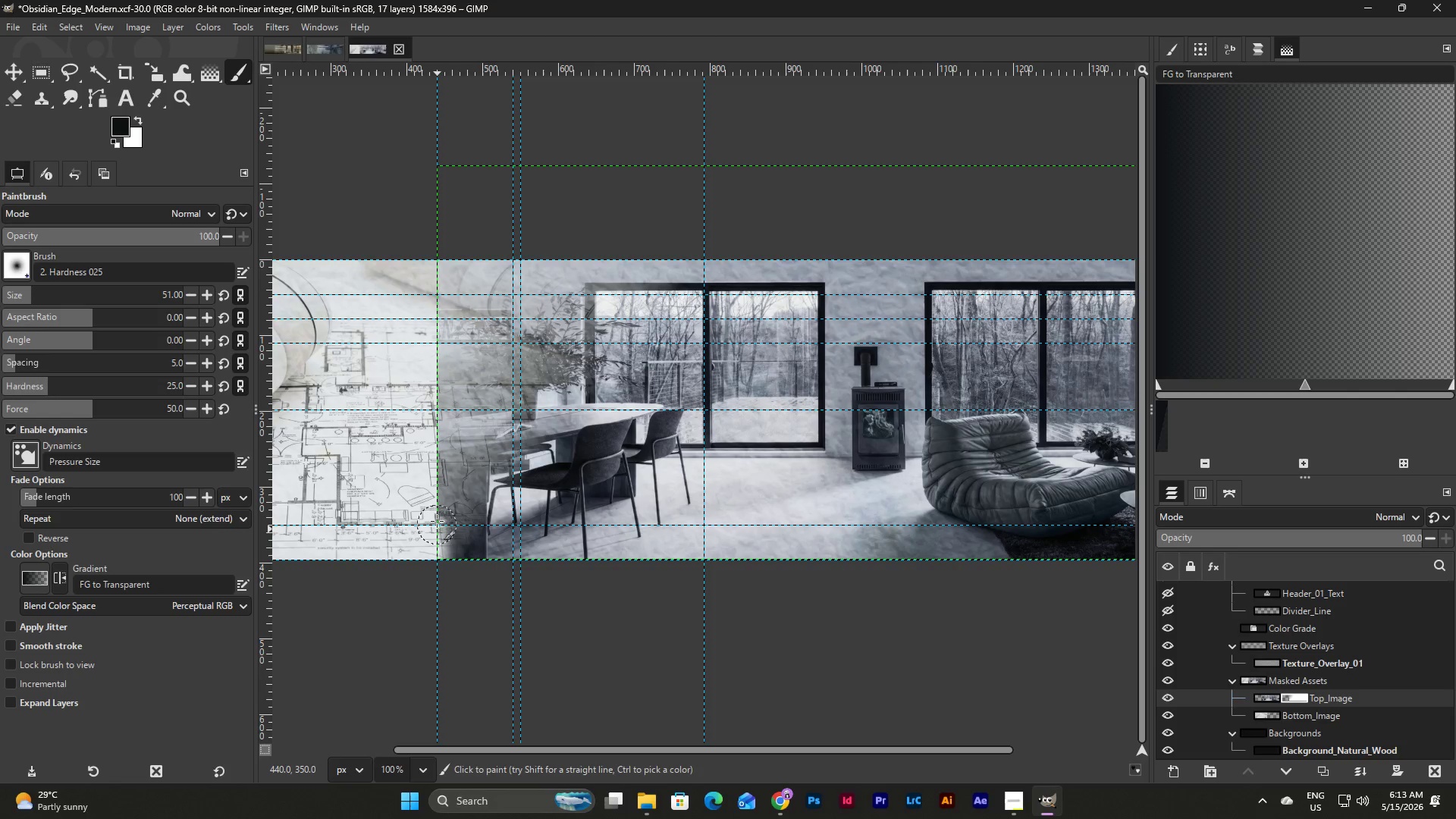 
triple_click([437, 519])
 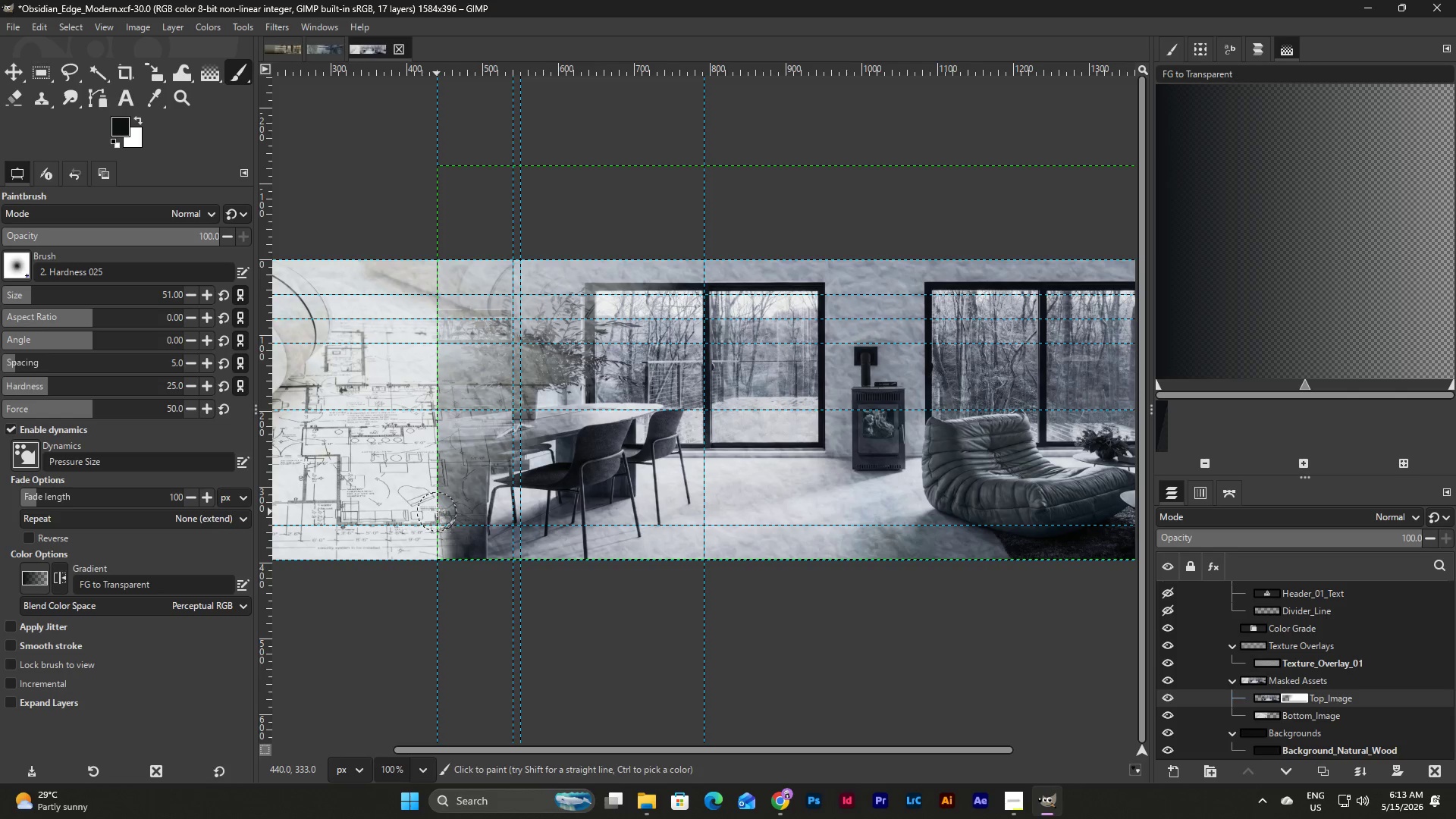 
triple_click([437, 502])
 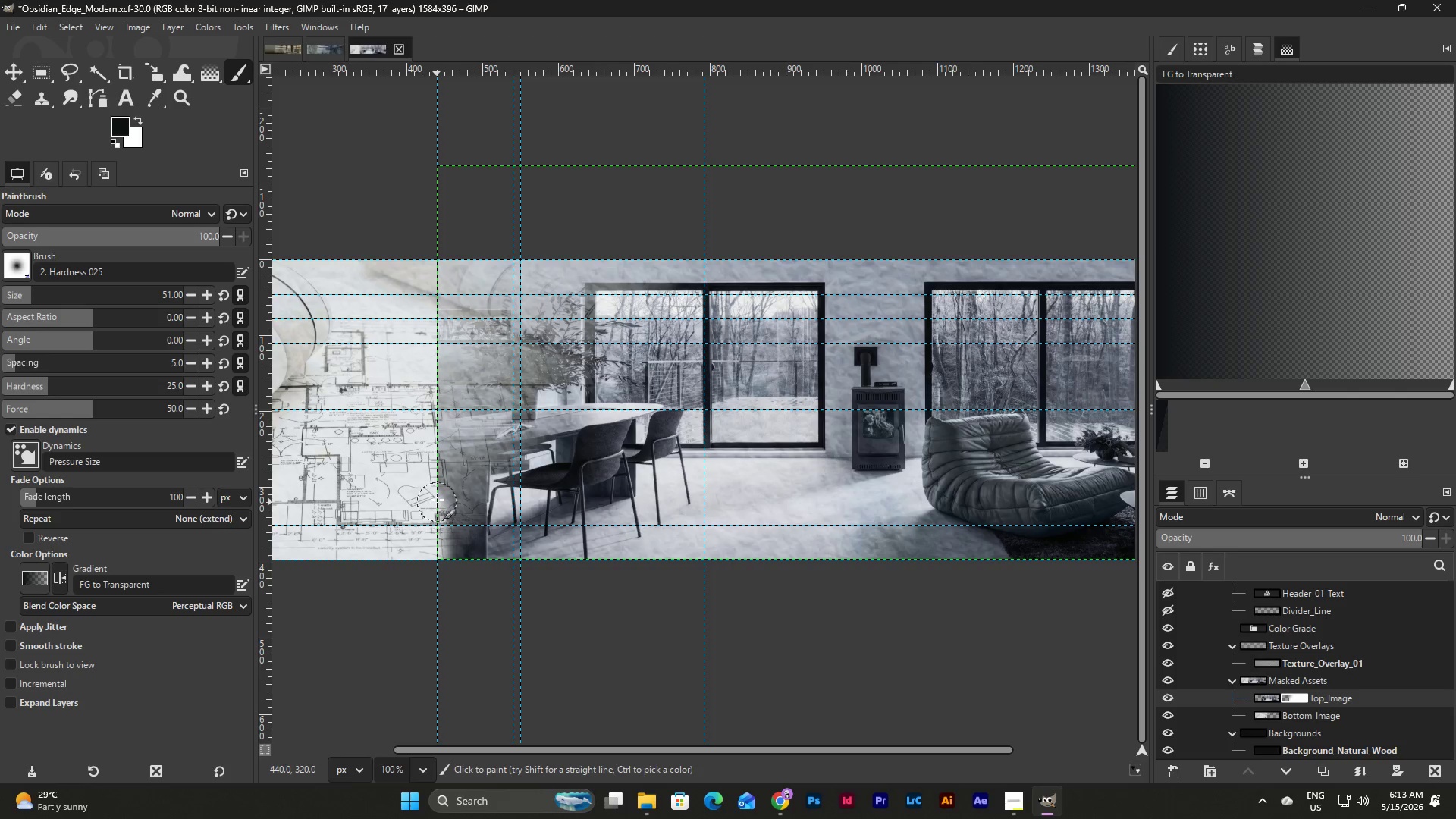 
triple_click([437, 492])
 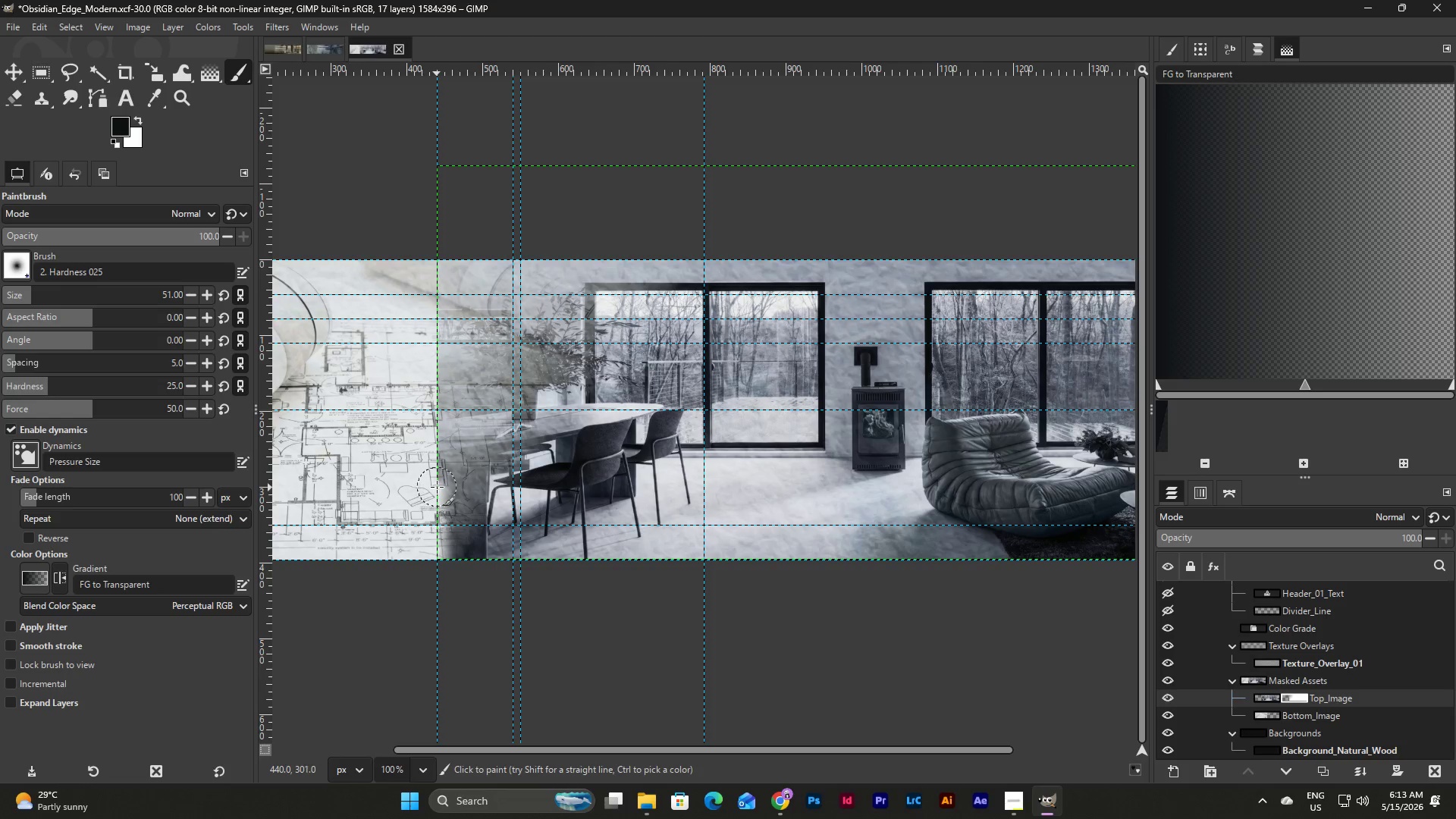 
triple_click([437, 481])
 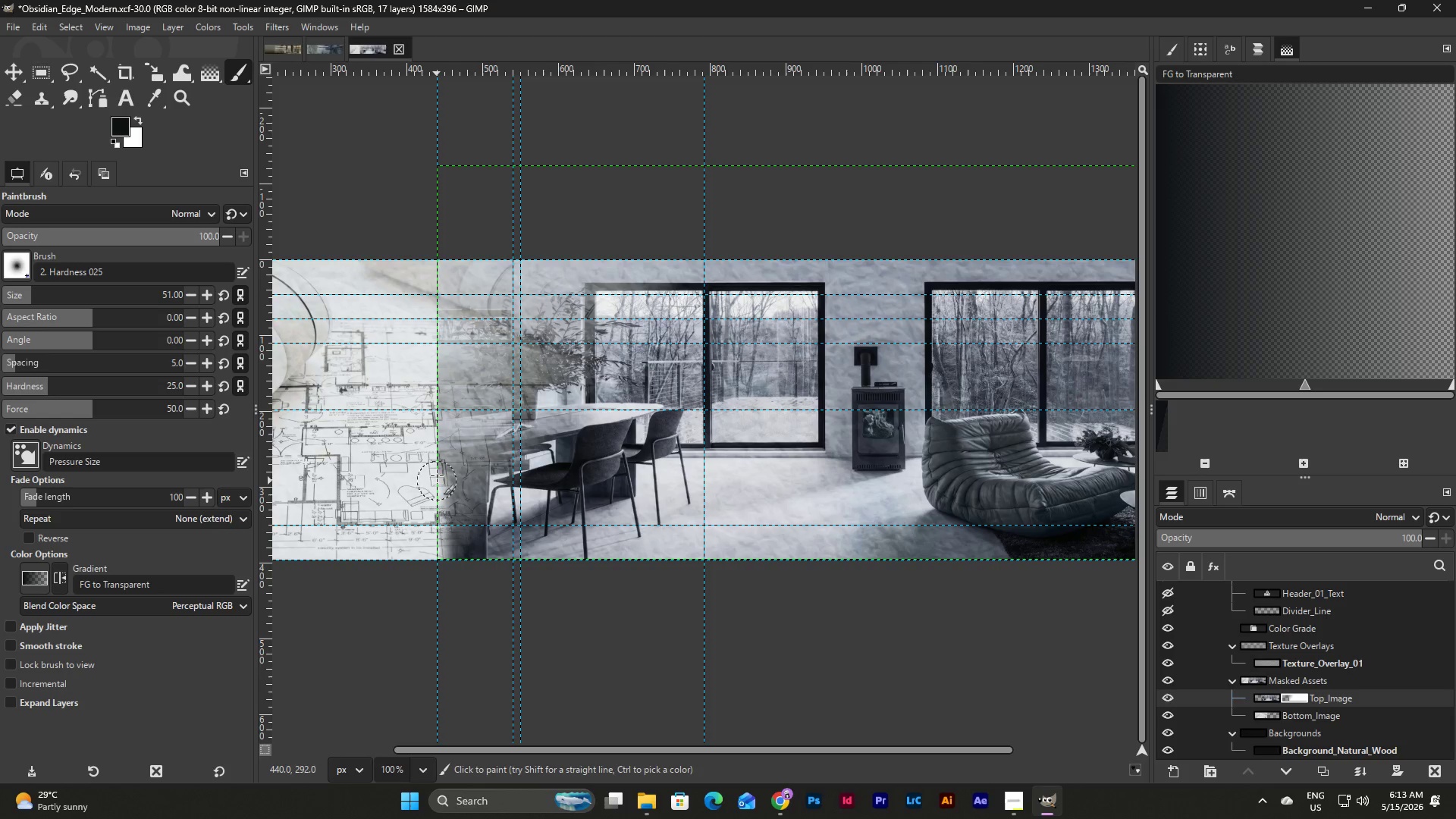 
triple_click([437, 470])
 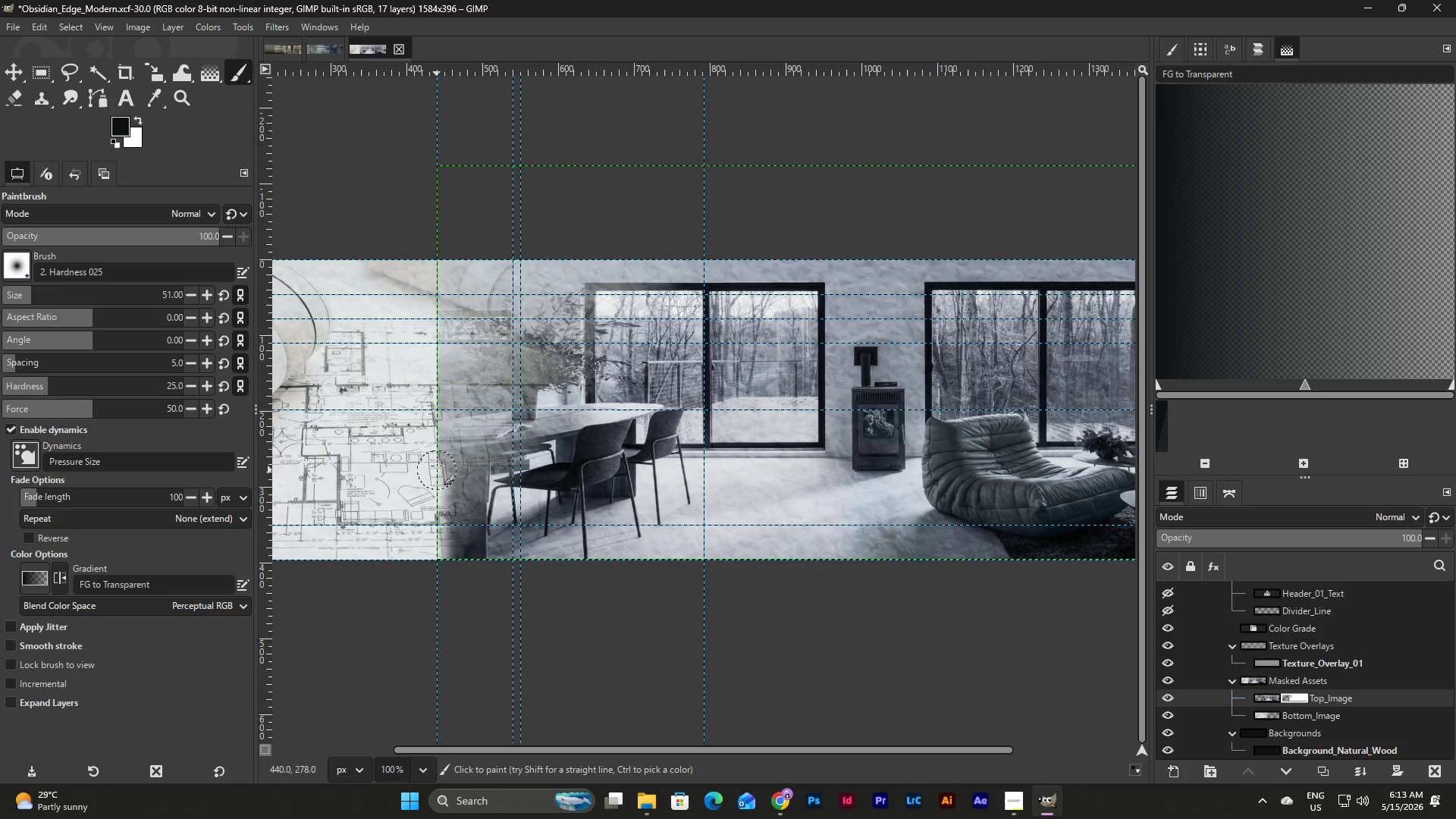 
triple_click([437, 465])
 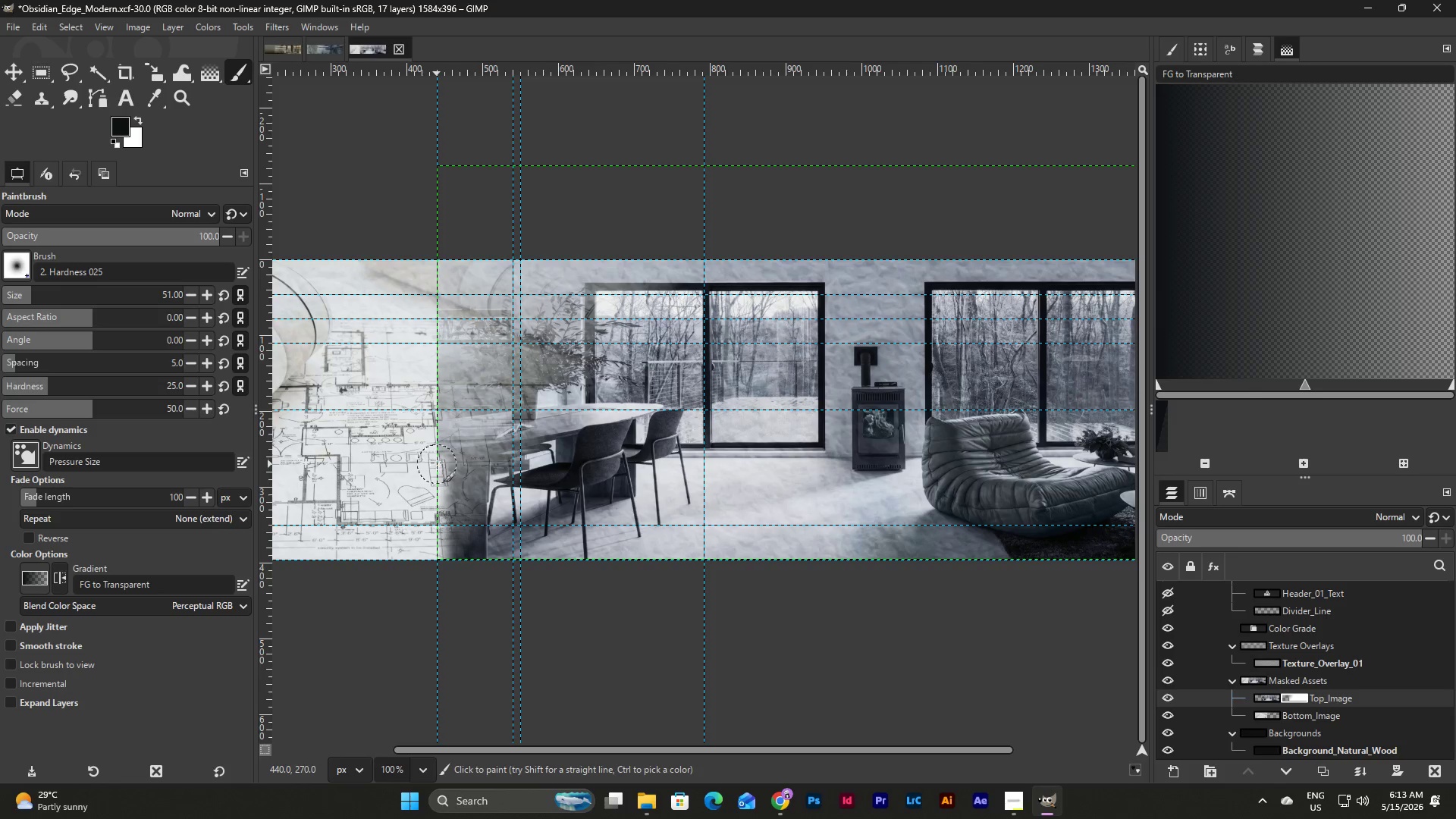 
triple_click([436, 453])
 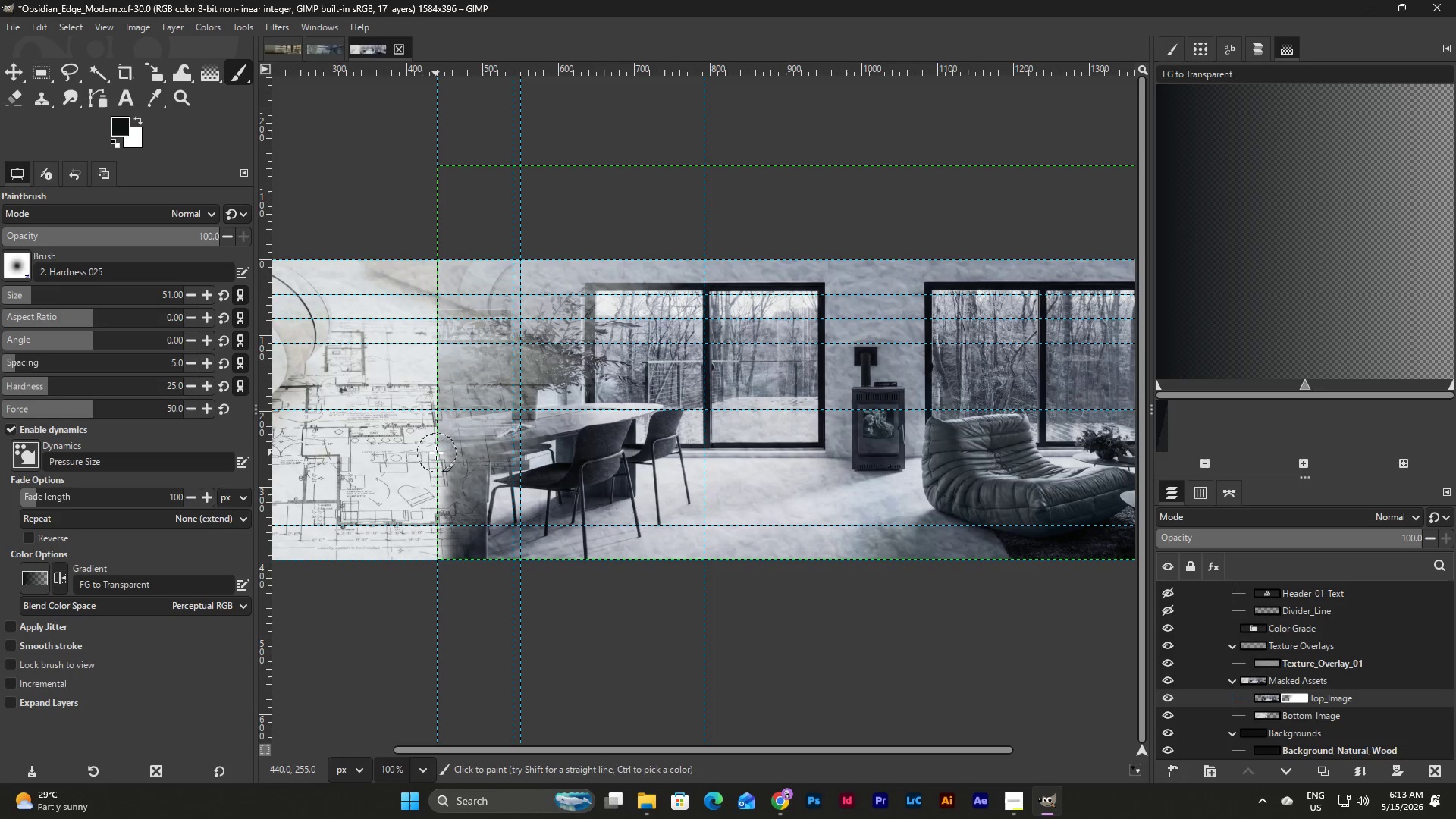 
triple_click([436, 453])
 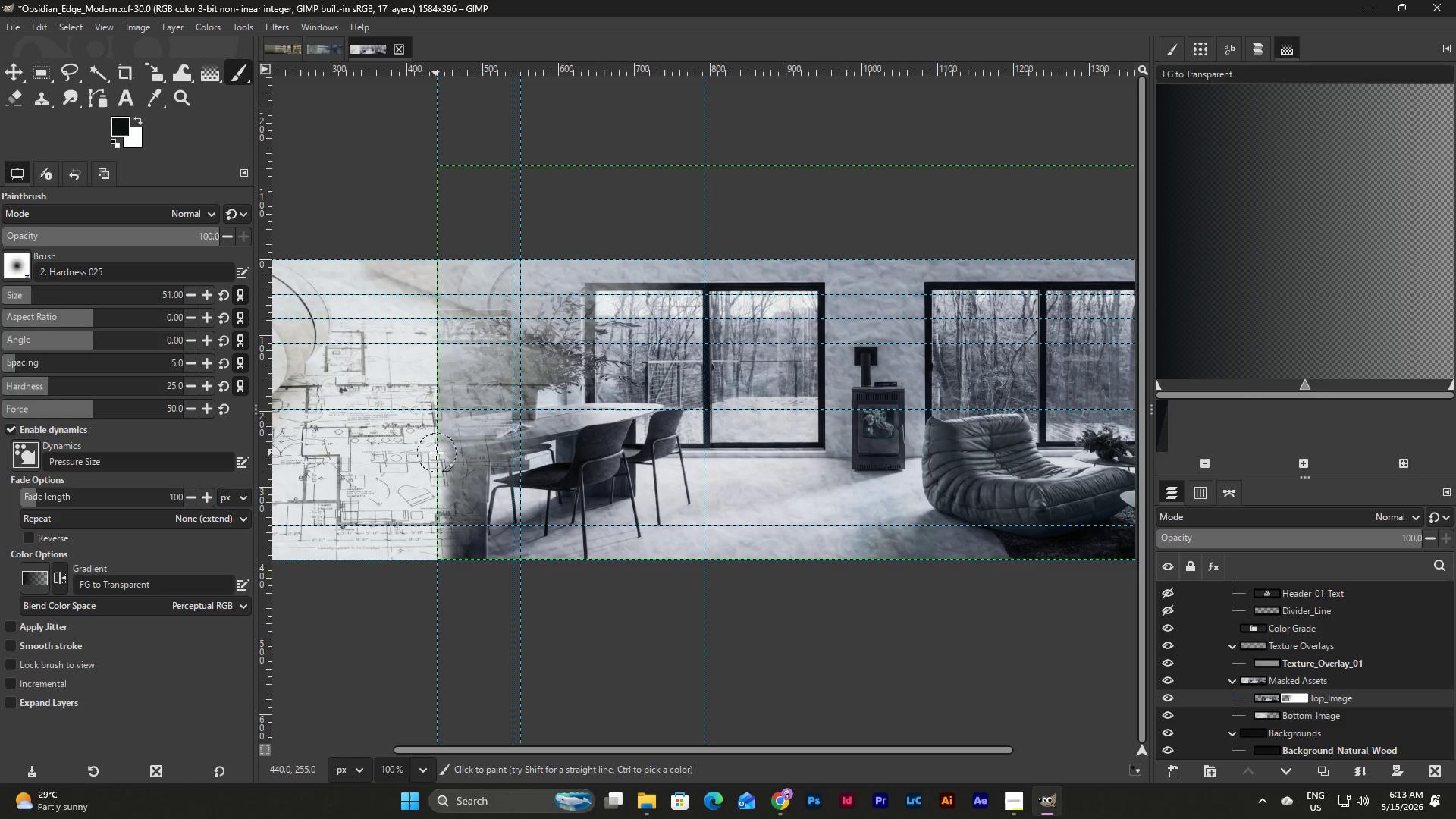 
triple_click([436, 451])
 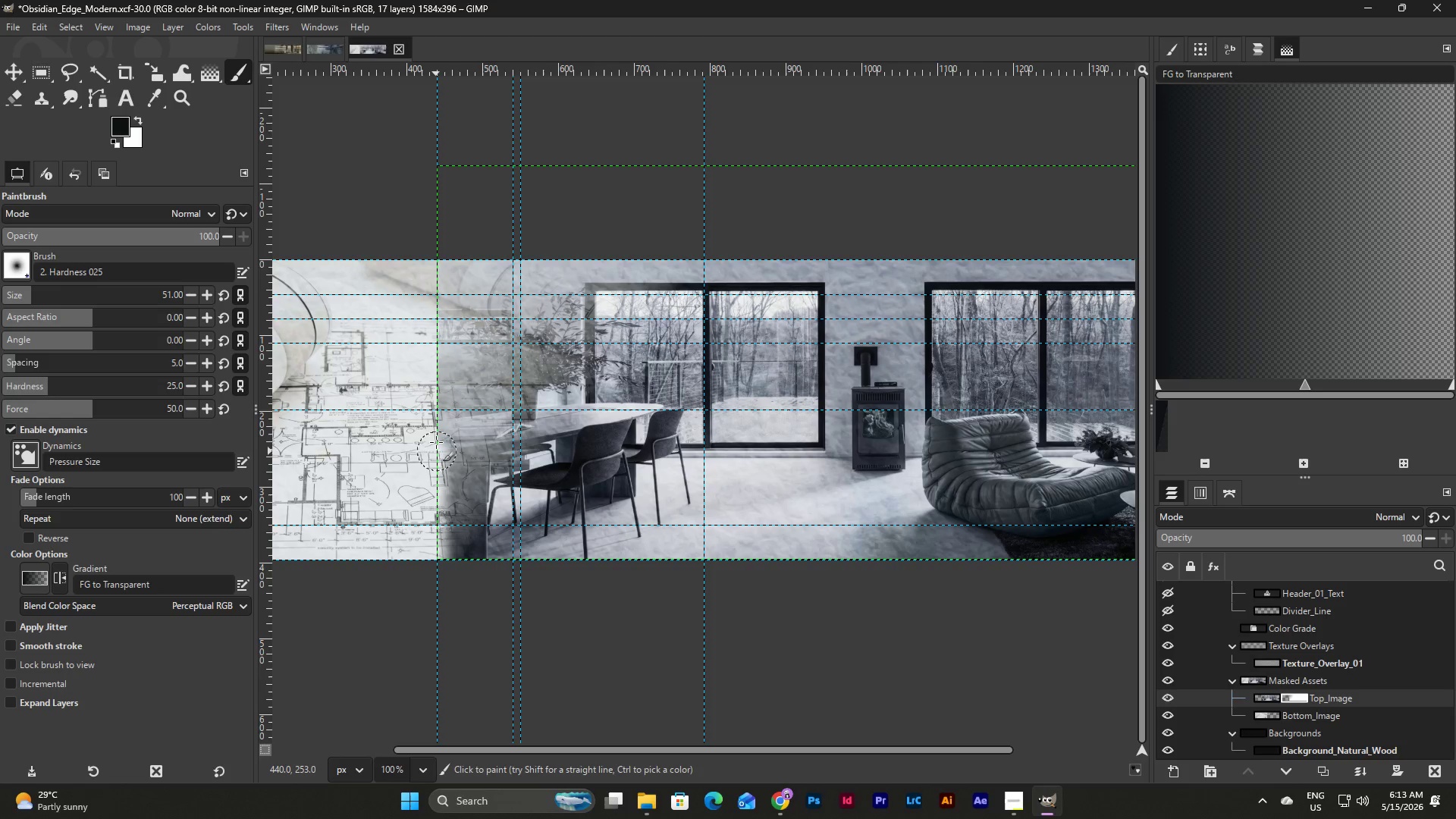 
triple_click([436, 441])
 